 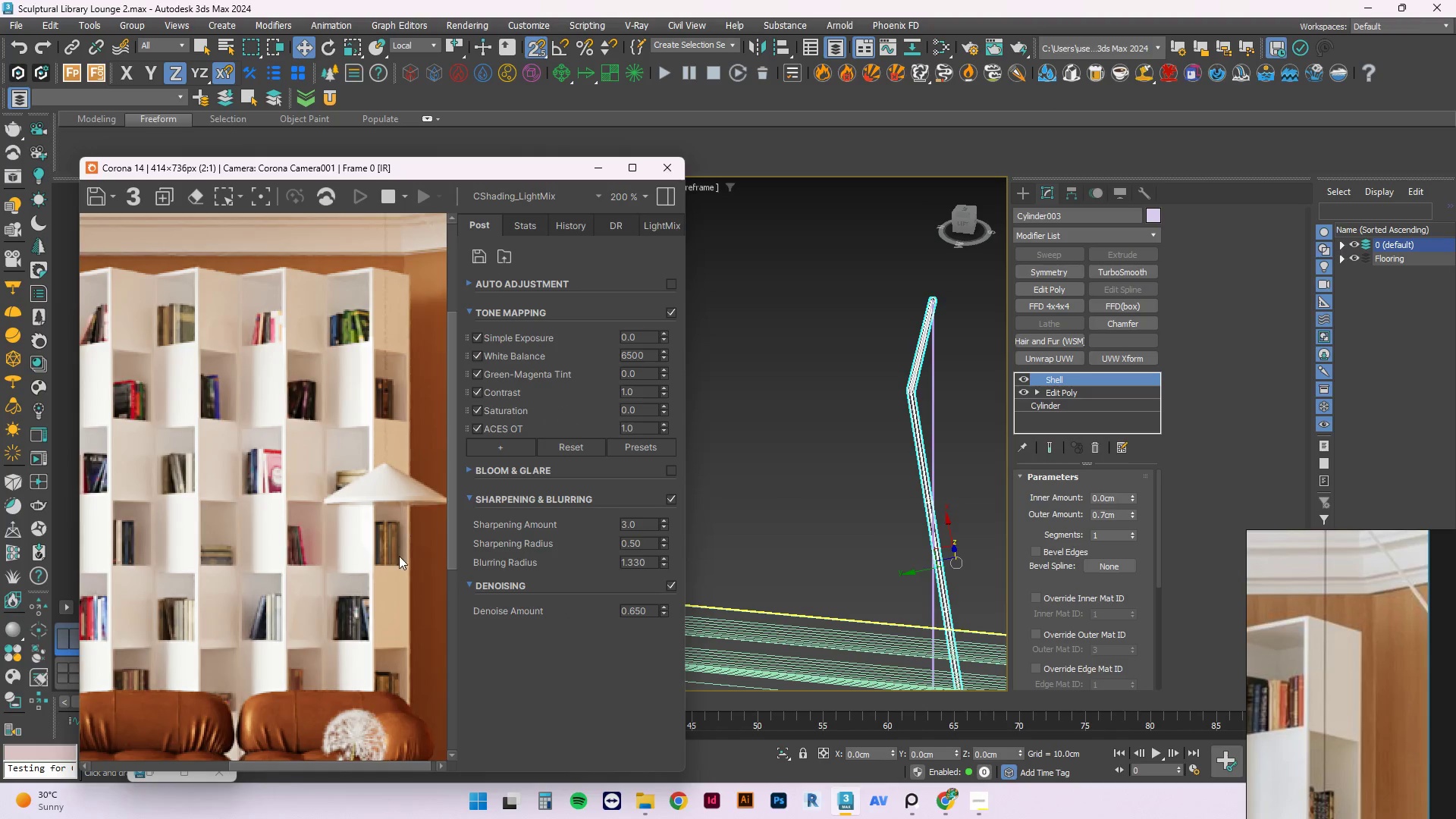 
scroll: coordinate [395, 510], scroll_direction: up, amount: 1.0
 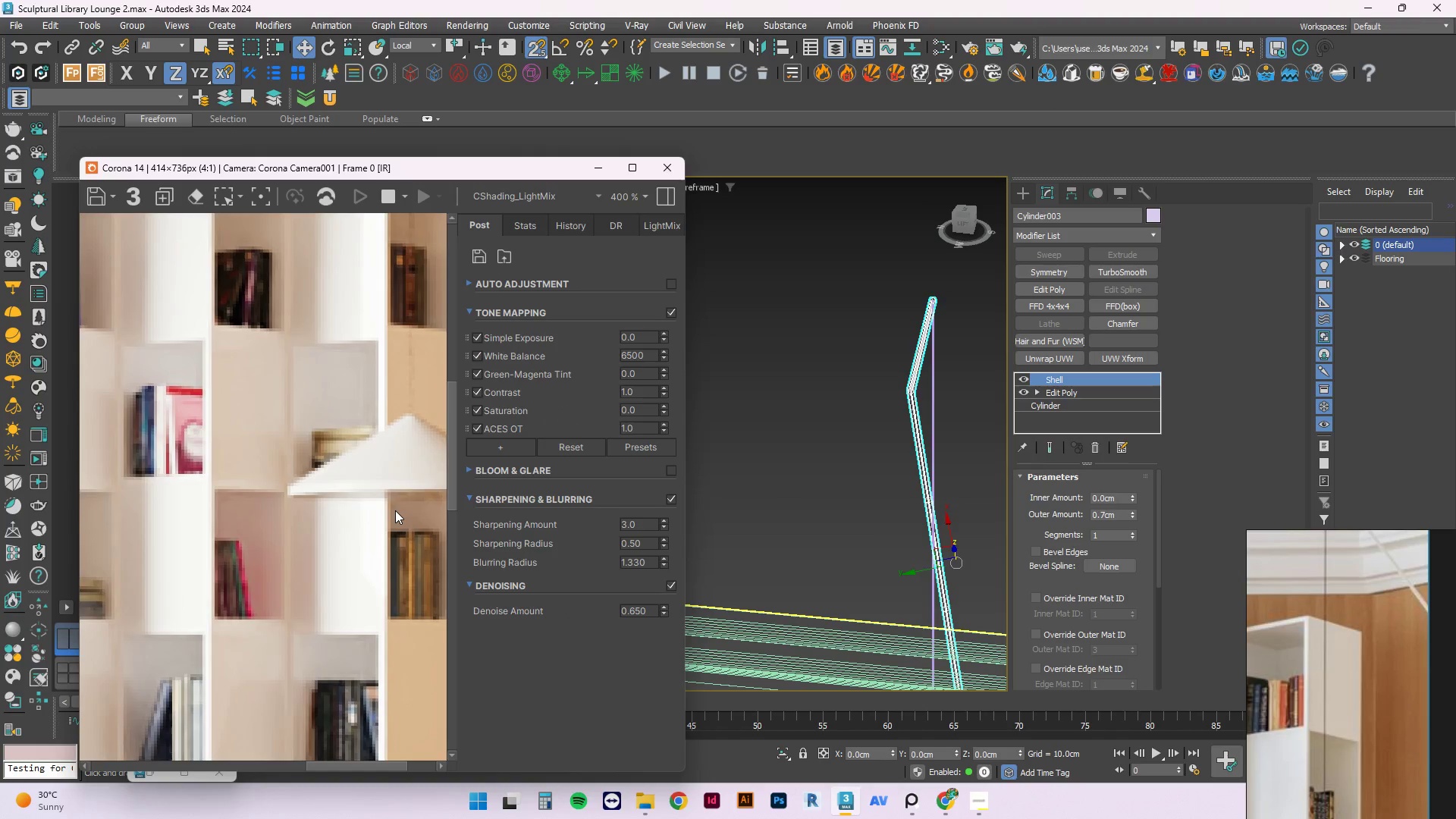 
scroll: coordinate [395, 510], scroll_direction: down, amount: 1.0
 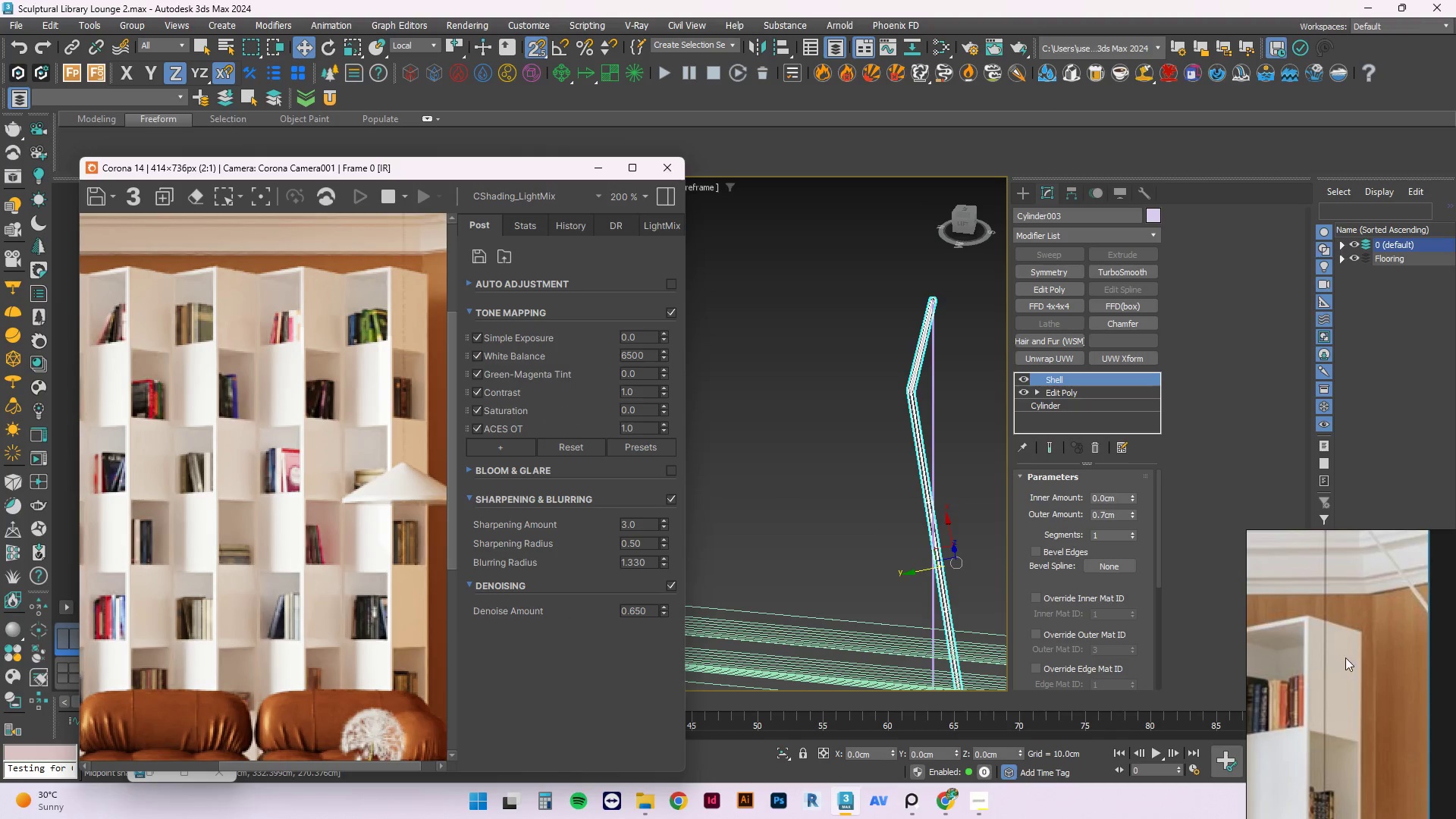 
mouse_move([1339, 549])
 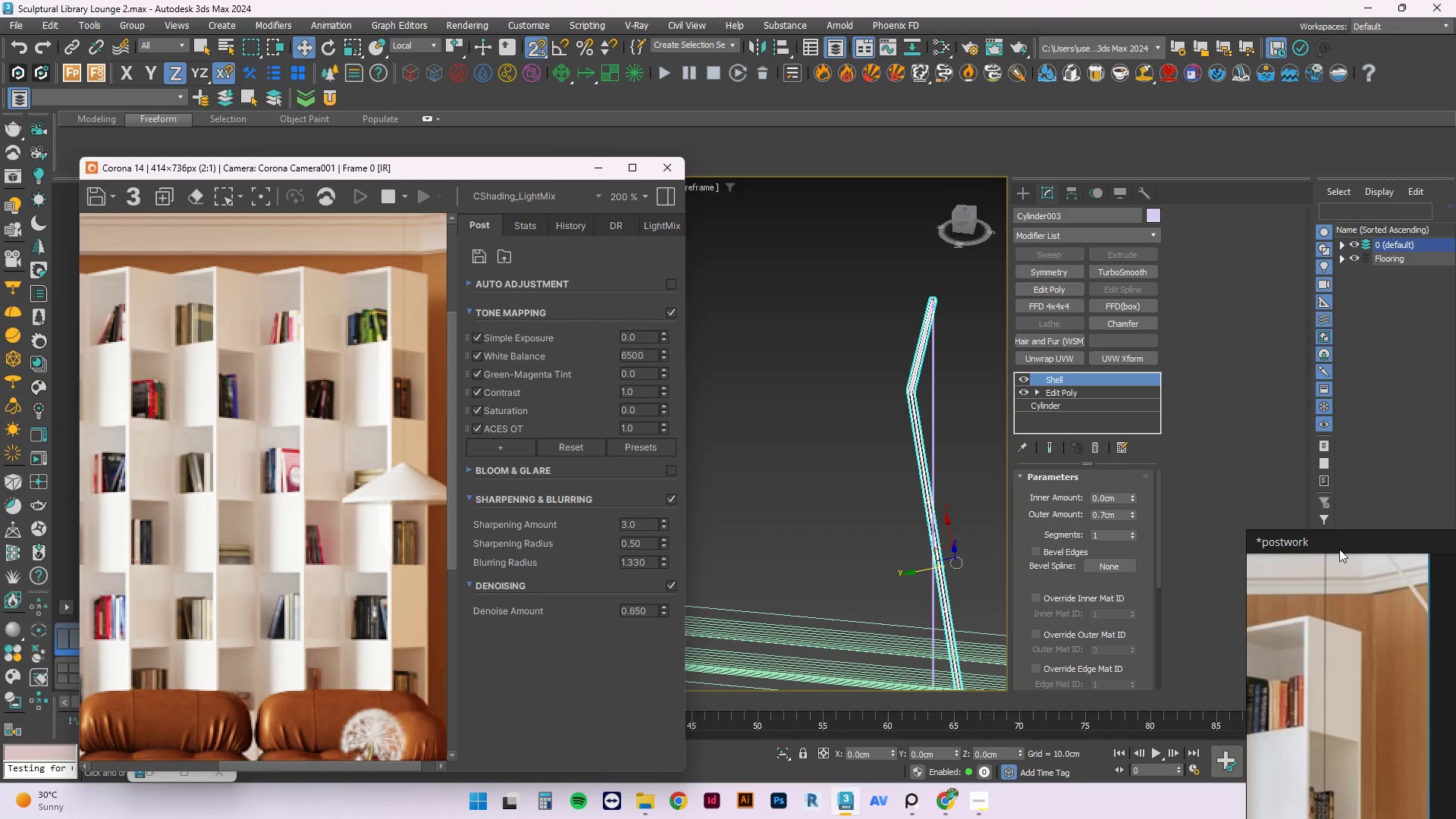 
wait(29.85)
 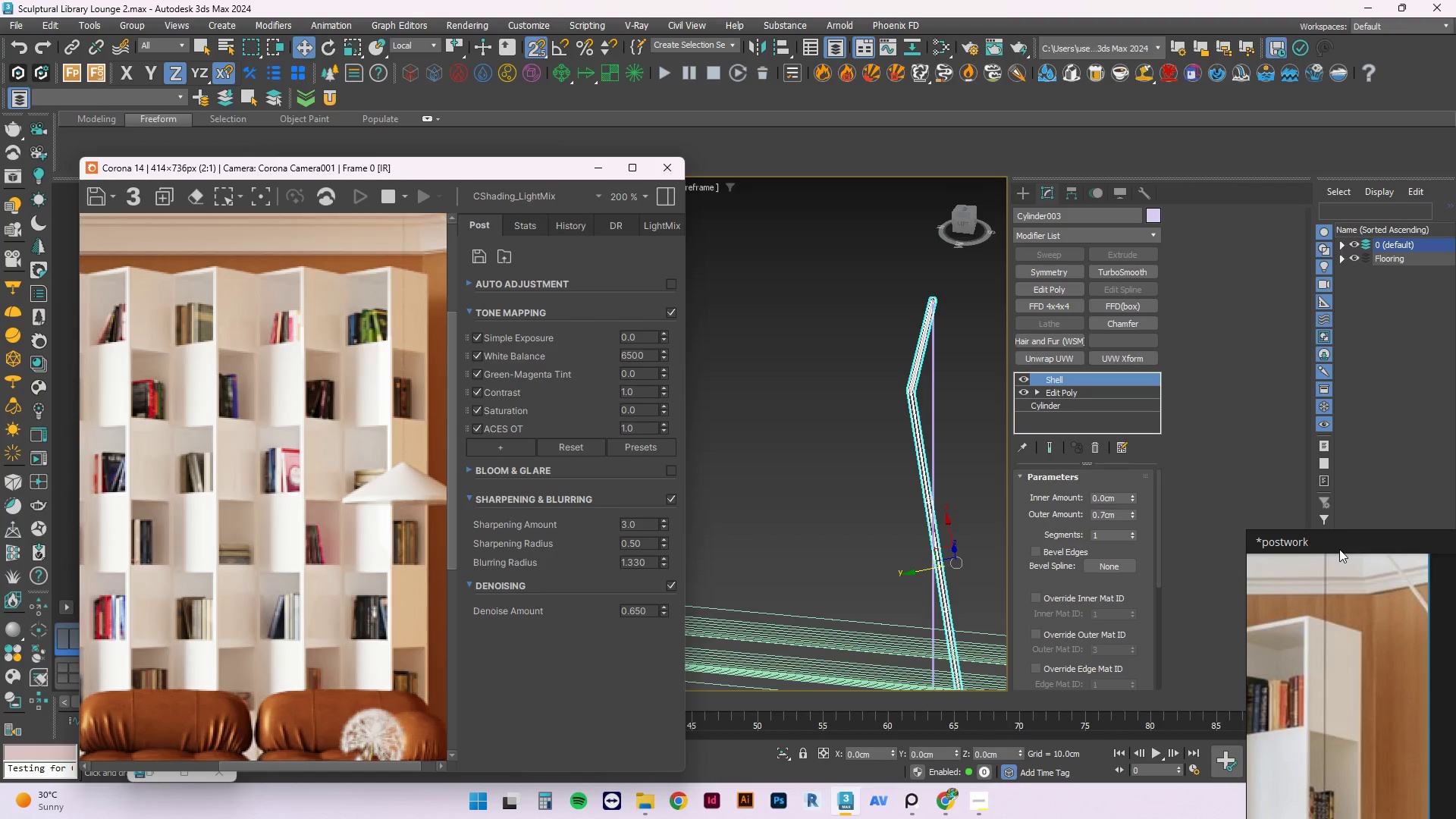 
scroll: coordinate [365, 446], scroll_direction: down, amount: 1.0
 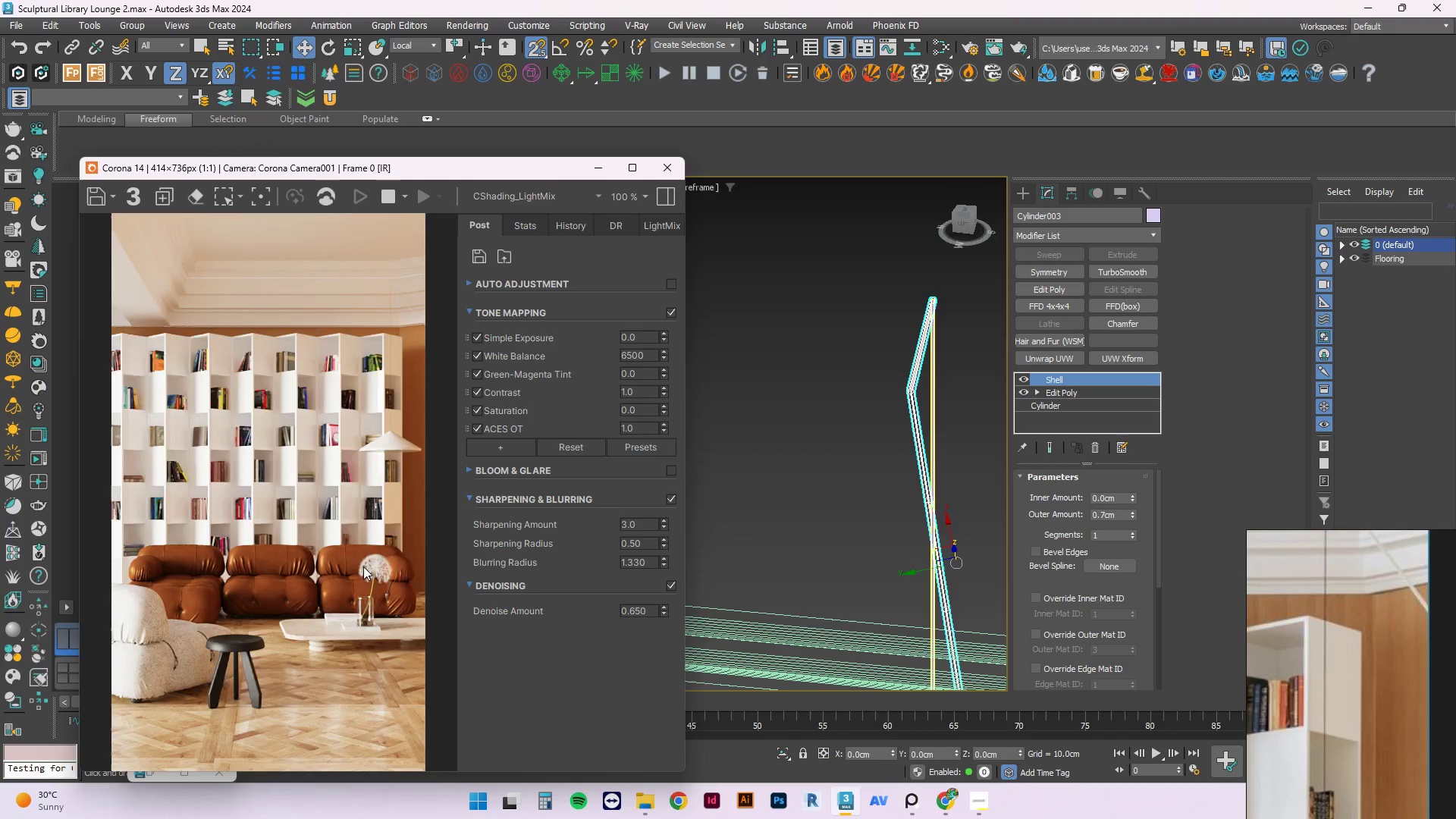 
scroll: coordinate [365, 569], scroll_direction: up, amount: 2.0
 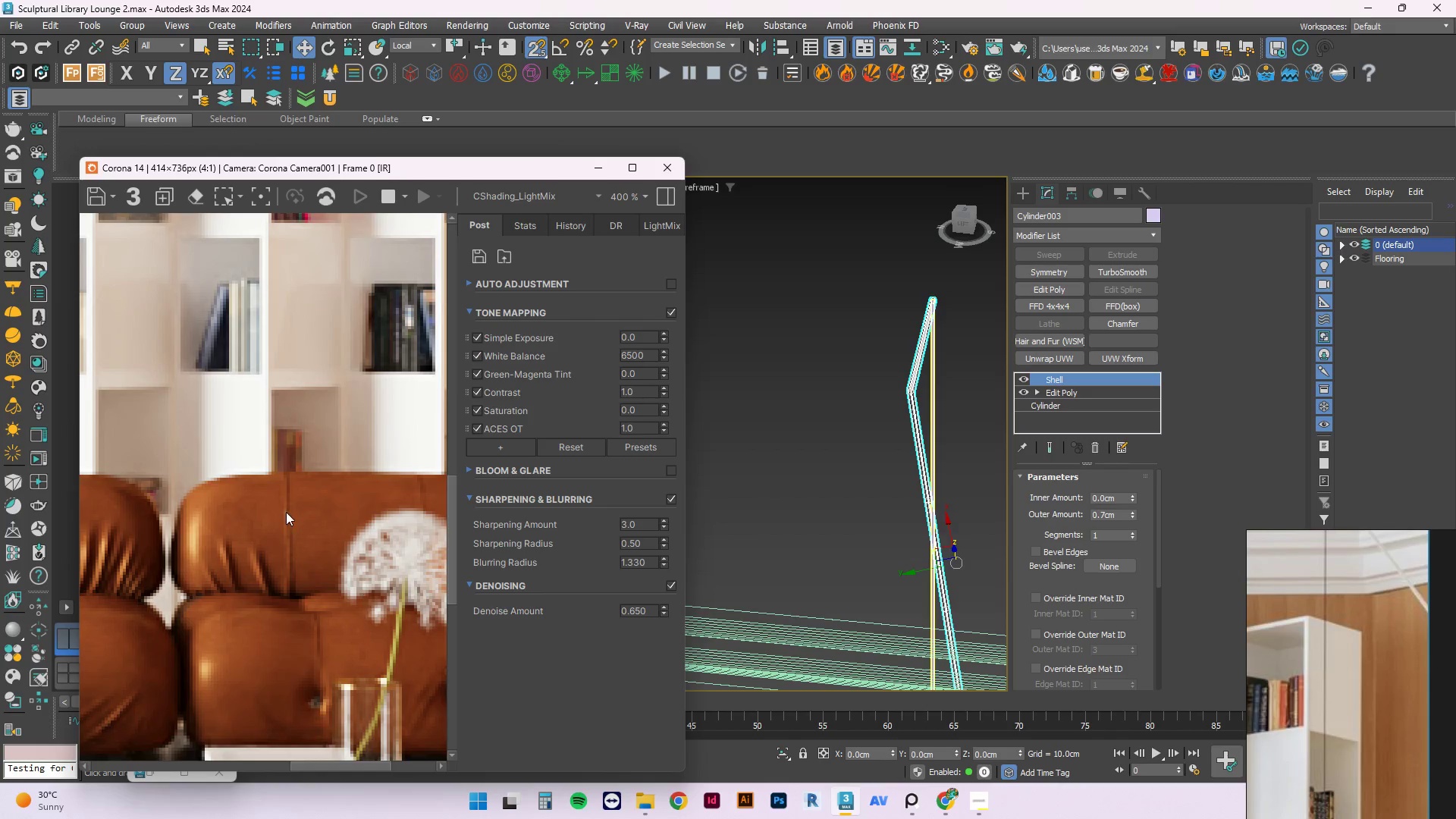 
scroll: coordinate [286, 512], scroll_direction: down, amount: 1.0
 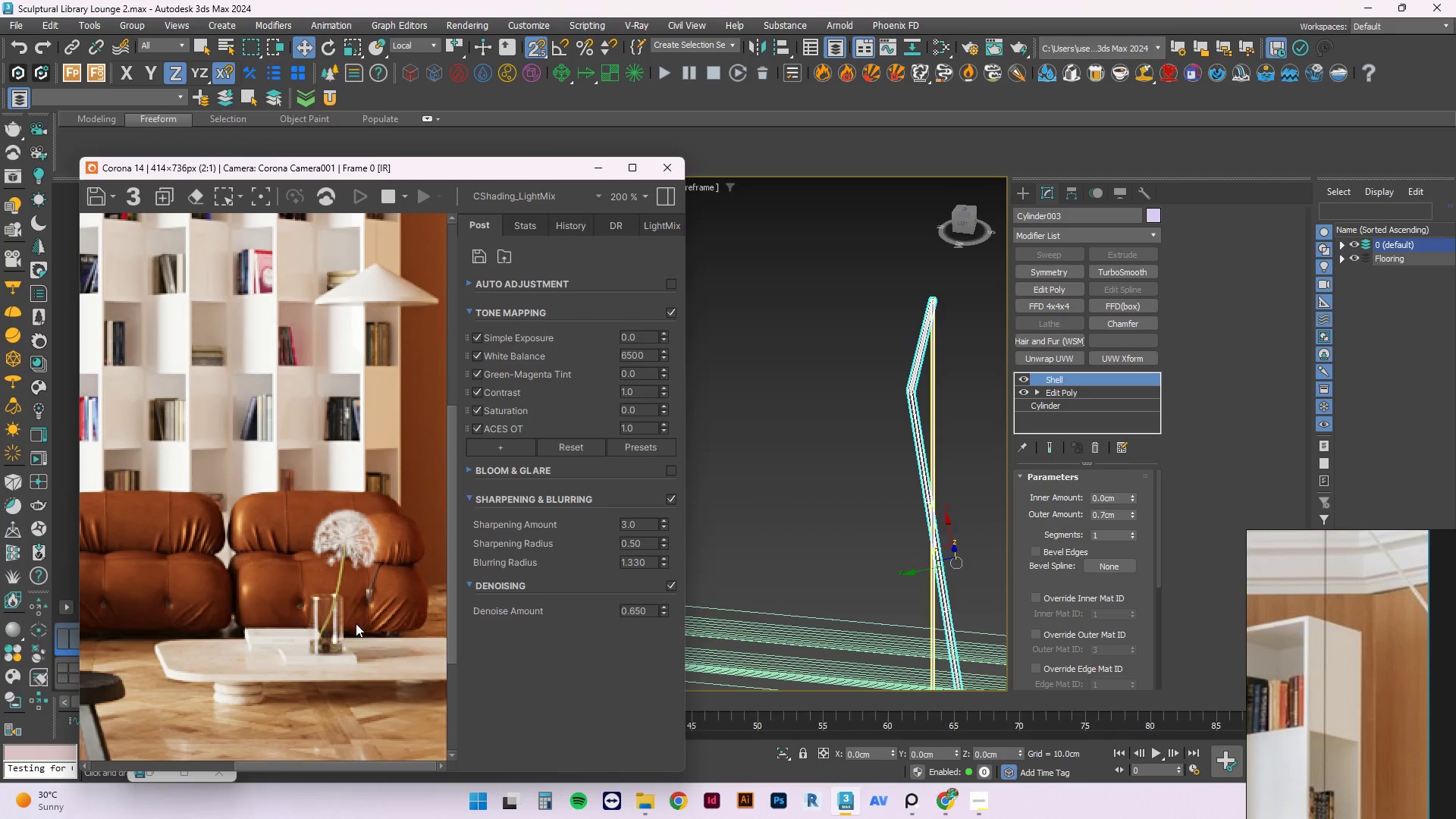 
scroll: coordinate [323, 632], scroll_direction: up, amount: 1.0
 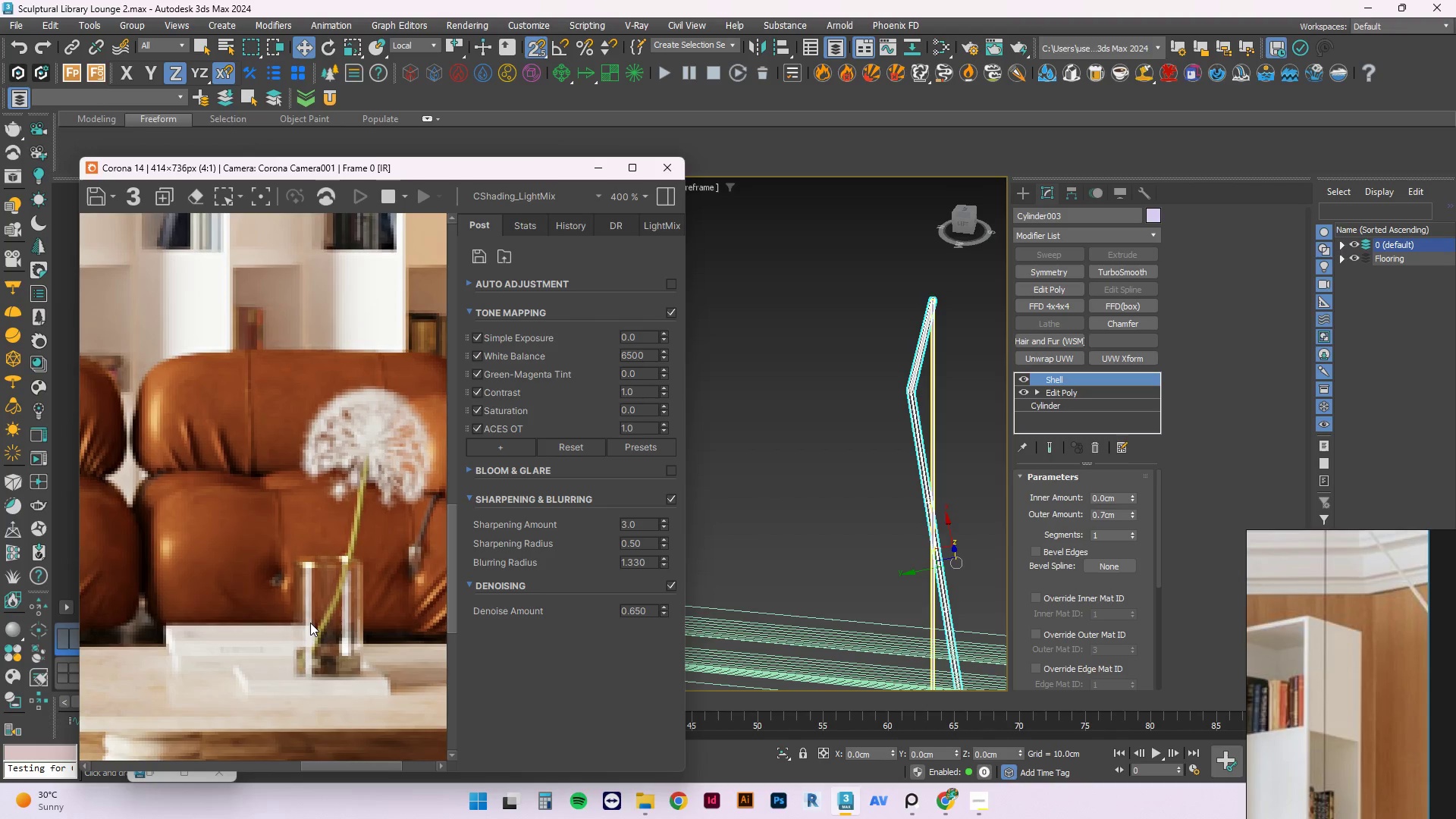 
scroll: coordinate [313, 621], scroll_direction: down, amount: 1.0
 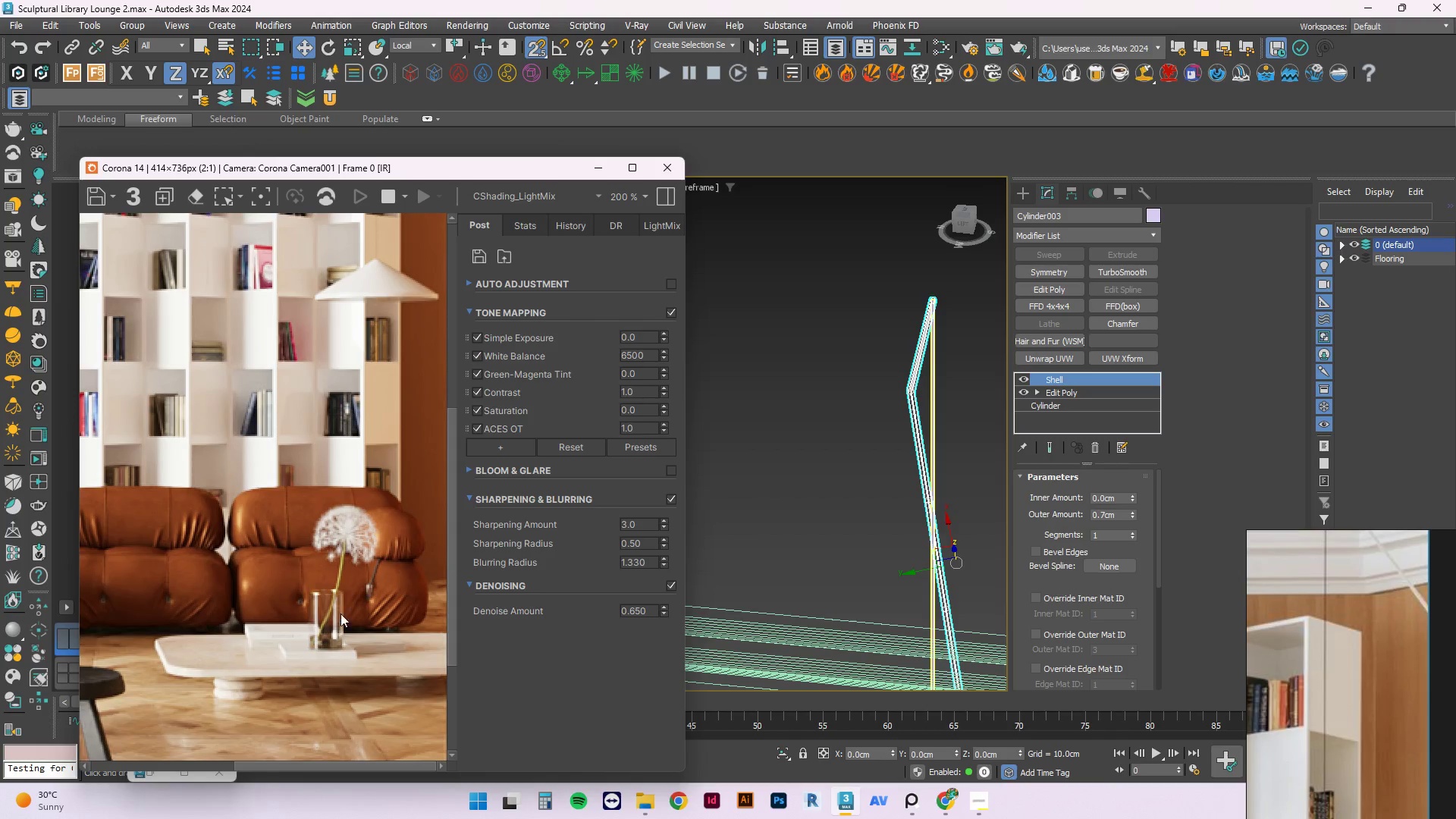 
scroll: coordinate [268, 639], scroll_direction: up, amount: 1.0
 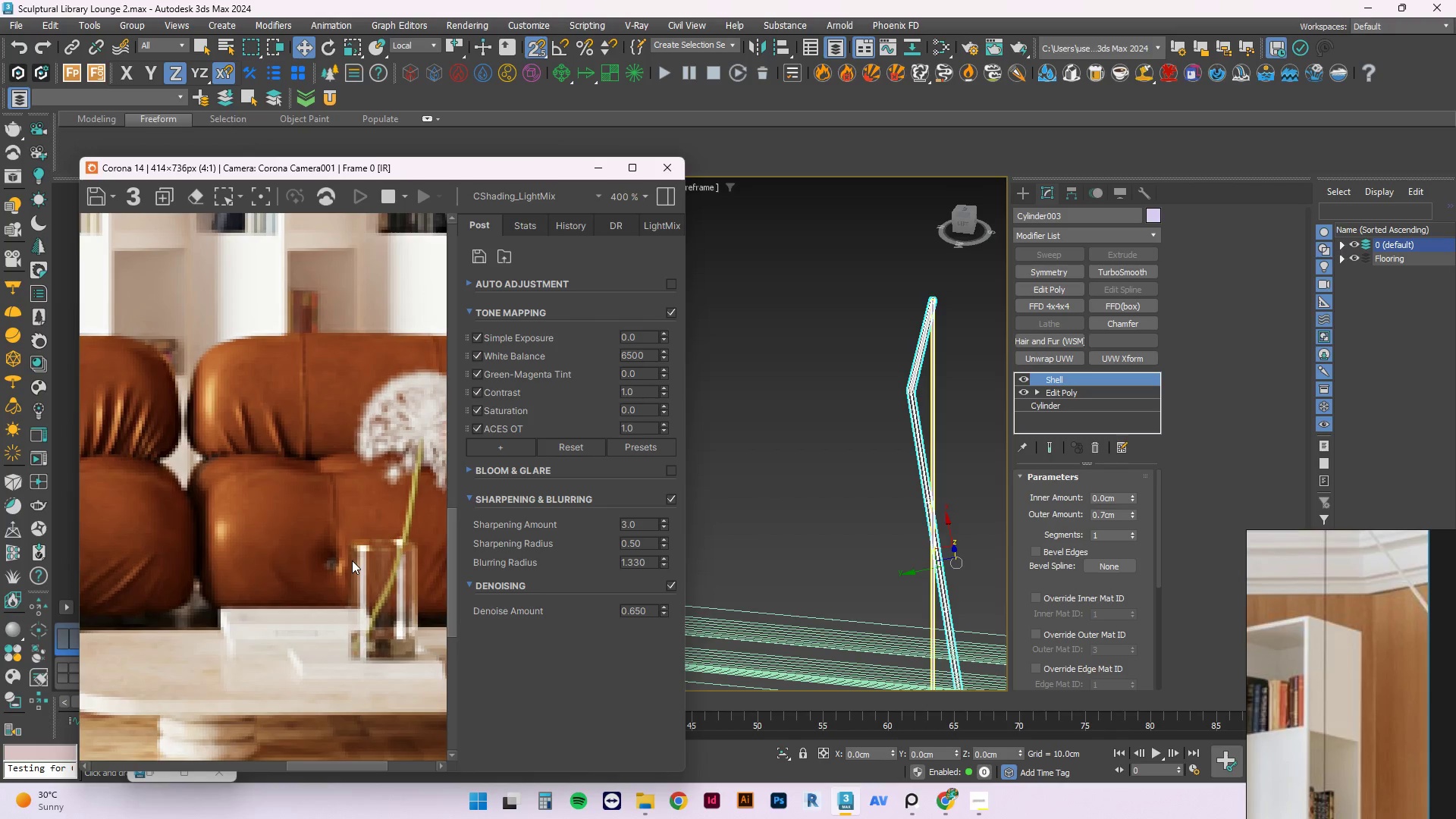 
scroll: coordinate [373, 556], scroll_direction: down, amount: 2.0
 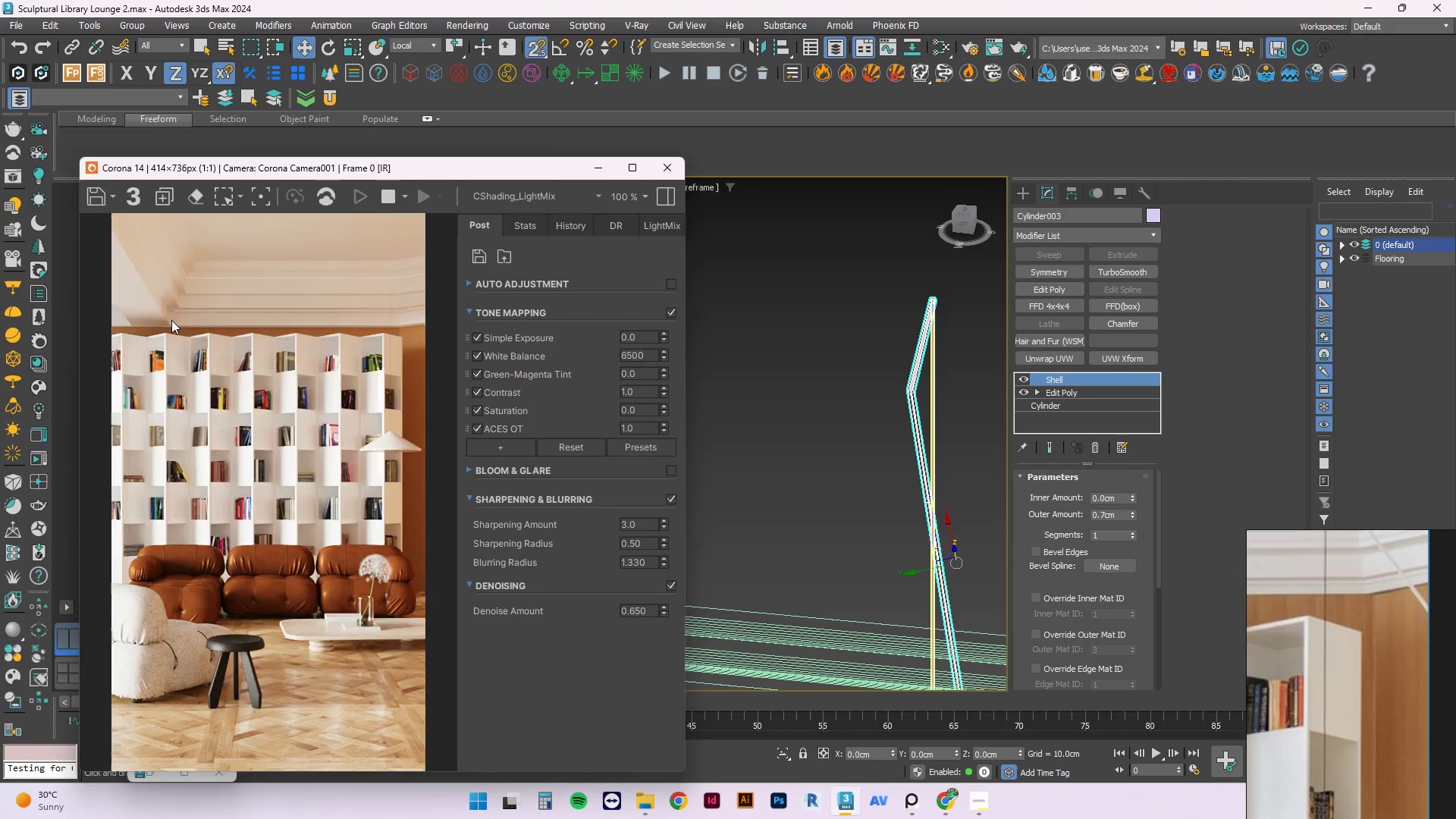 
scroll: coordinate [171, 320], scroll_direction: up, amount: 1.0
 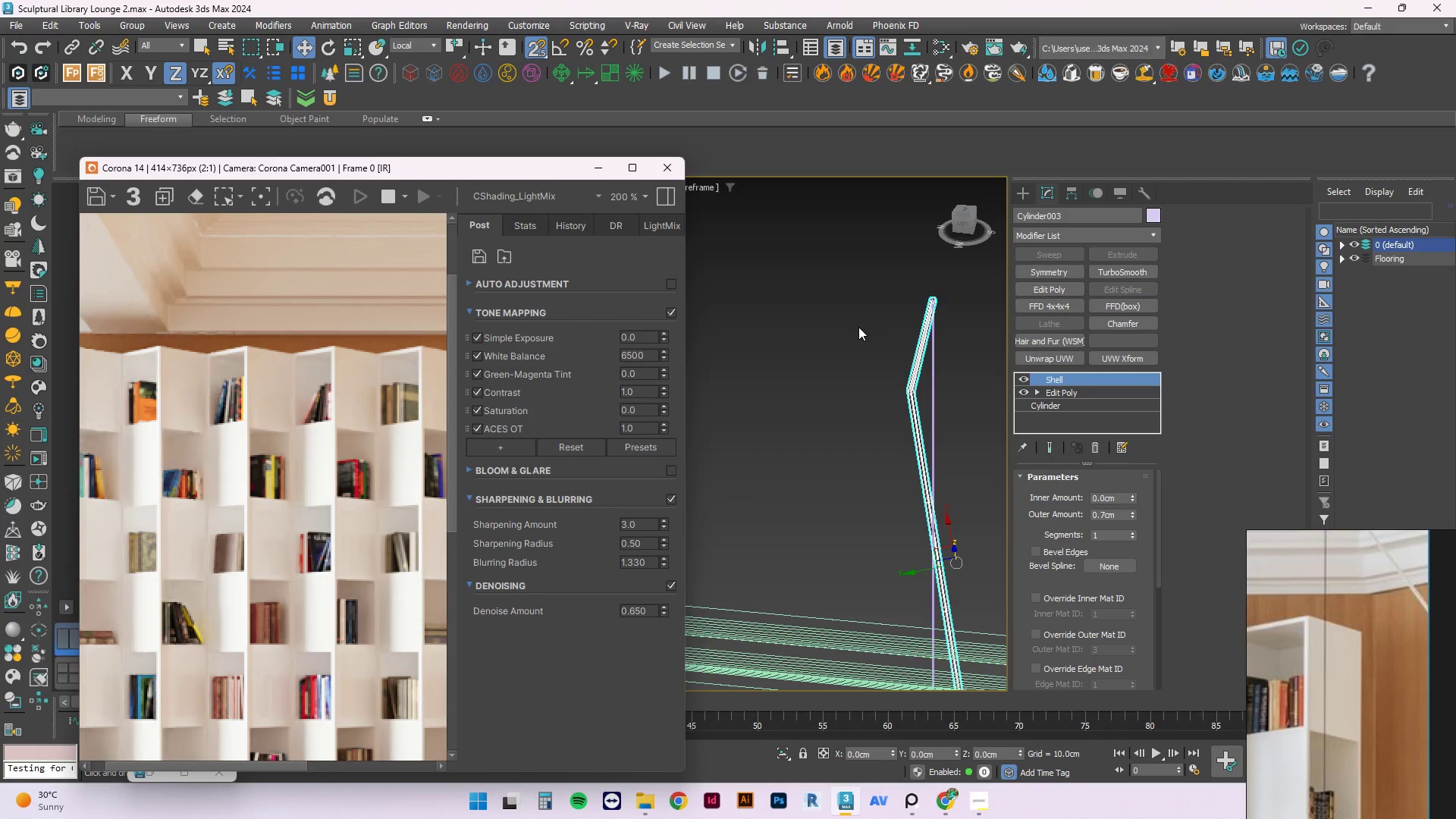 
left_click([858, 327])
 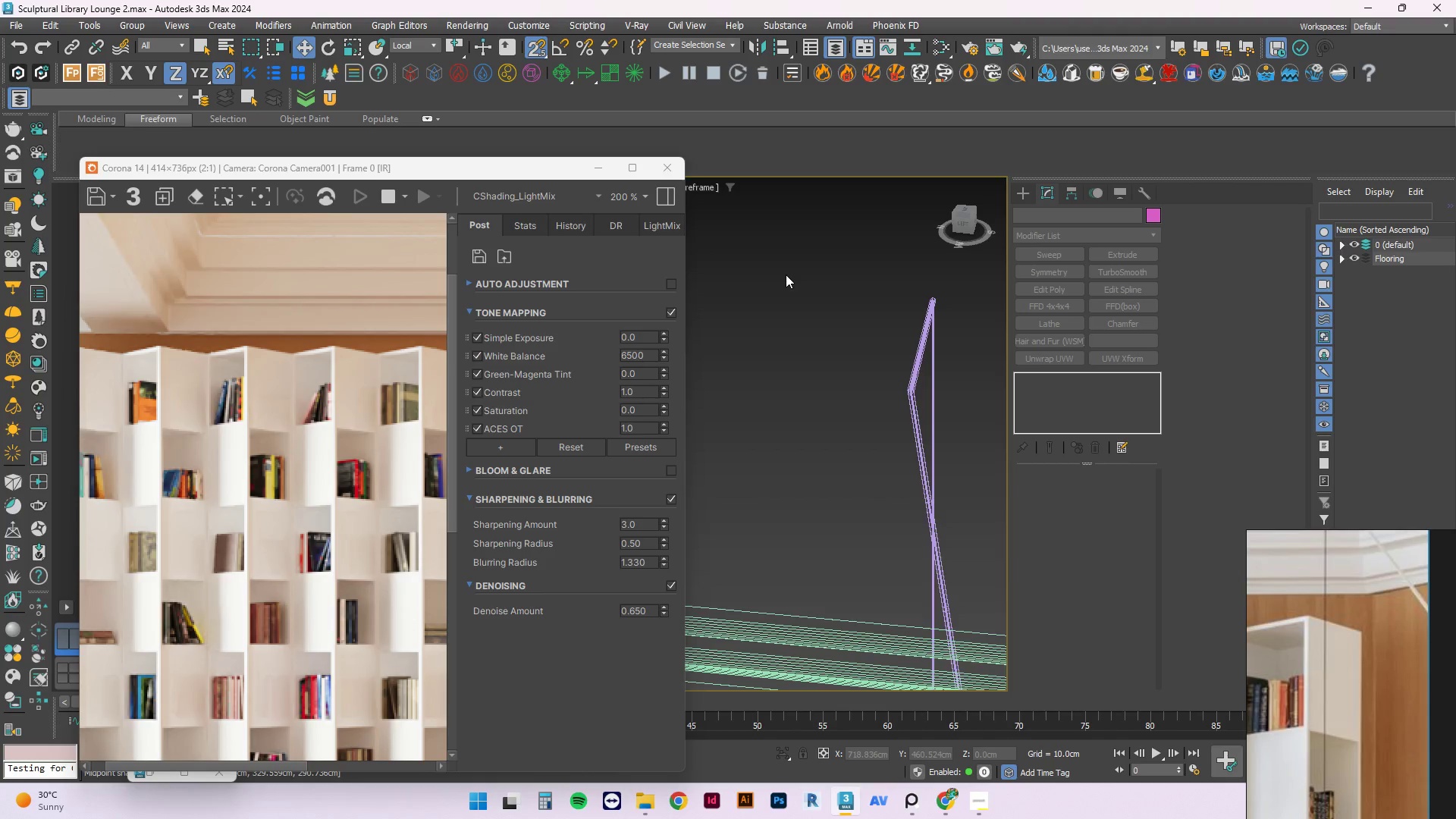 
key(Control+S)
 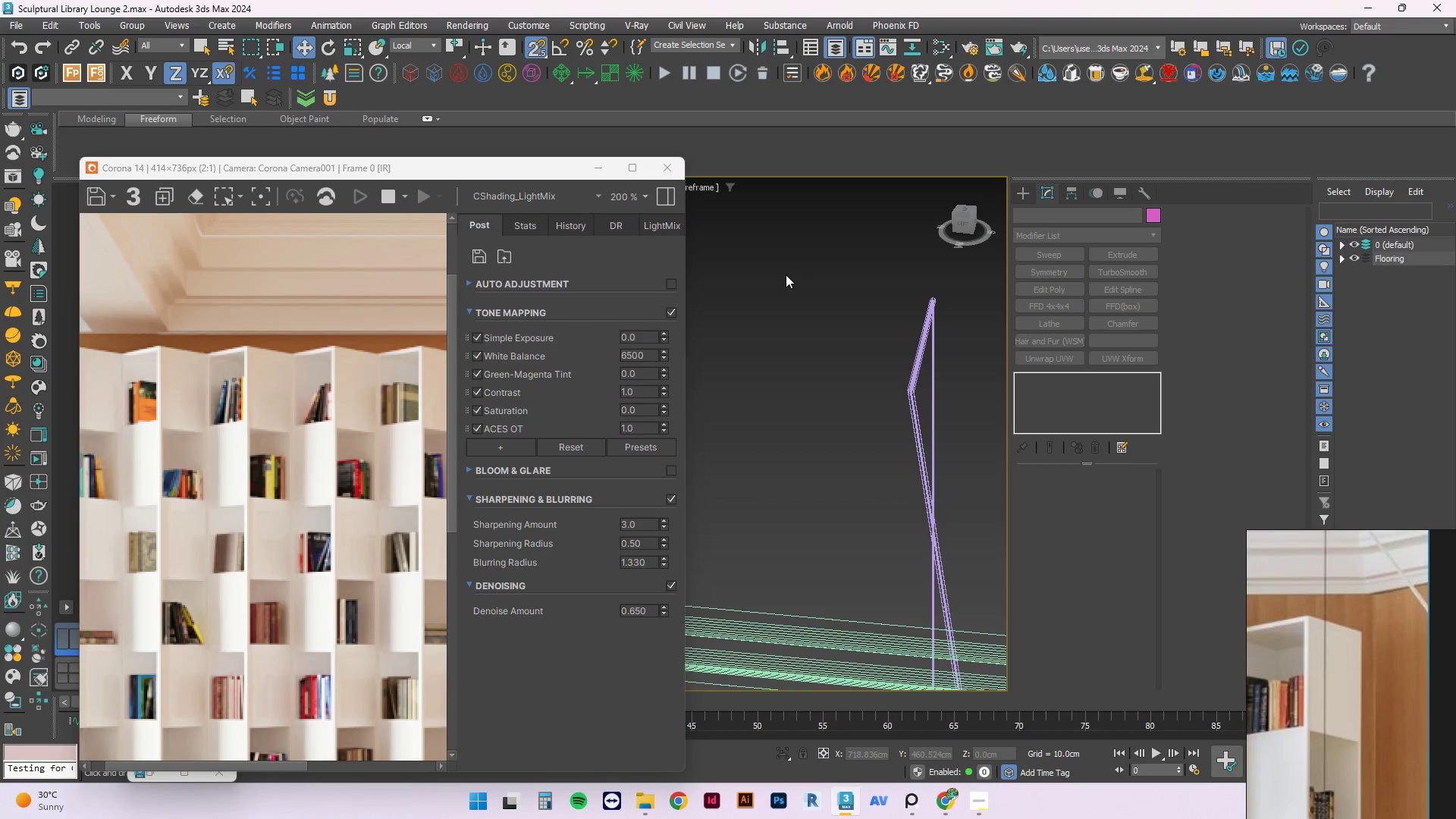 
wait(8.02)
 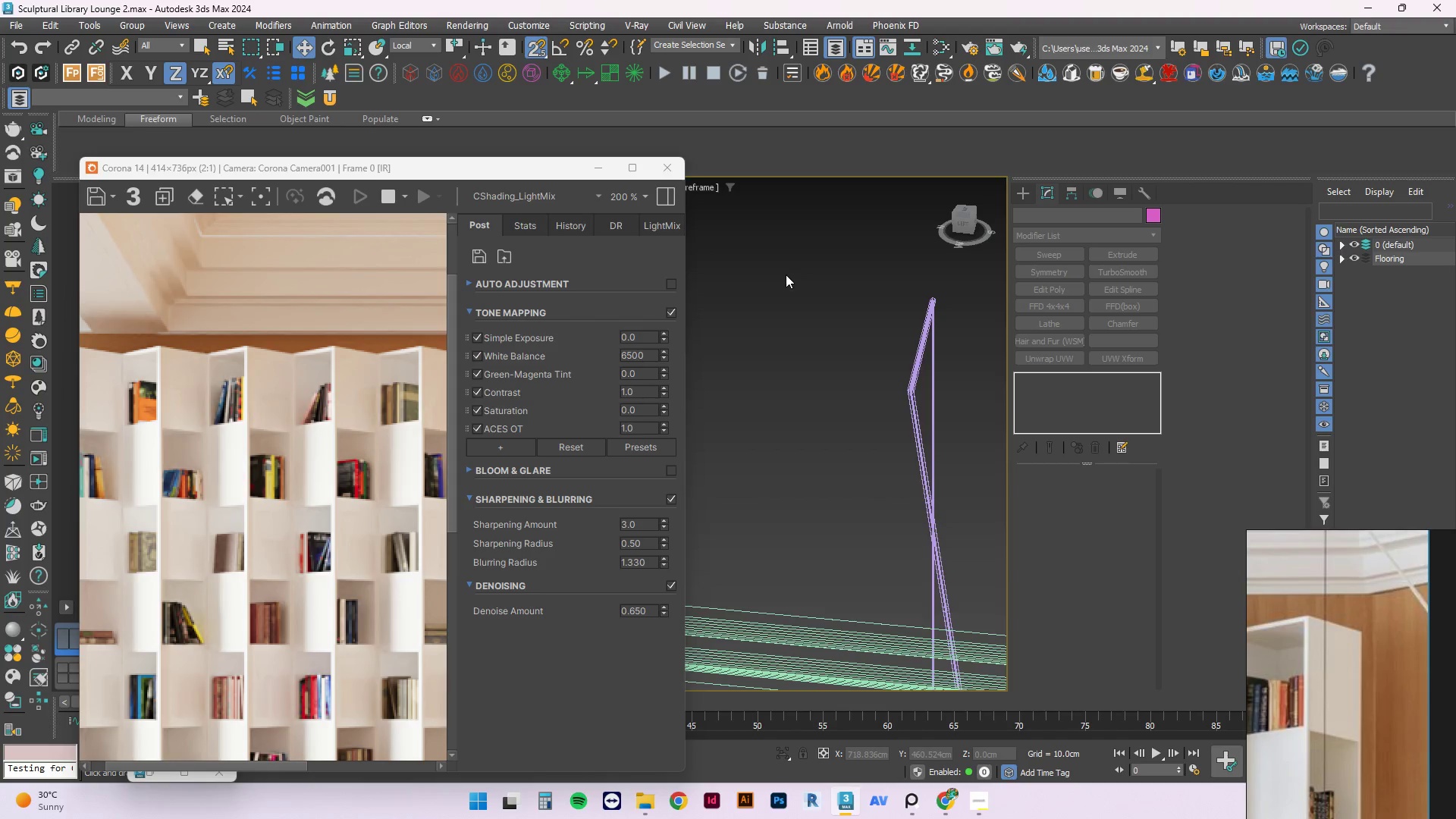 
scroll: coordinate [221, 394], scroll_direction: down, amount: 7.0
 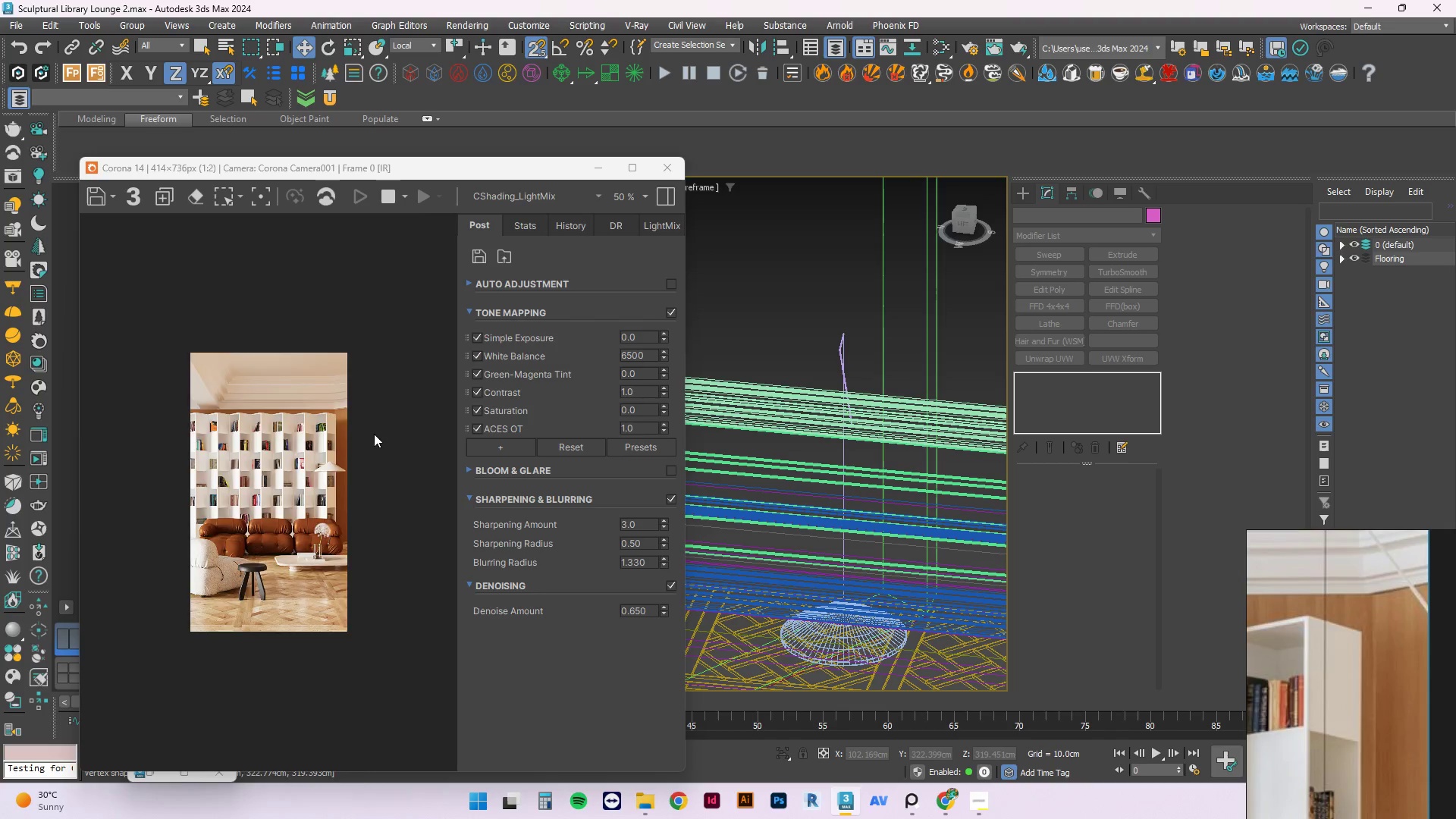 
scroll: coordinate [358, 641], scroll_direction: up, amount: 3.0
 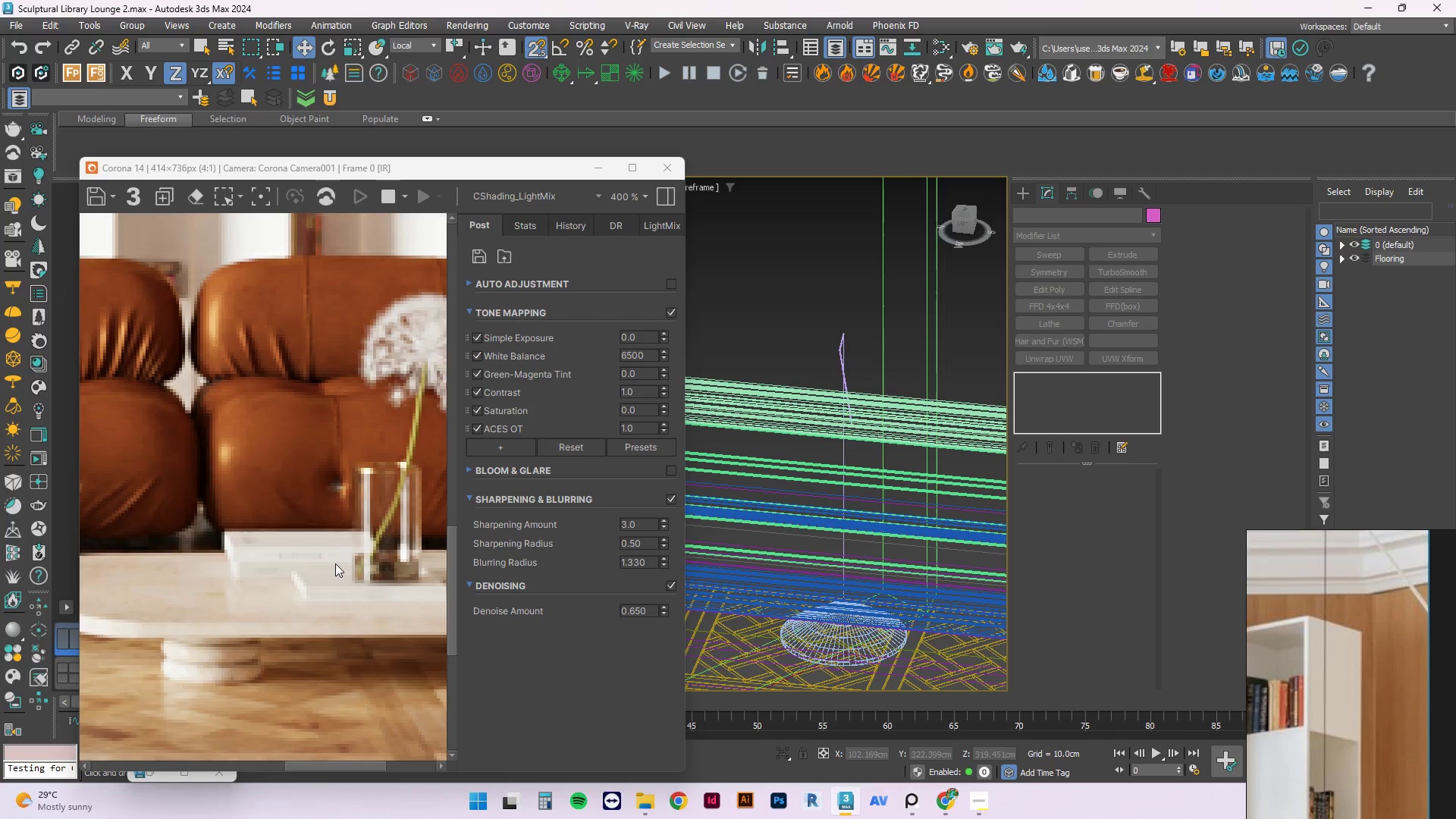 
scroll: coordinate [335, 563], scroll_direction: down, amount: 1.0
 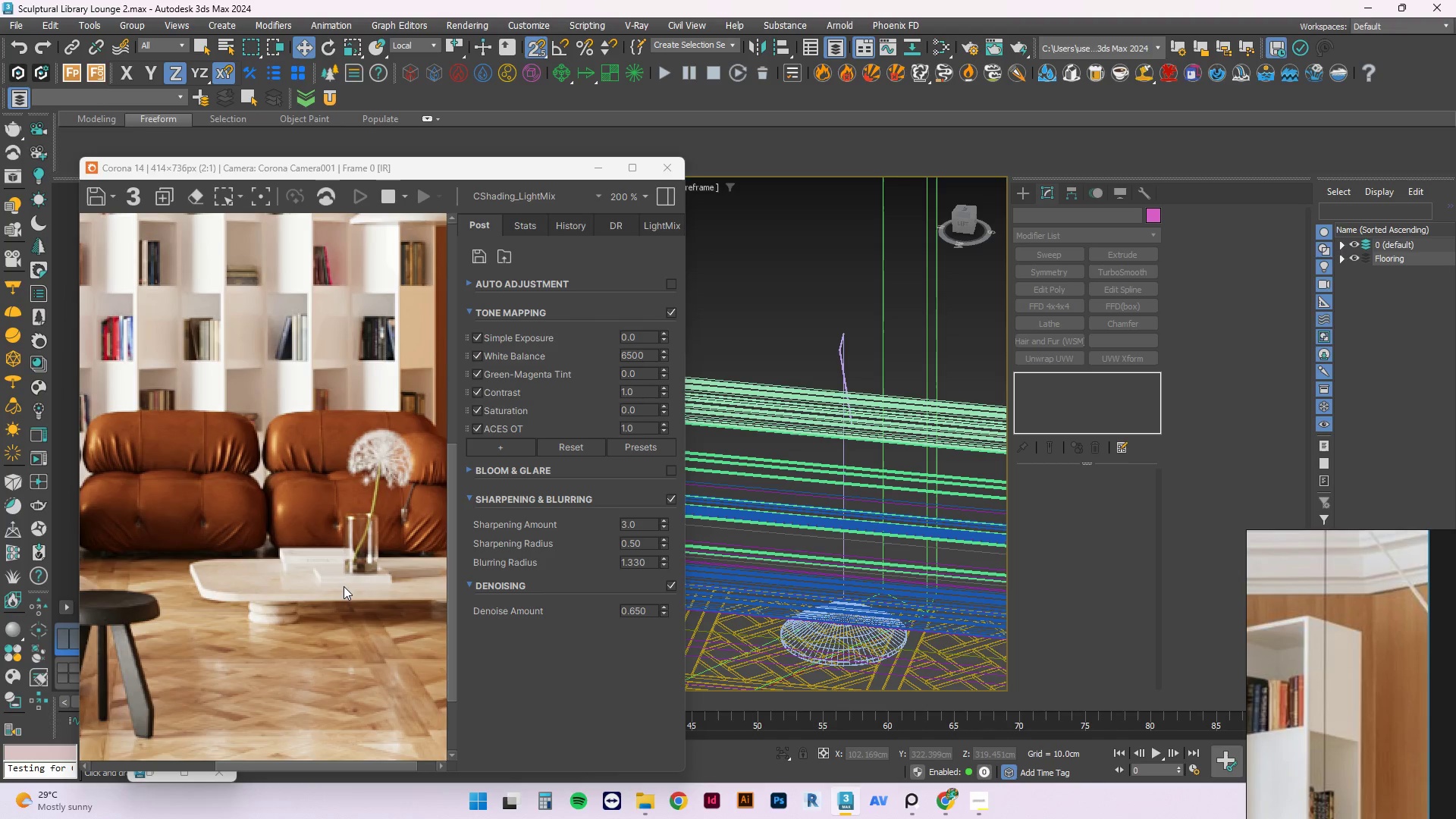 
wait(12.26)
 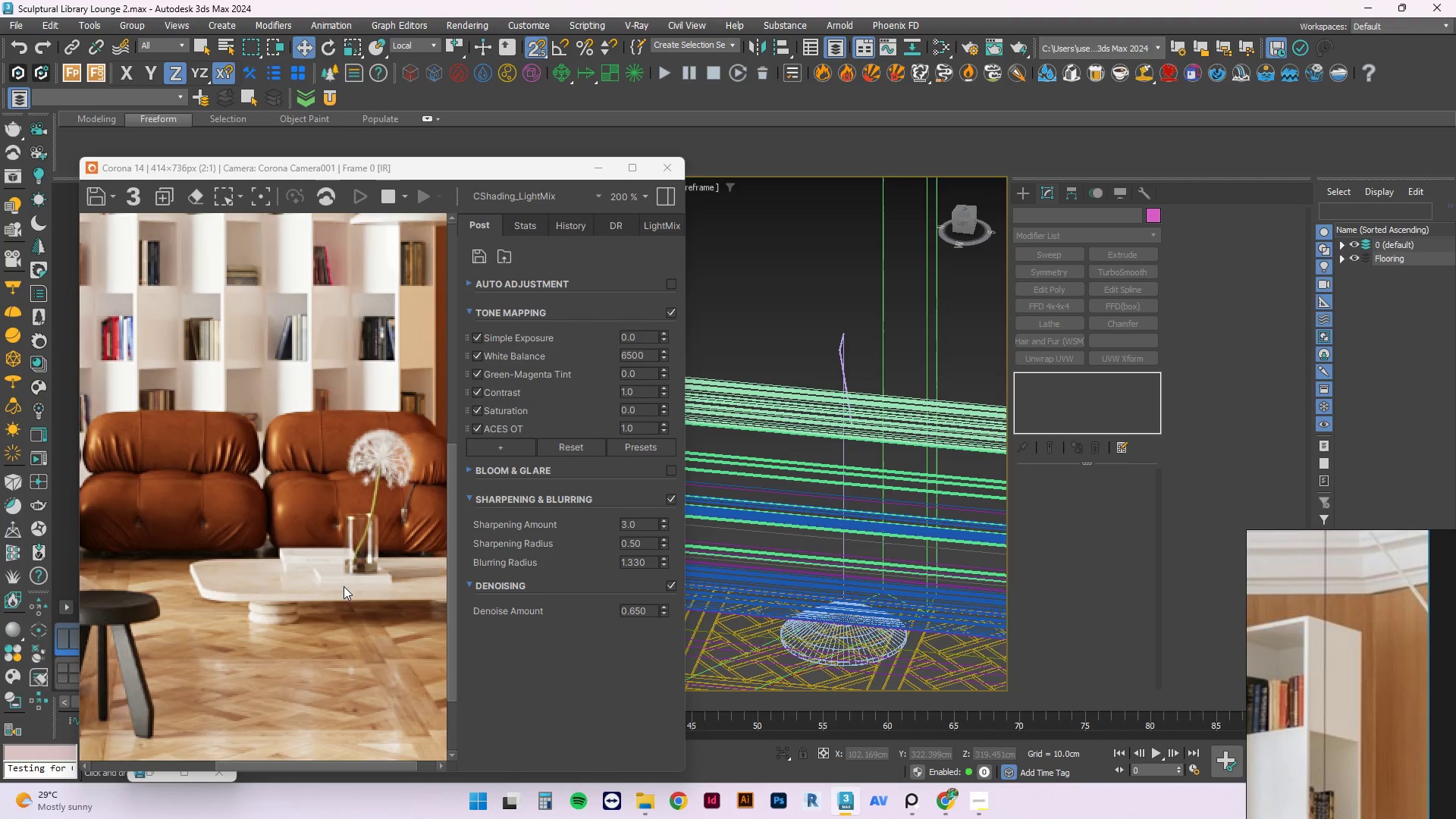 
key(M)
 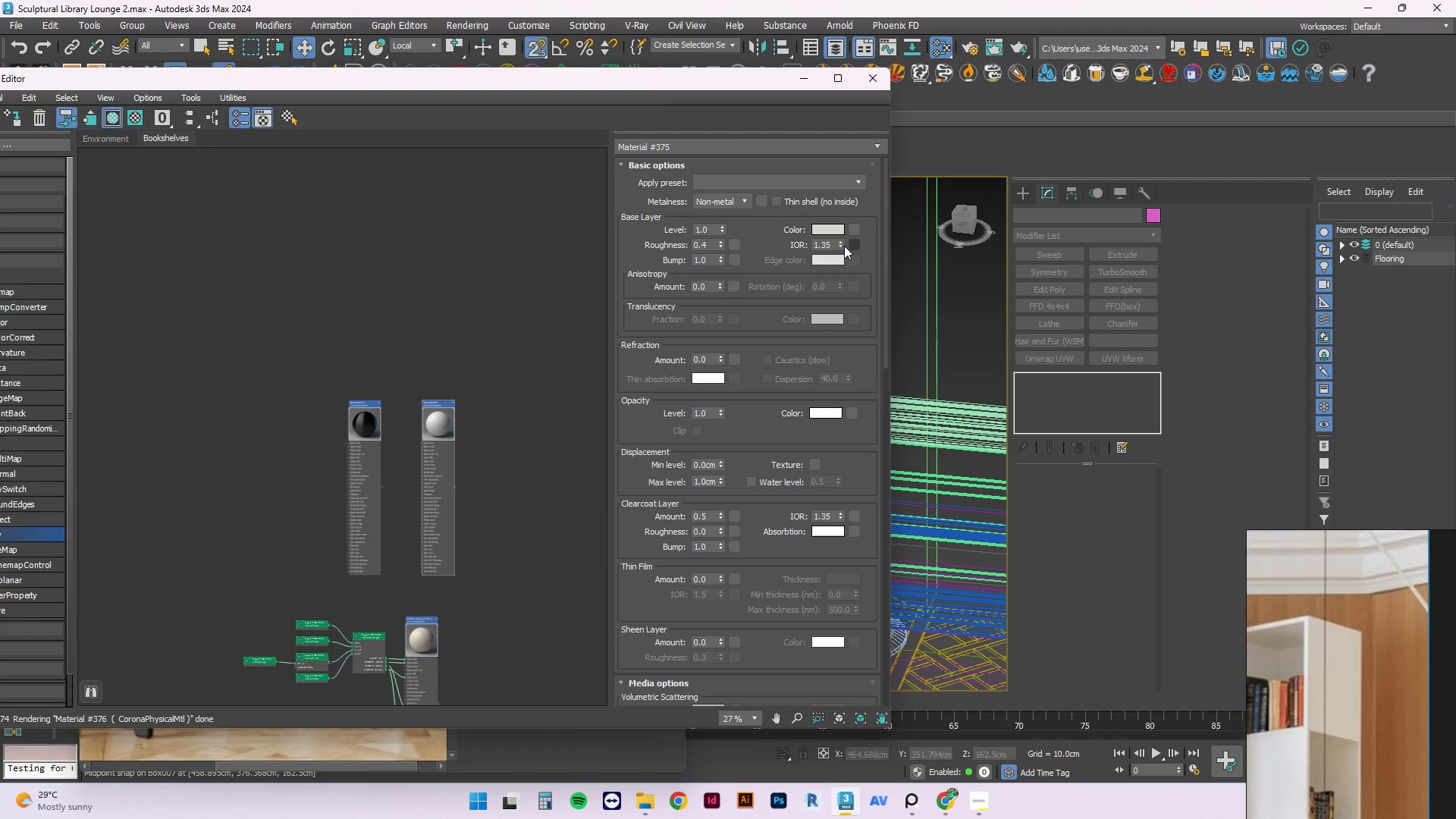 
left_click_drag(start_coordinate=[667, 80], to_coordinate=[1078, 105])
 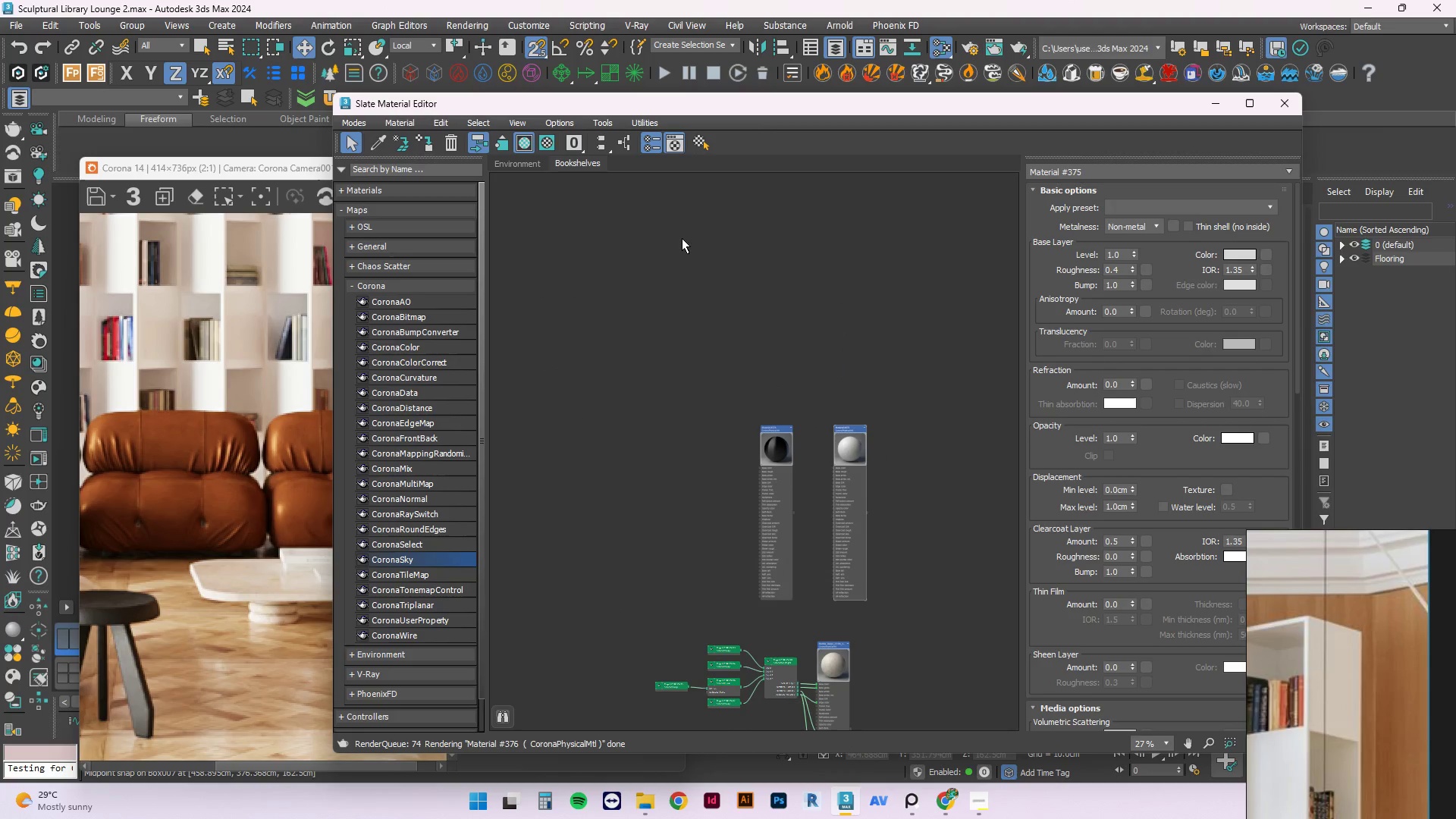 
left_click([682, 238])
 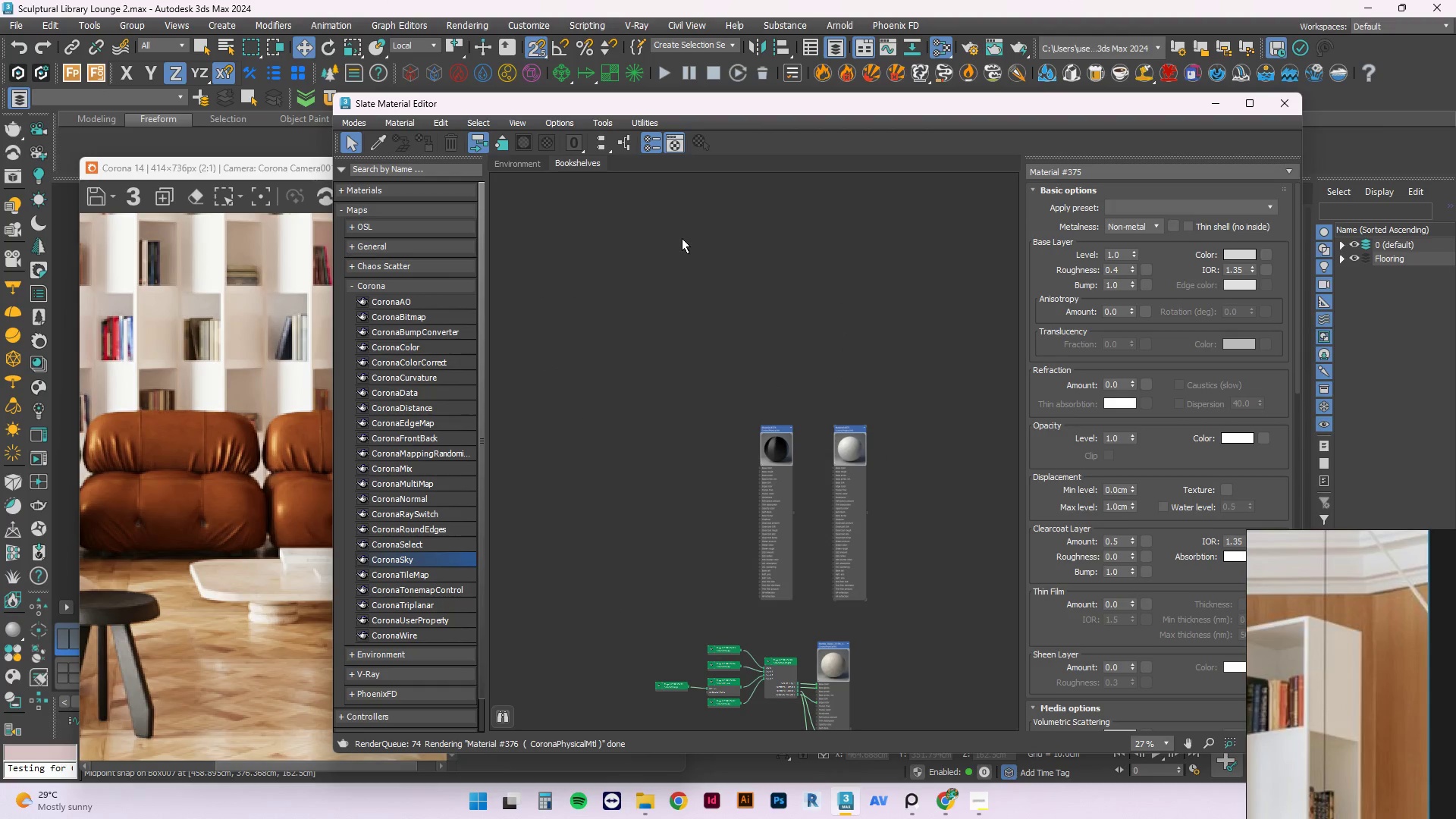 
right_click([682, 238])
 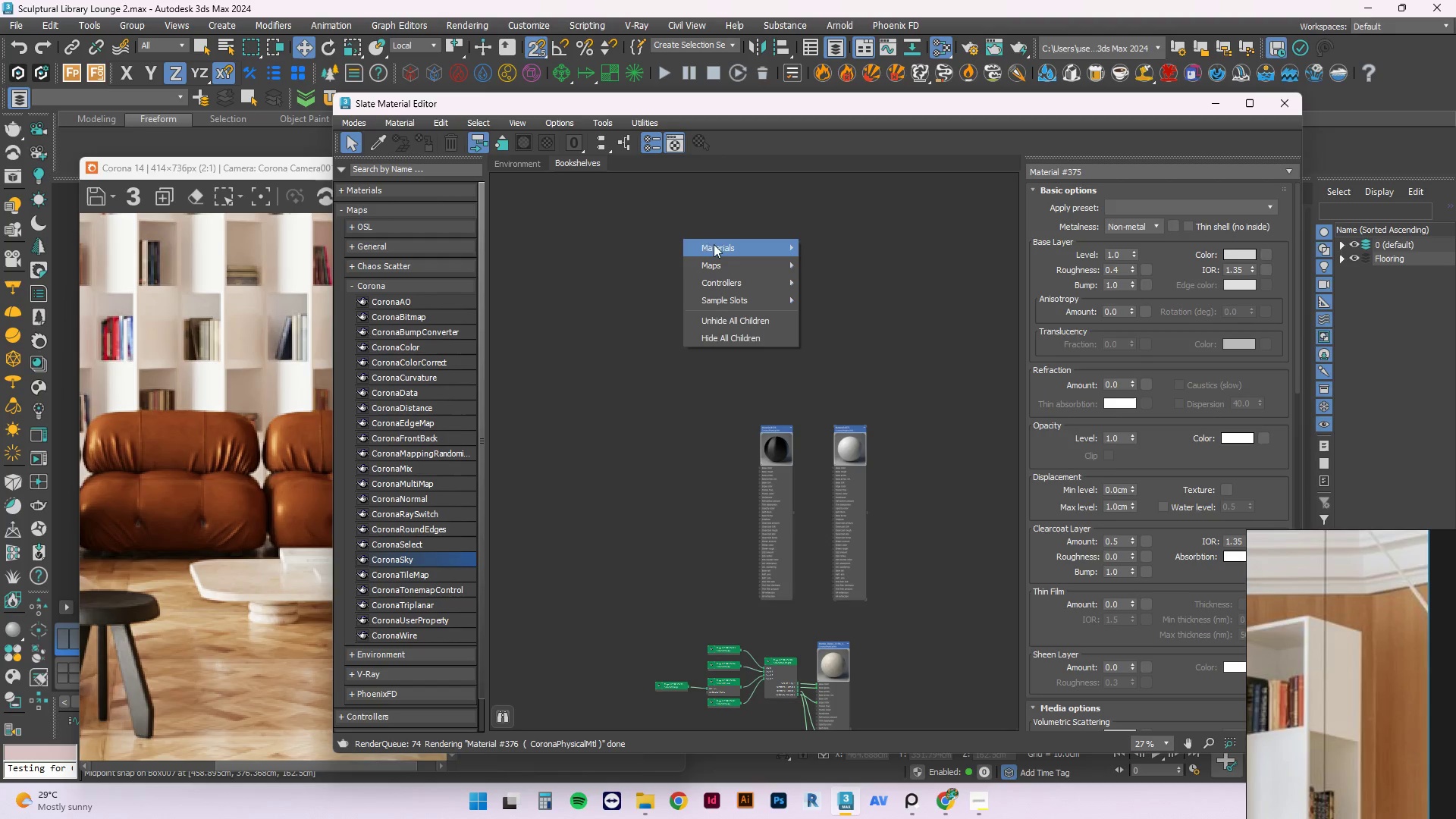 
left_click([717, 246])
 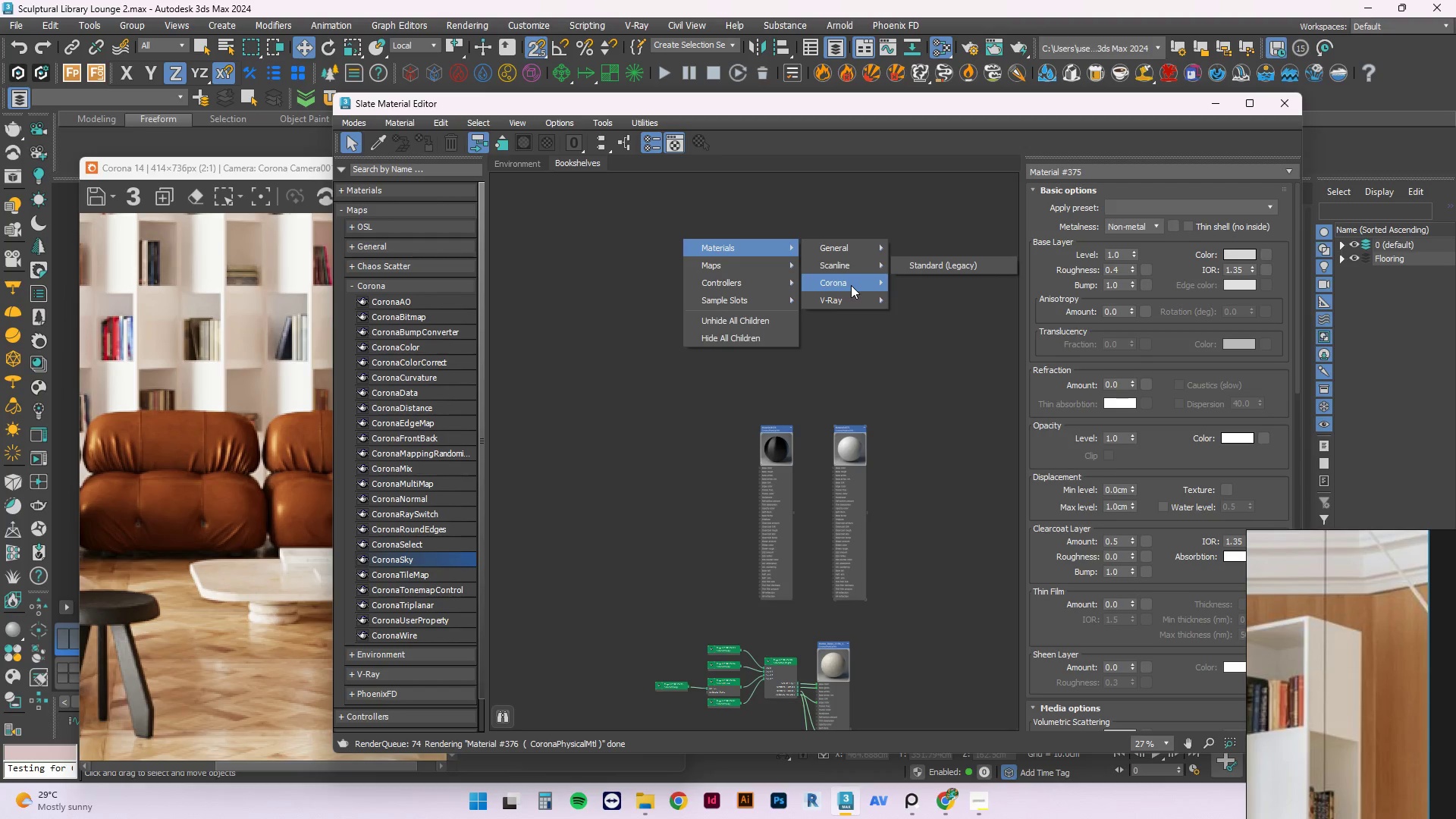 
left_click([913, 283])
 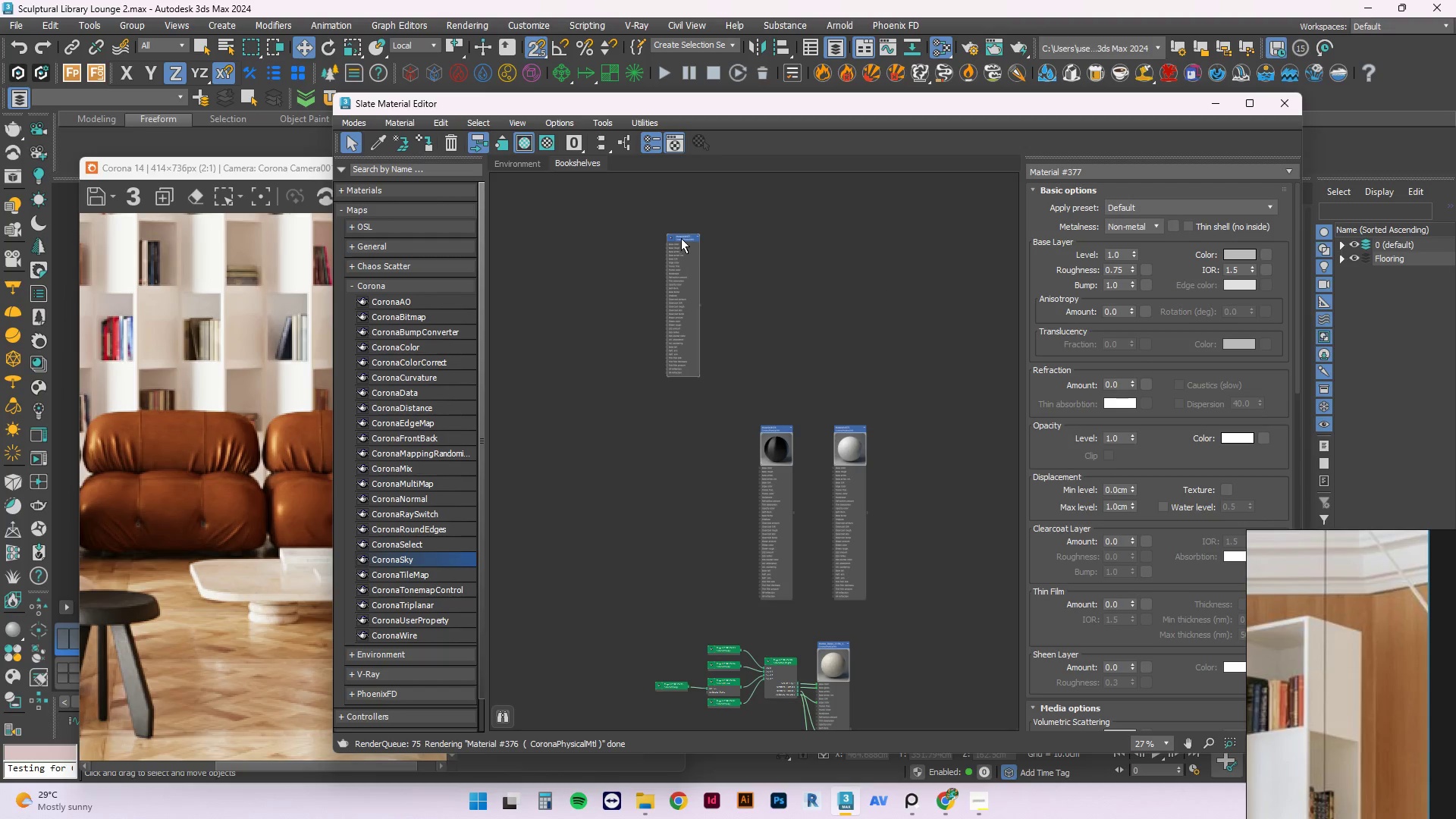 
double_click([673, 235])
 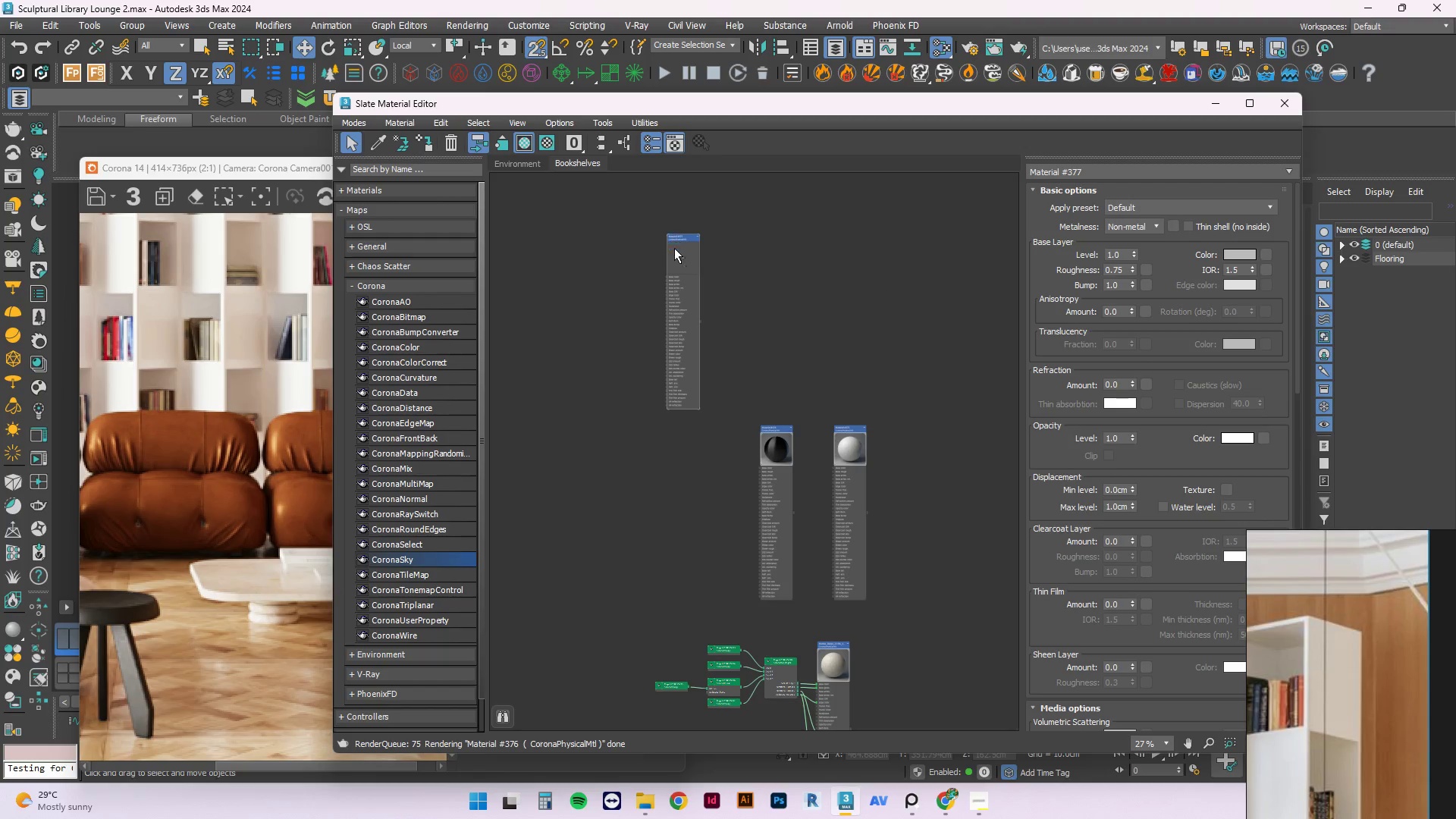 
right_click([675, 249])
 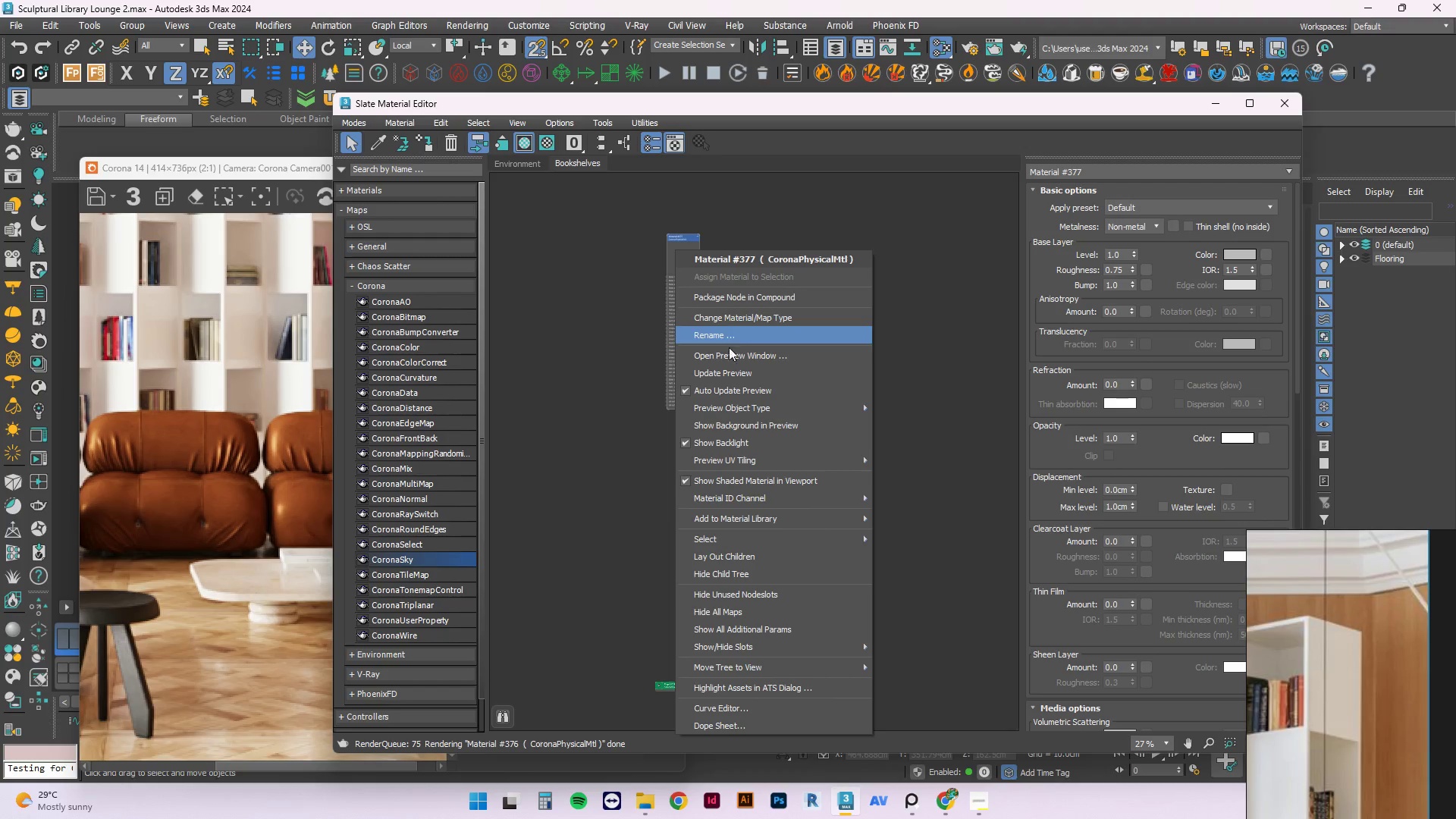 
left_click([727, 370])
 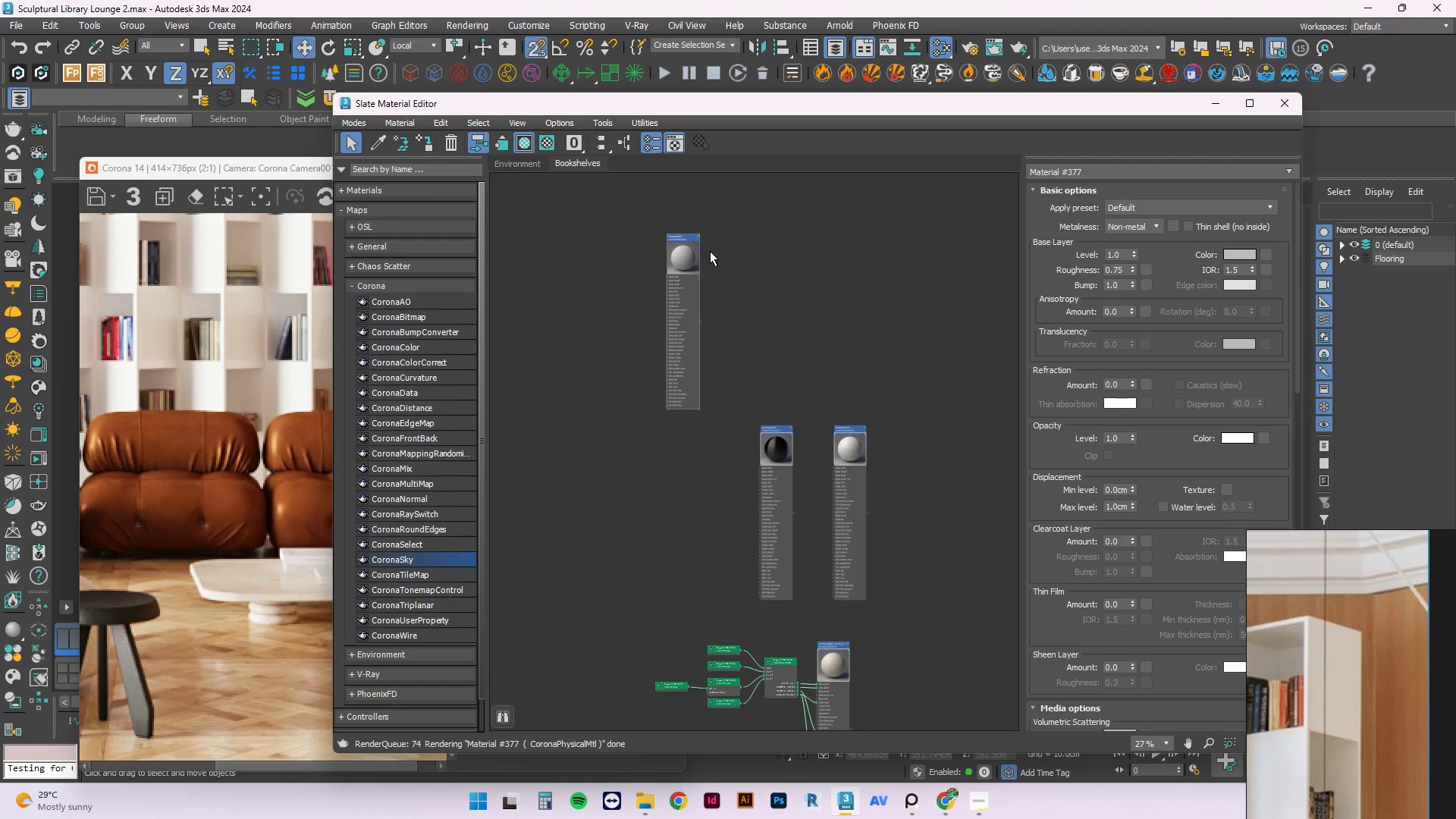 
left_click_drag(start_coordinate=[684, 252], to_coordinate=[988, 226])
 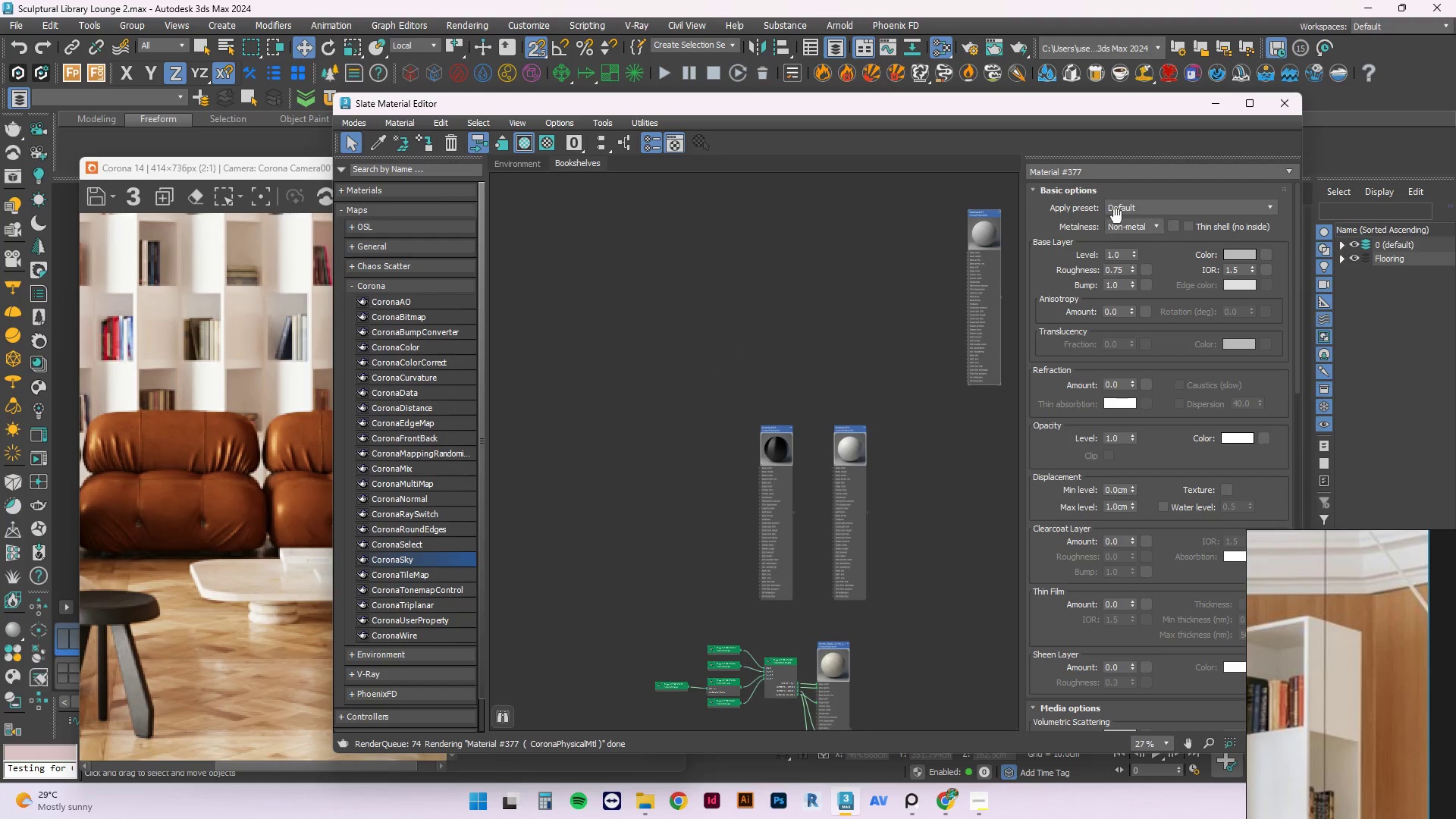 
left_click([1125, 209])
 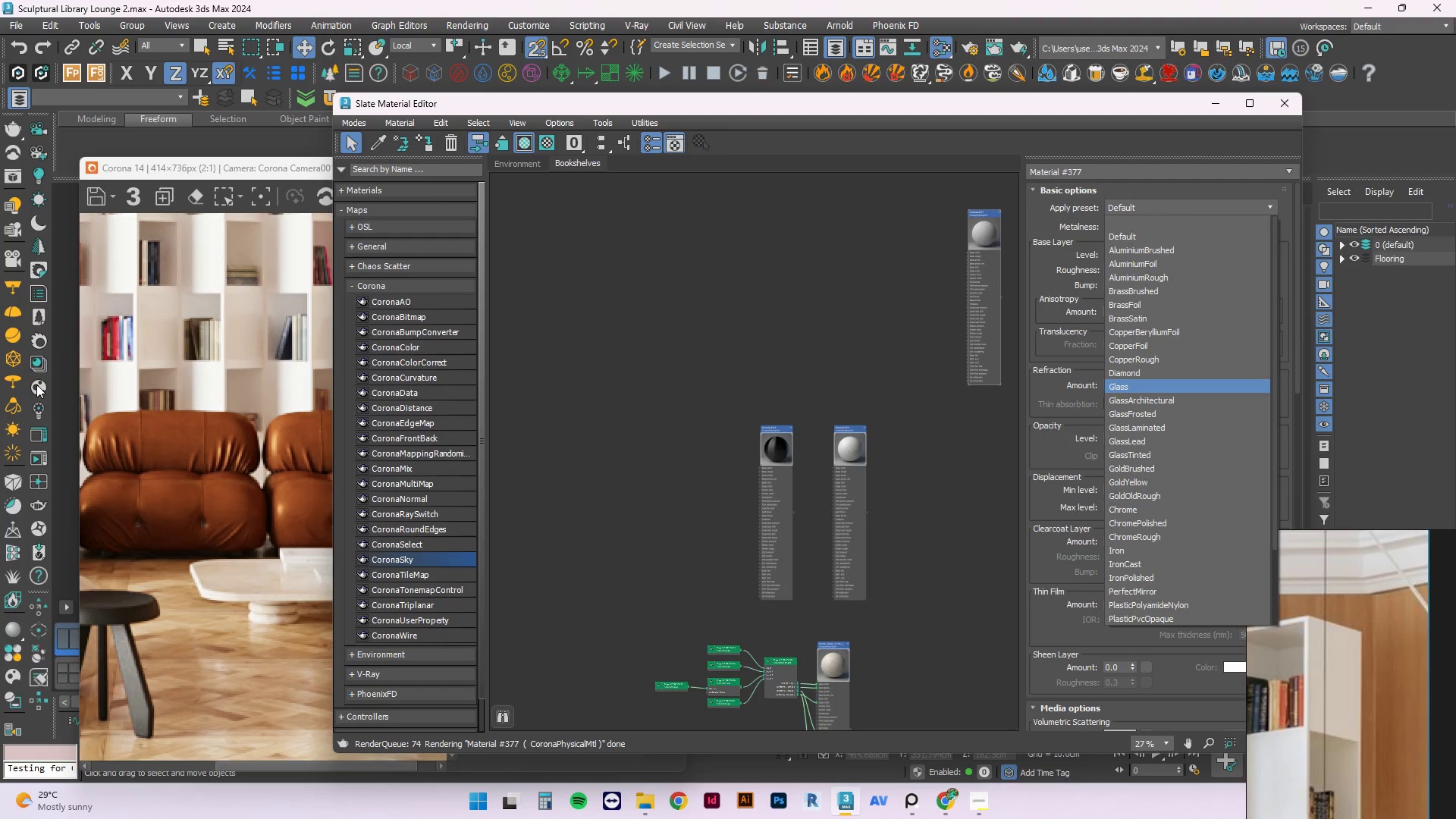 
wait(7.77)
 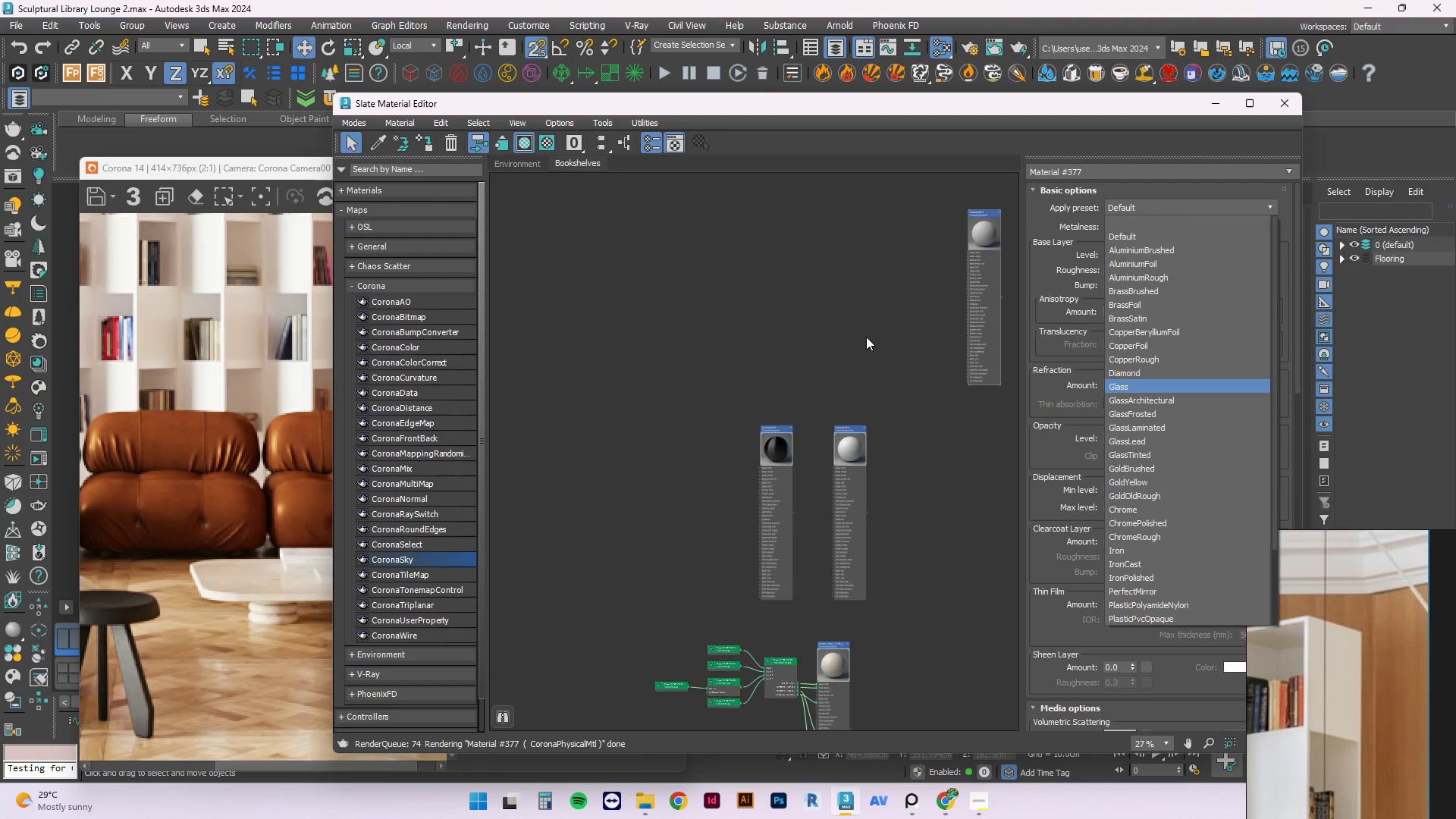 
left_click([42, 387])
 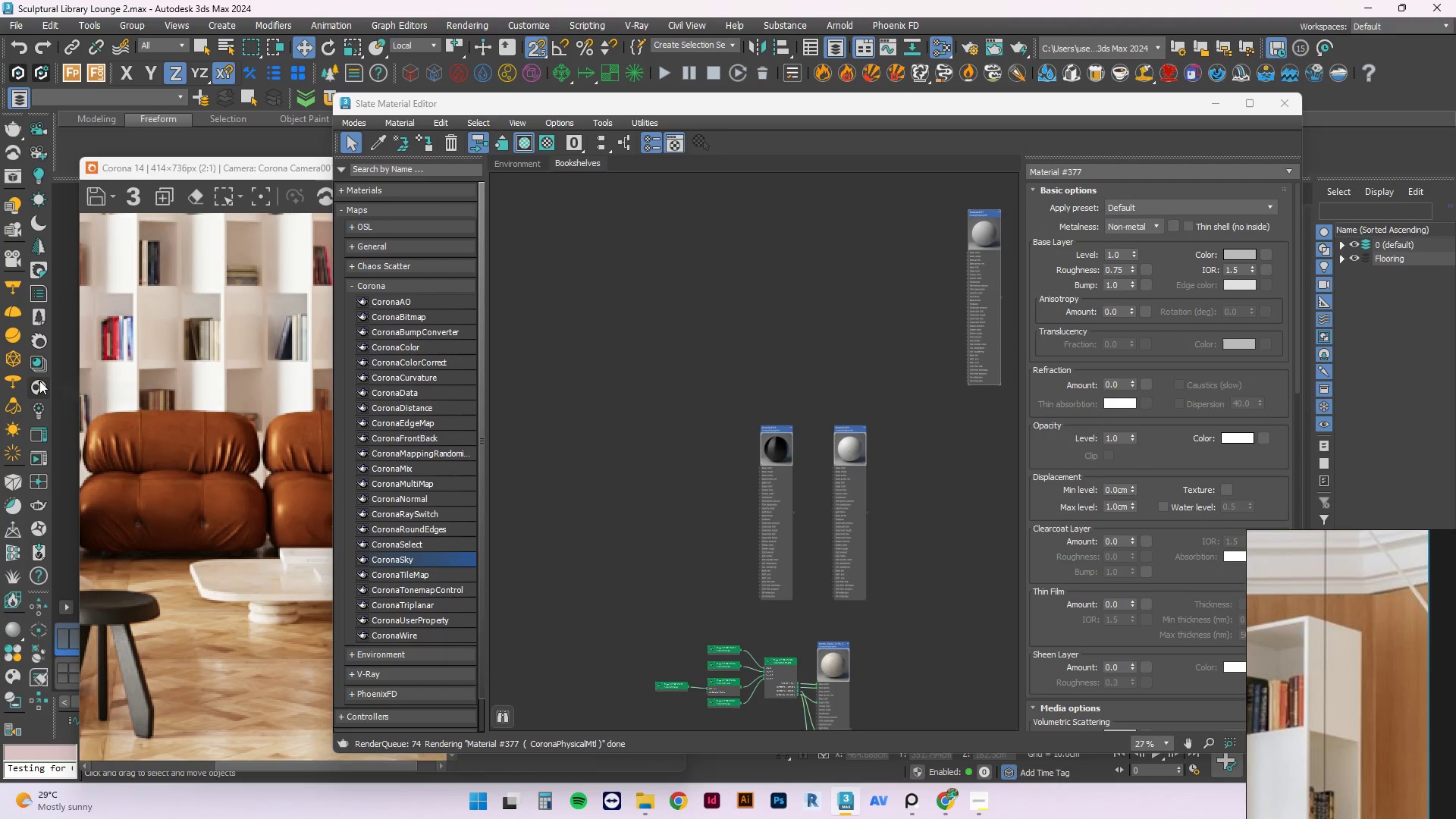 
left_click([41, 386])
 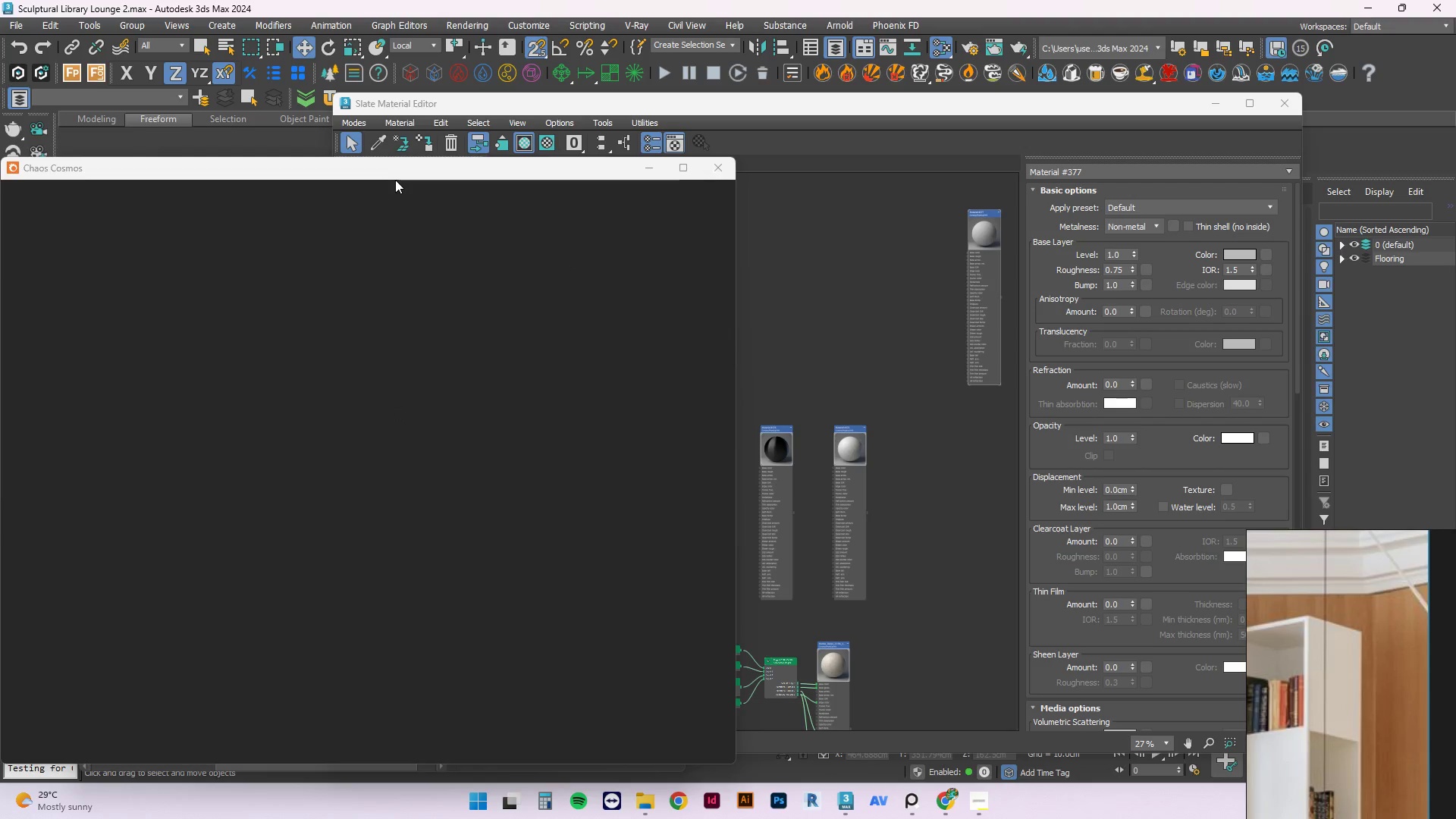 
left_click_drag(start_coordinate=[397, 165], to_coordinate=[635, 159])
 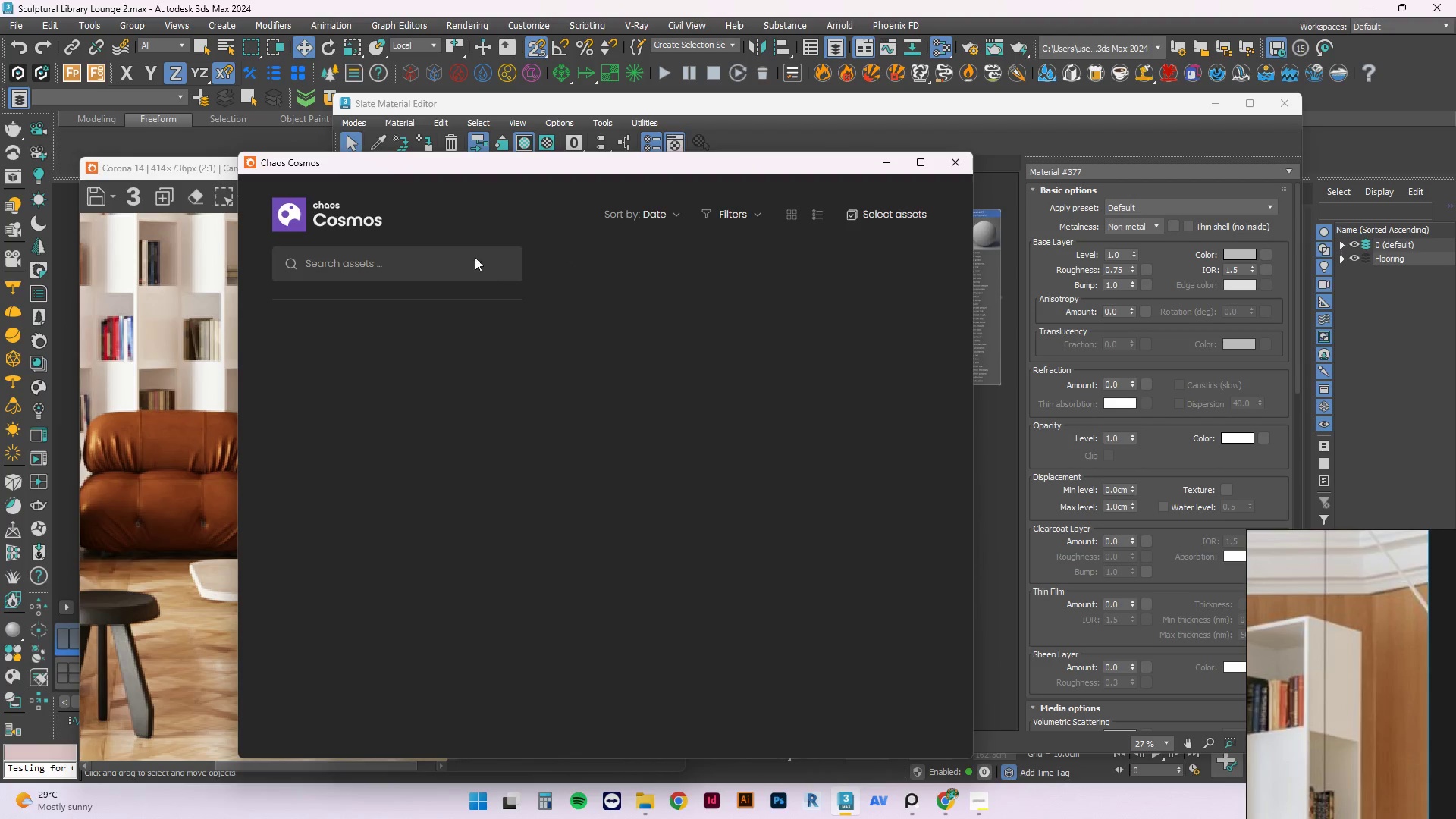 
left_click([460, 249])
 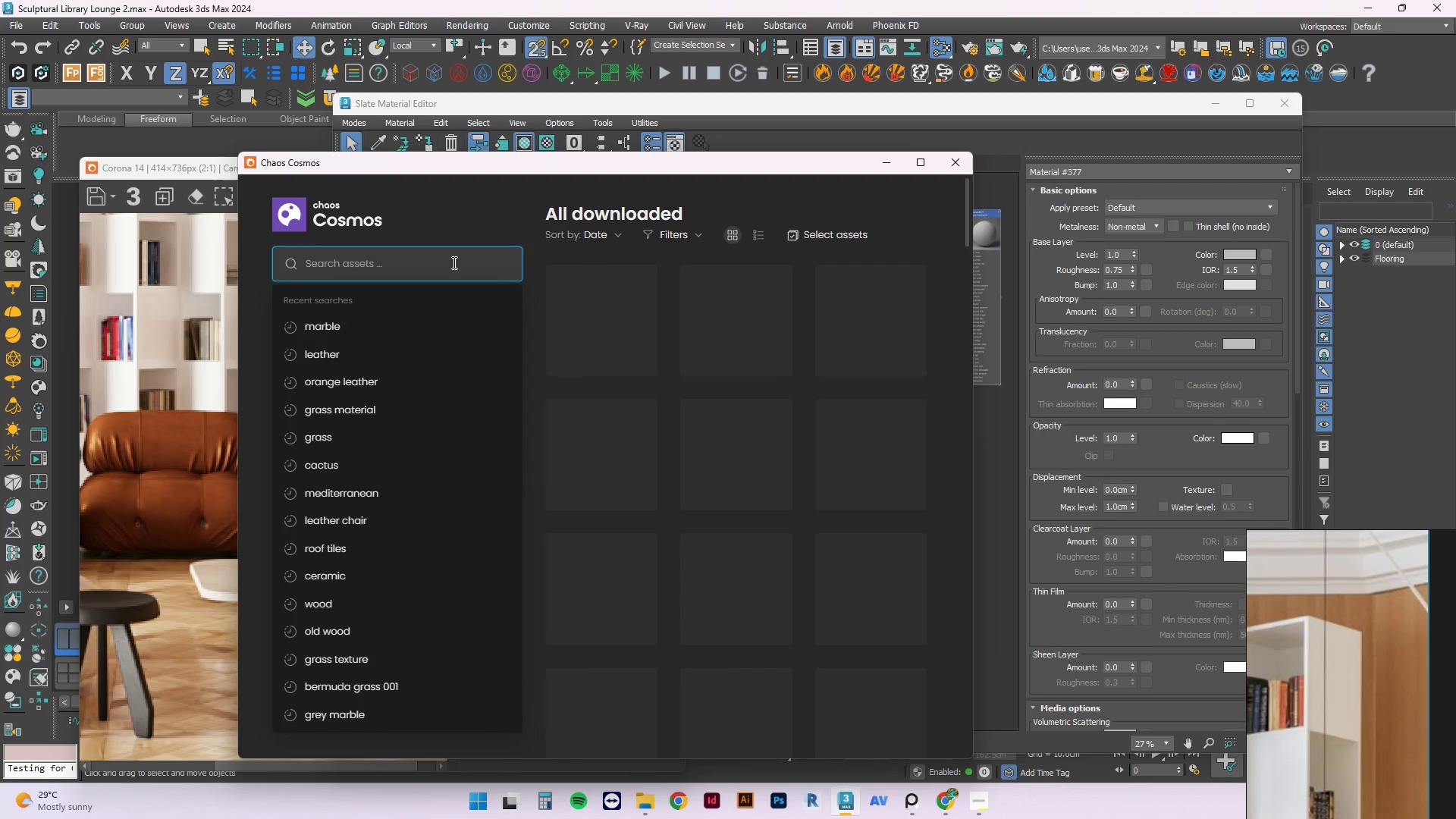 
type(white wood)
 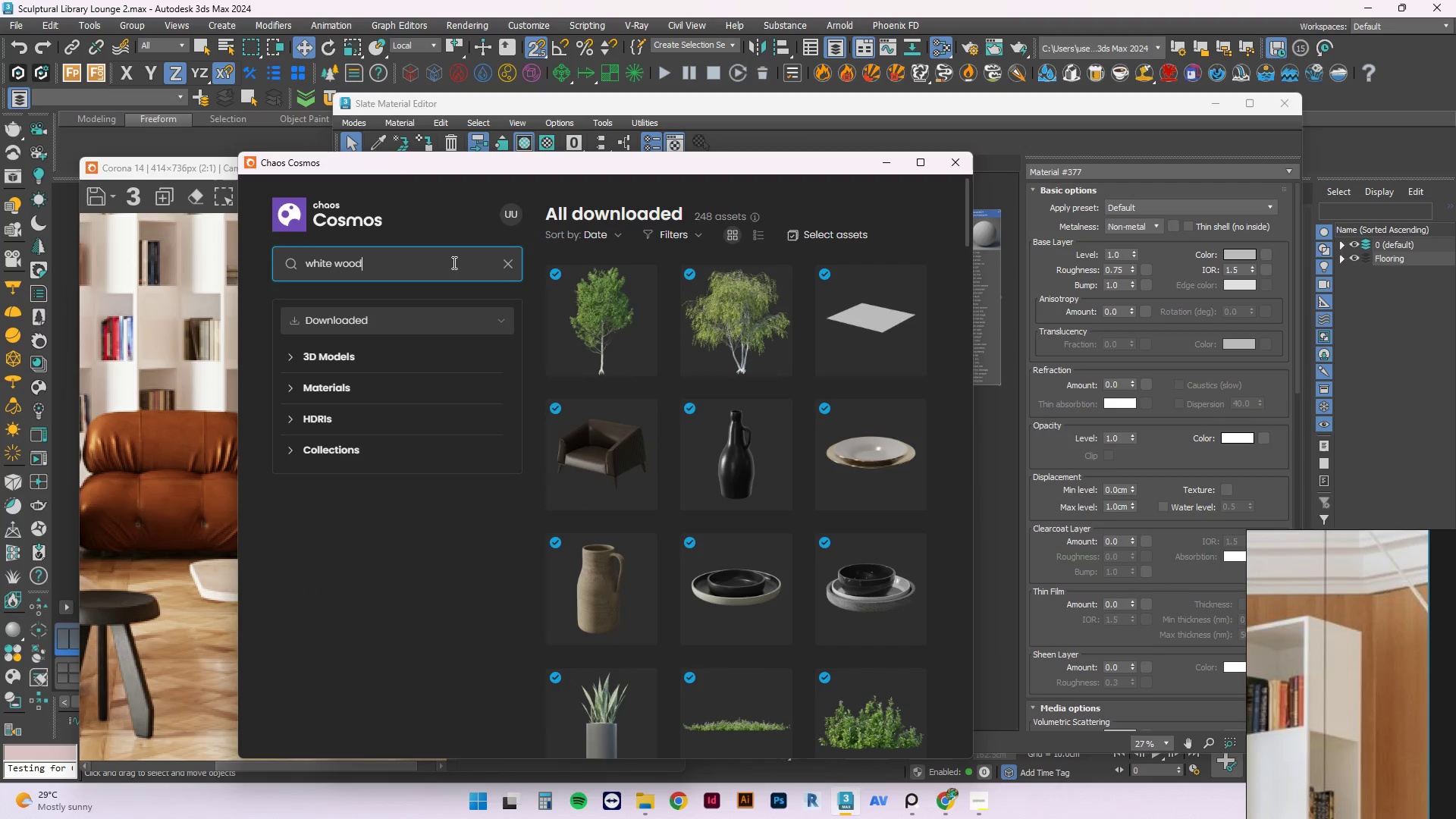 
key(Enter)
 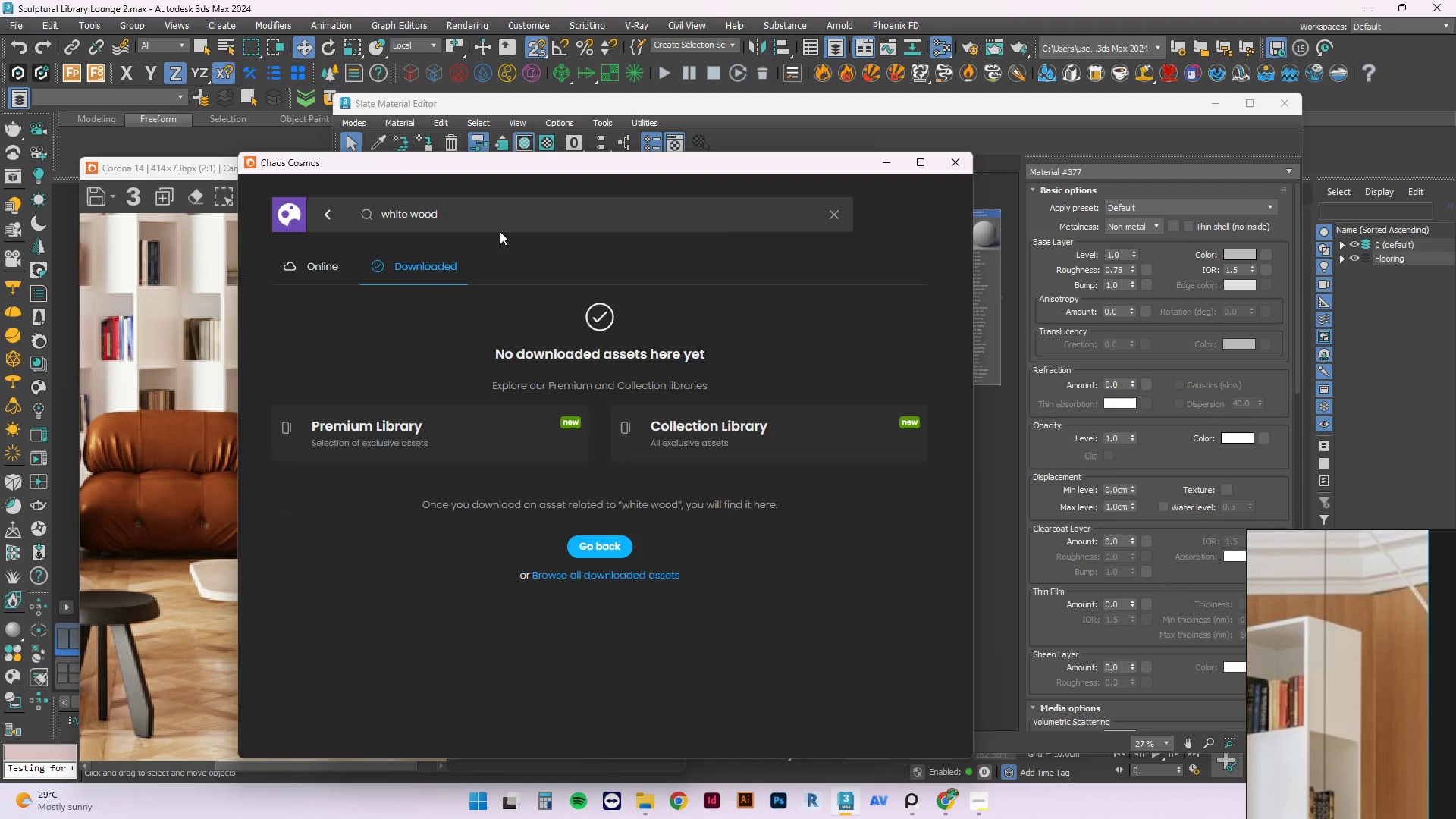 
left_click([326, 266])
 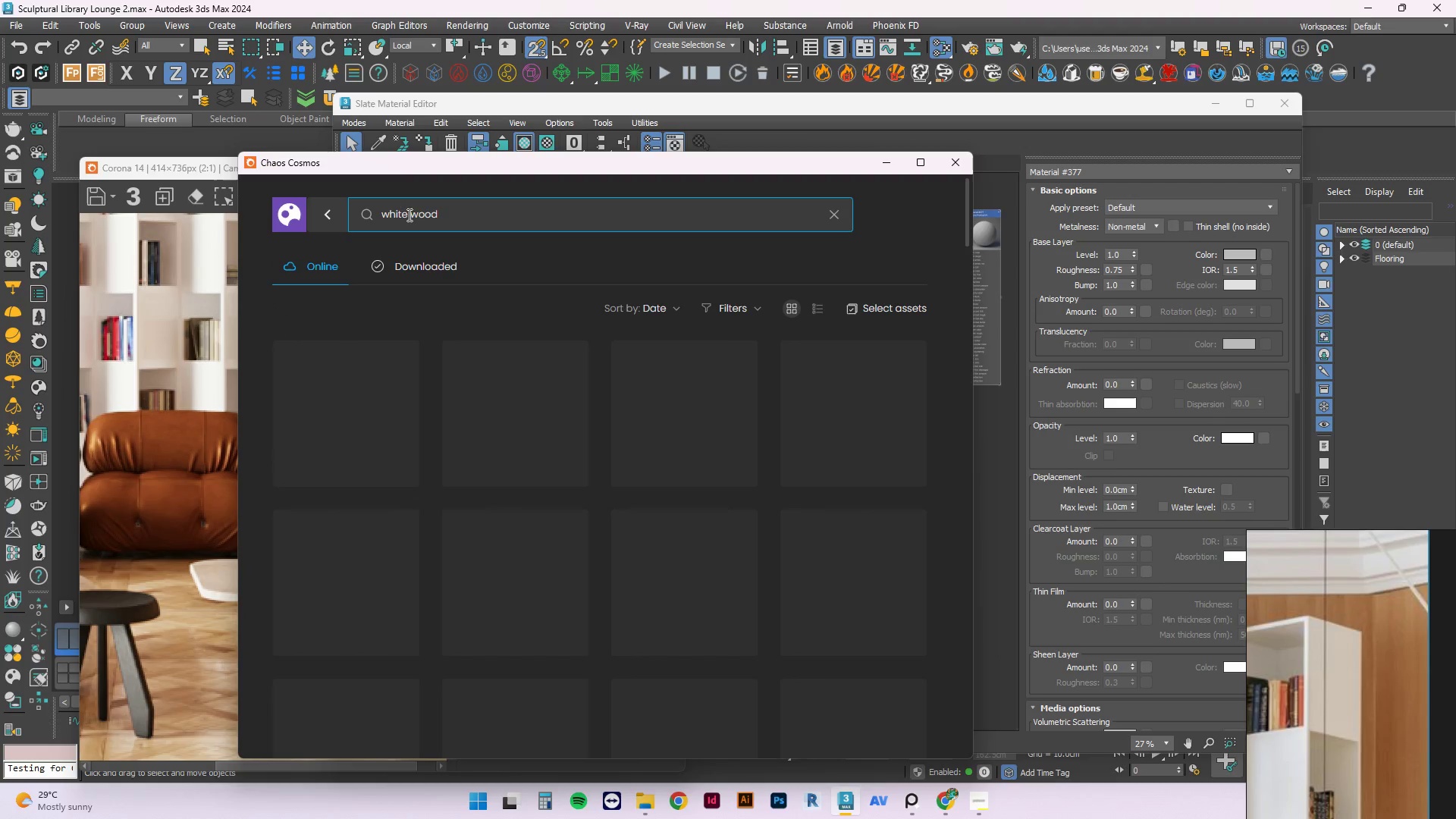 
double_click([401, 215])
 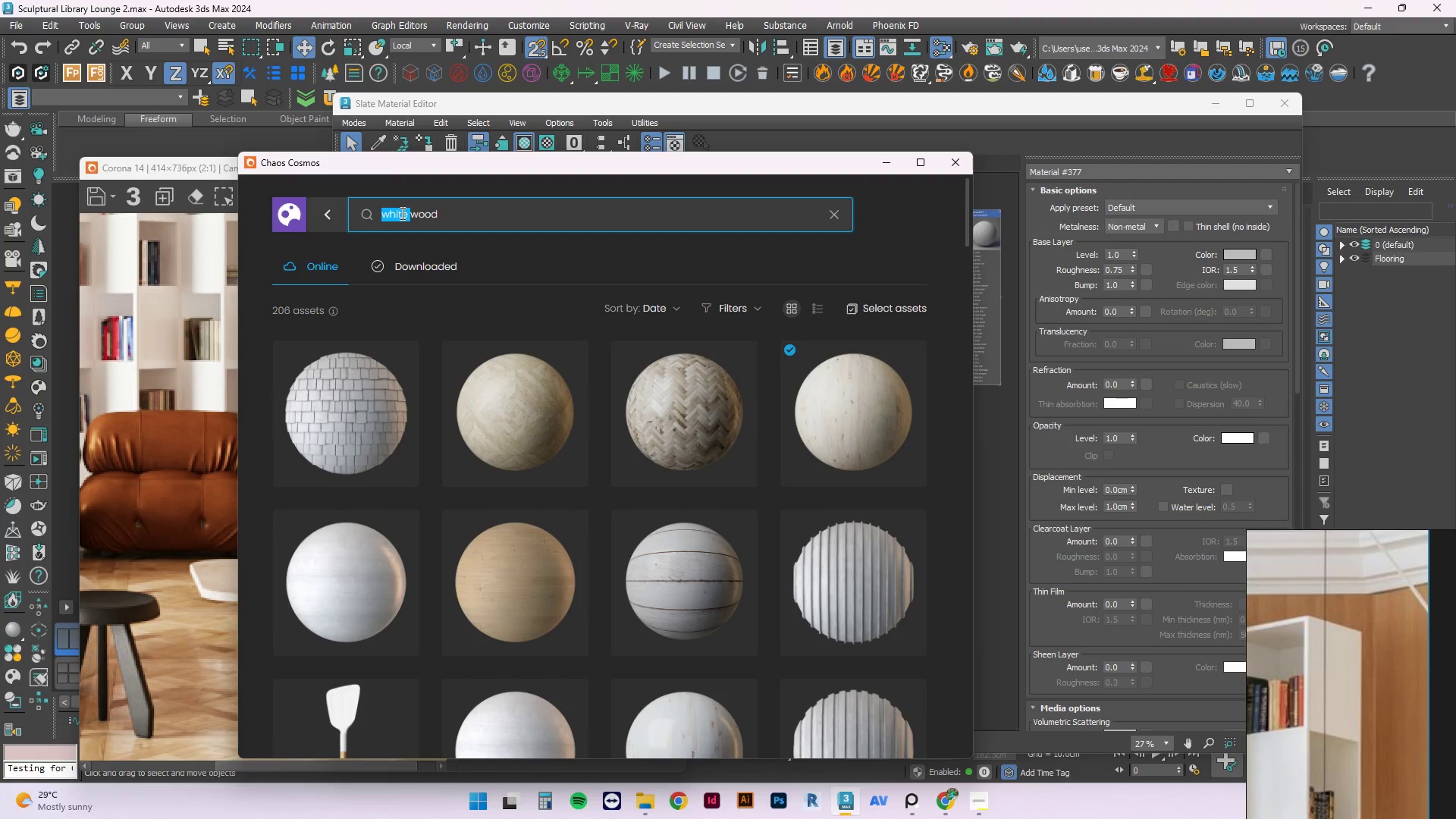 
wait(28.37)
 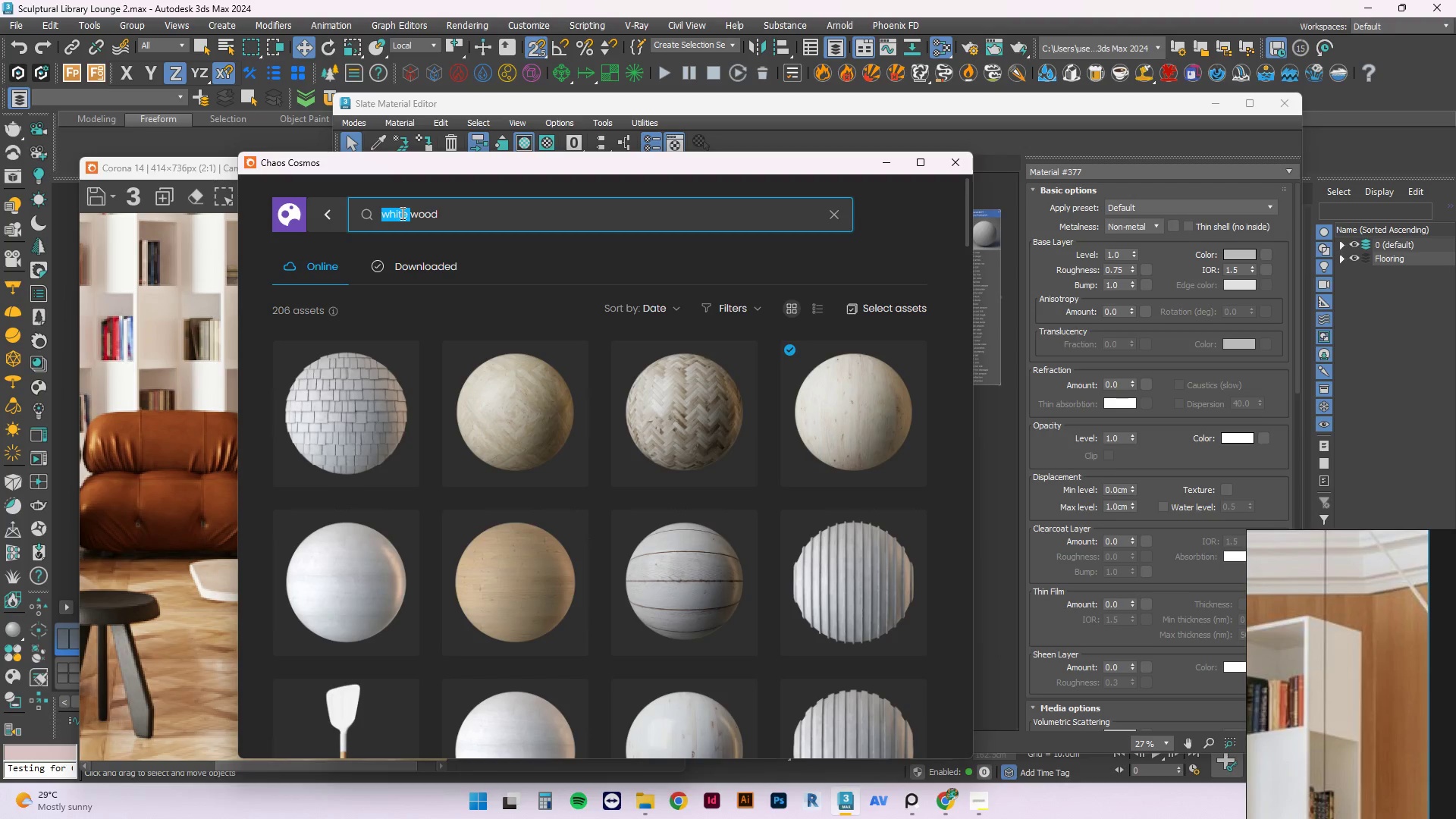 
mouse_move([874, 414])
 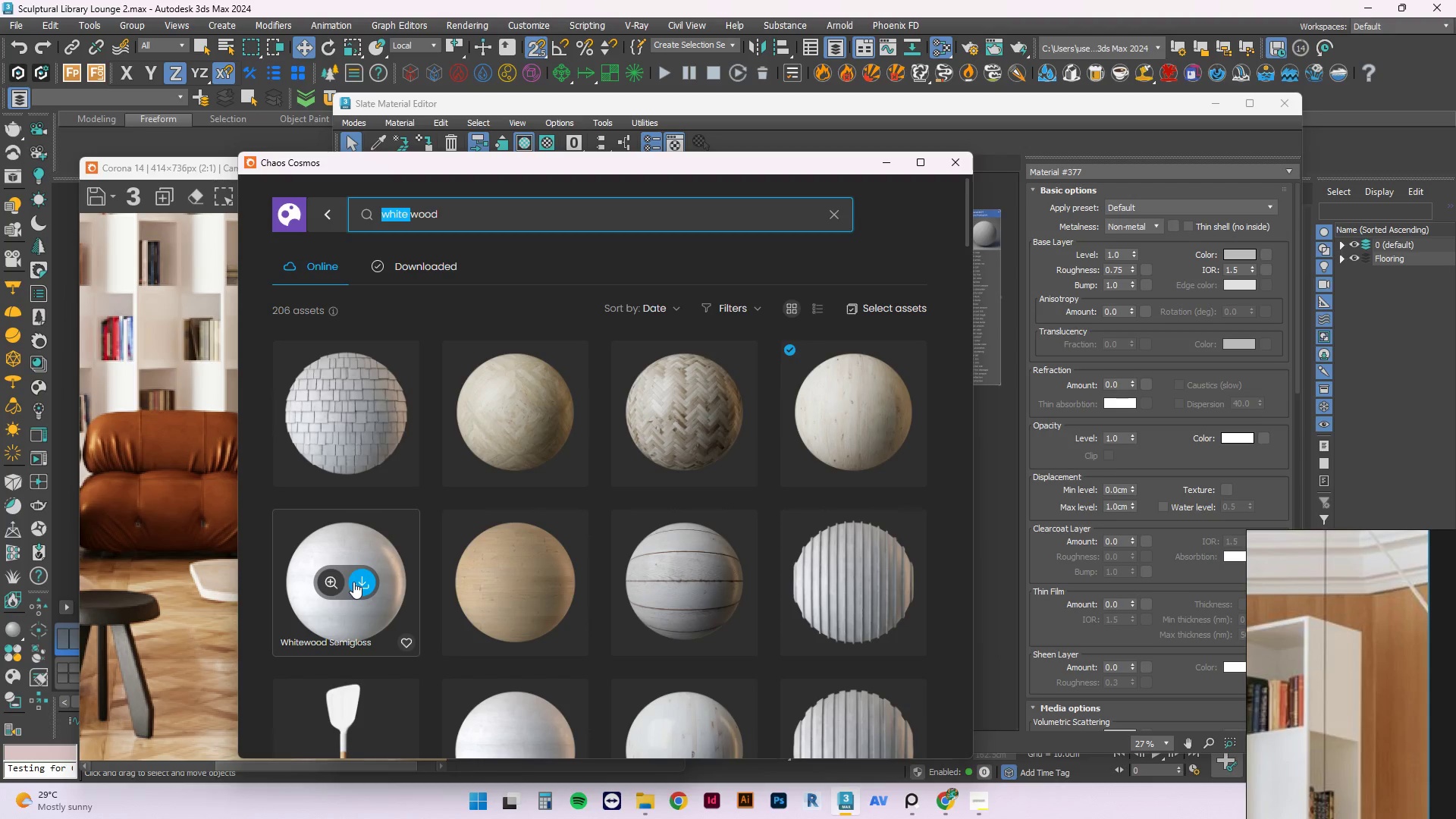 
left_click([356, 579])
 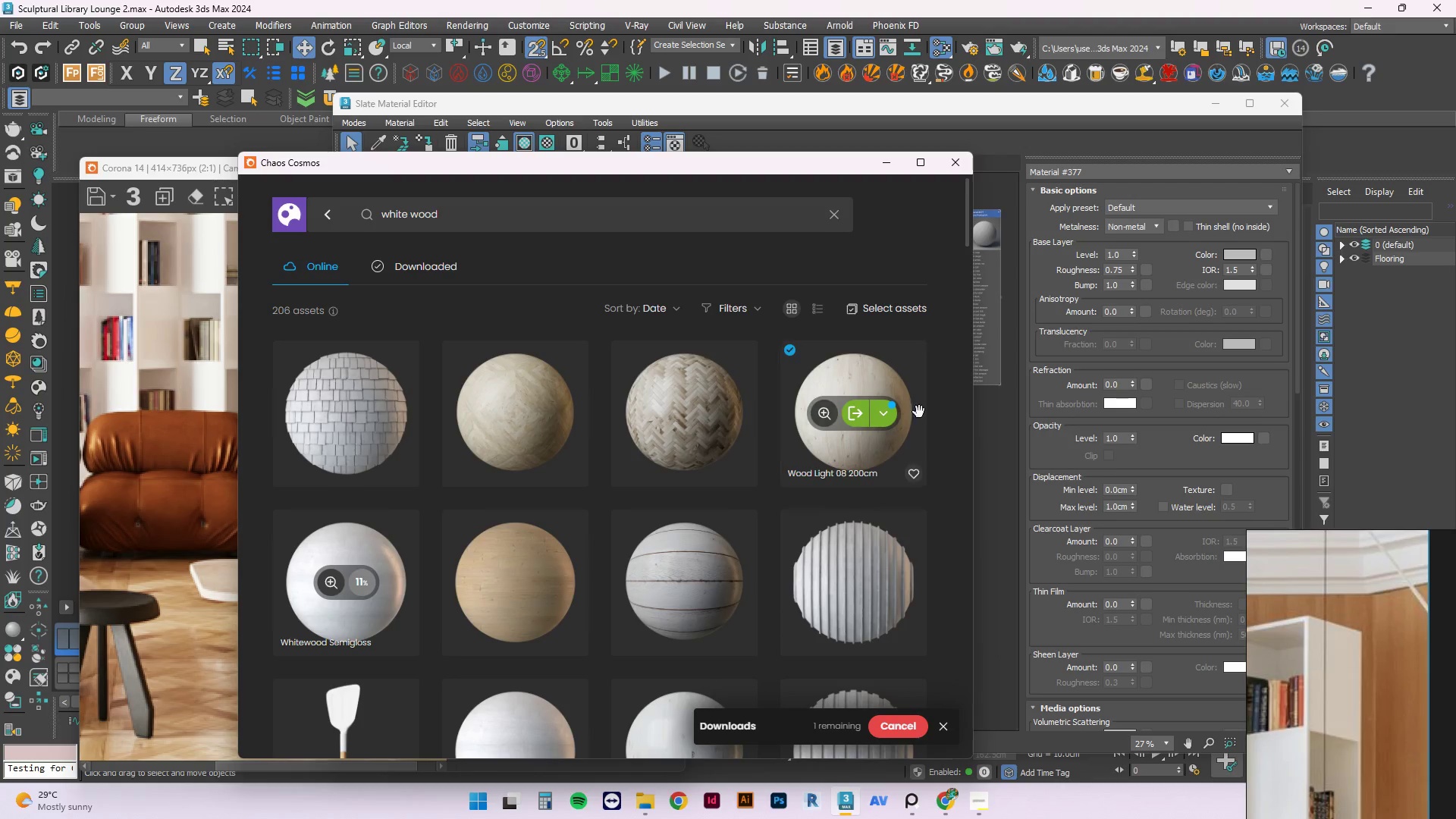 
left_click_drag(start_coordinate=[689, 171], to_coordinate=[456, 193])
 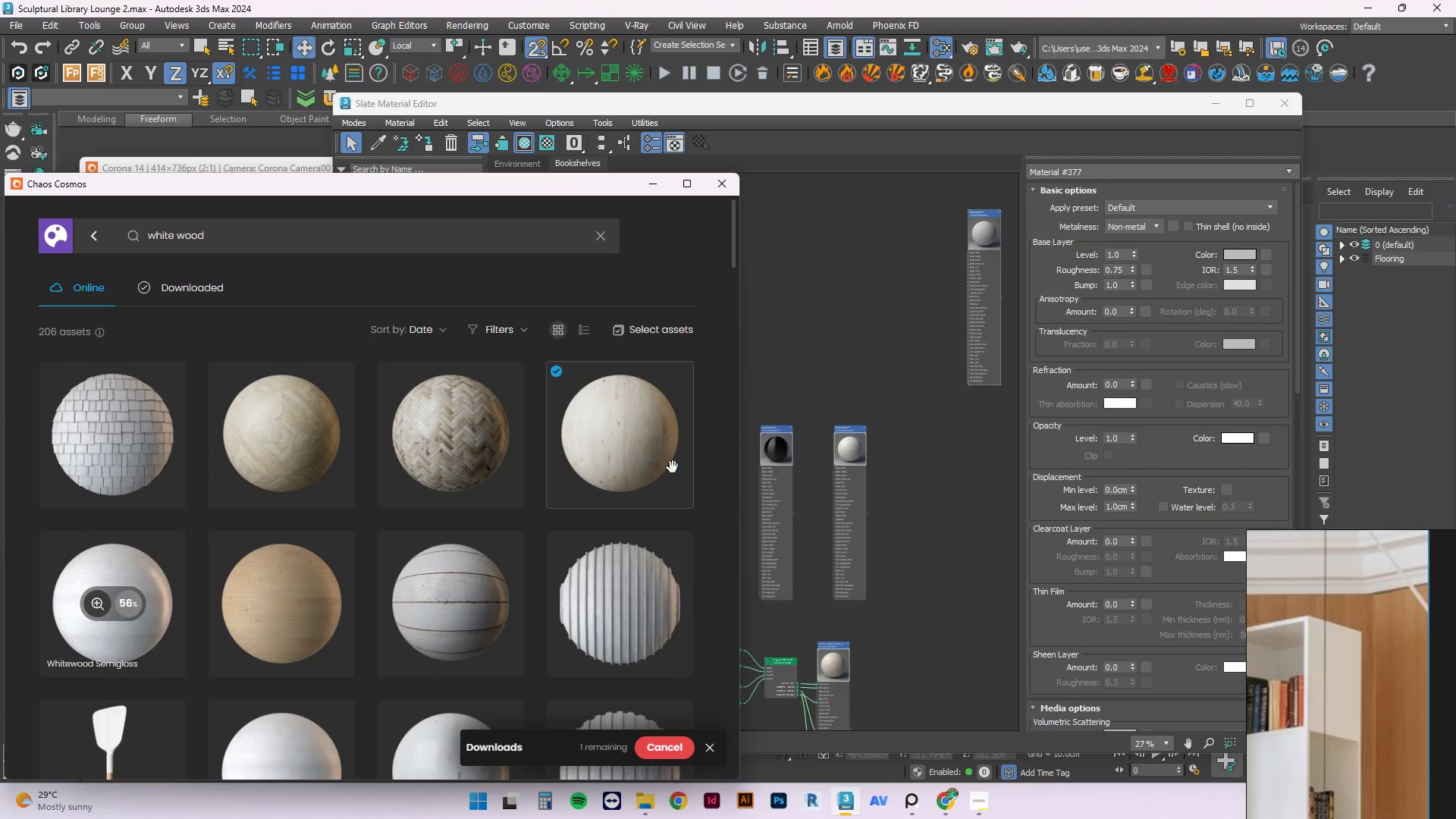 
left_click_drag(start_coordinate=[635, 469], to_coordinate=[844, 240])
 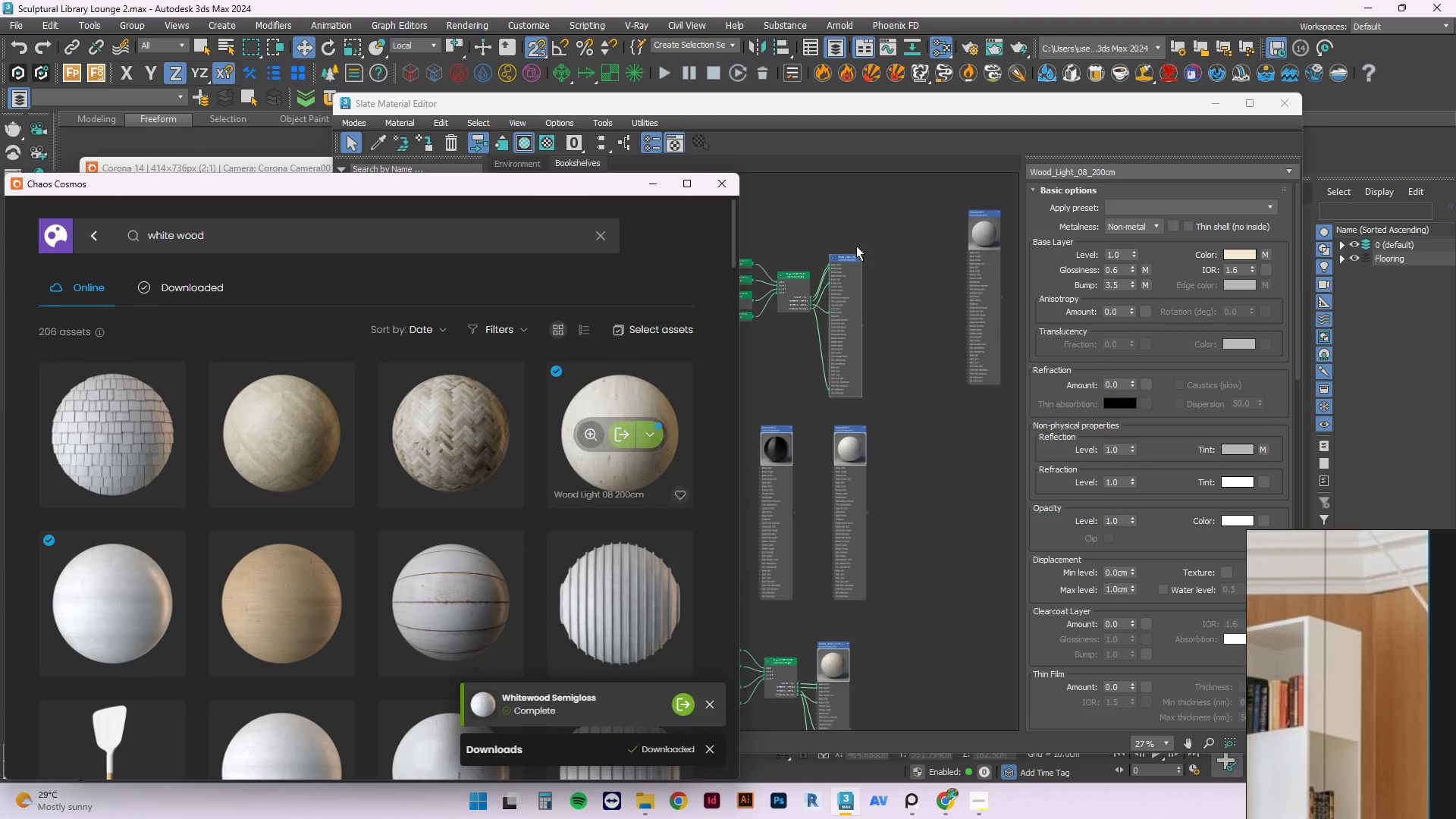 
left_click([845, 267])
 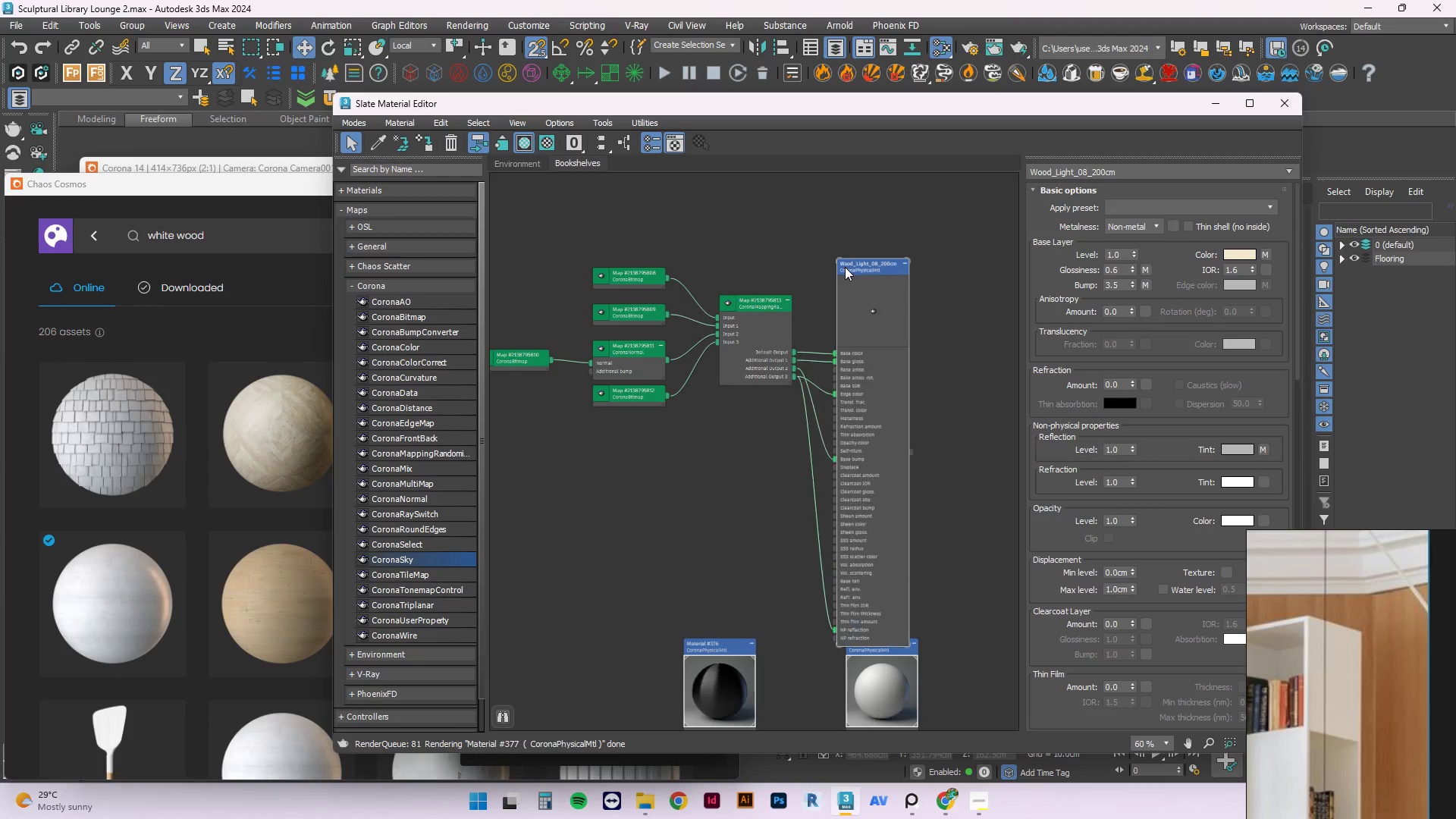 
scroll: coordinate [861, 262], scroll_direction: up, amount: 3.0
 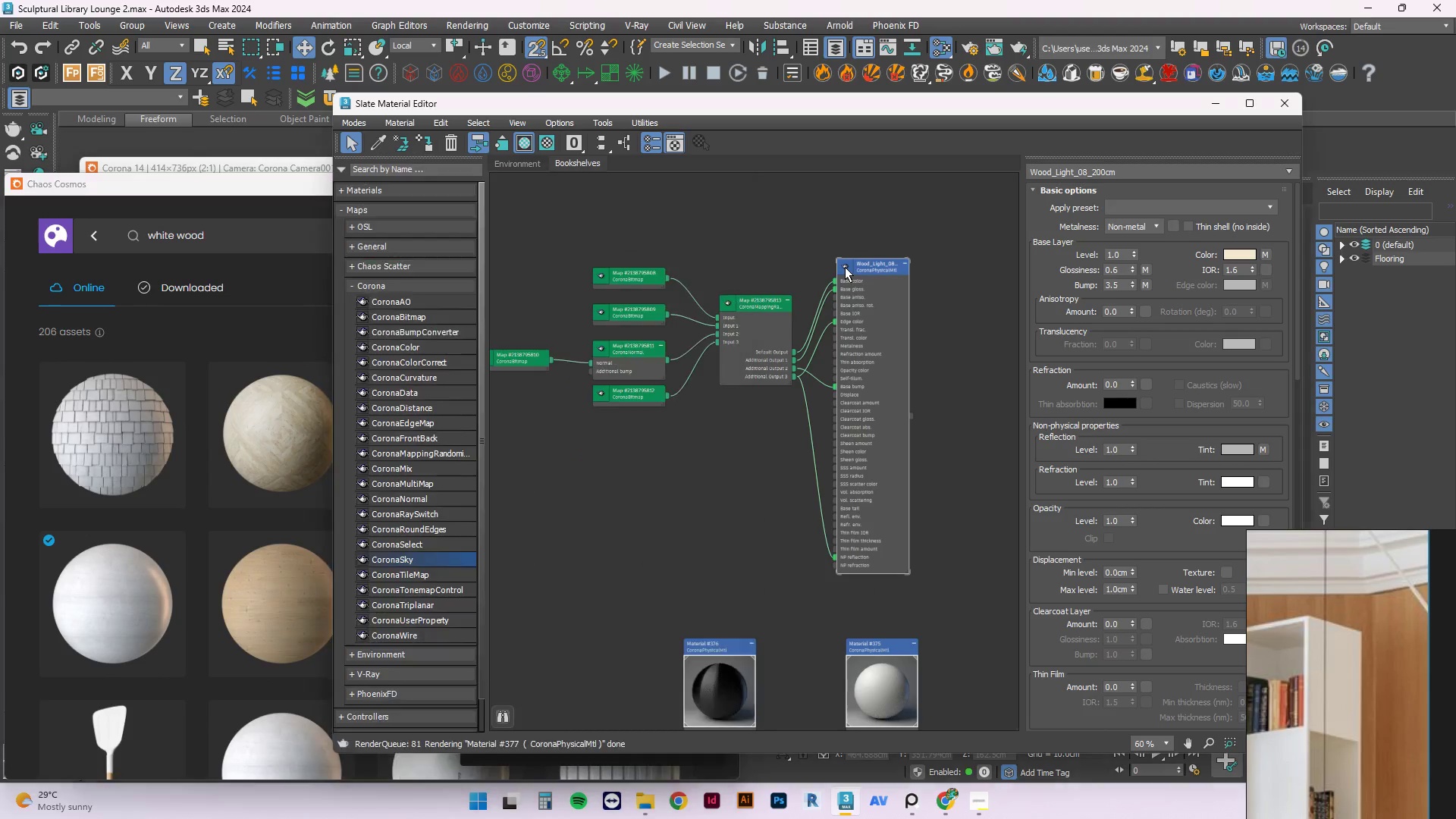 
double_click([845, 267])
 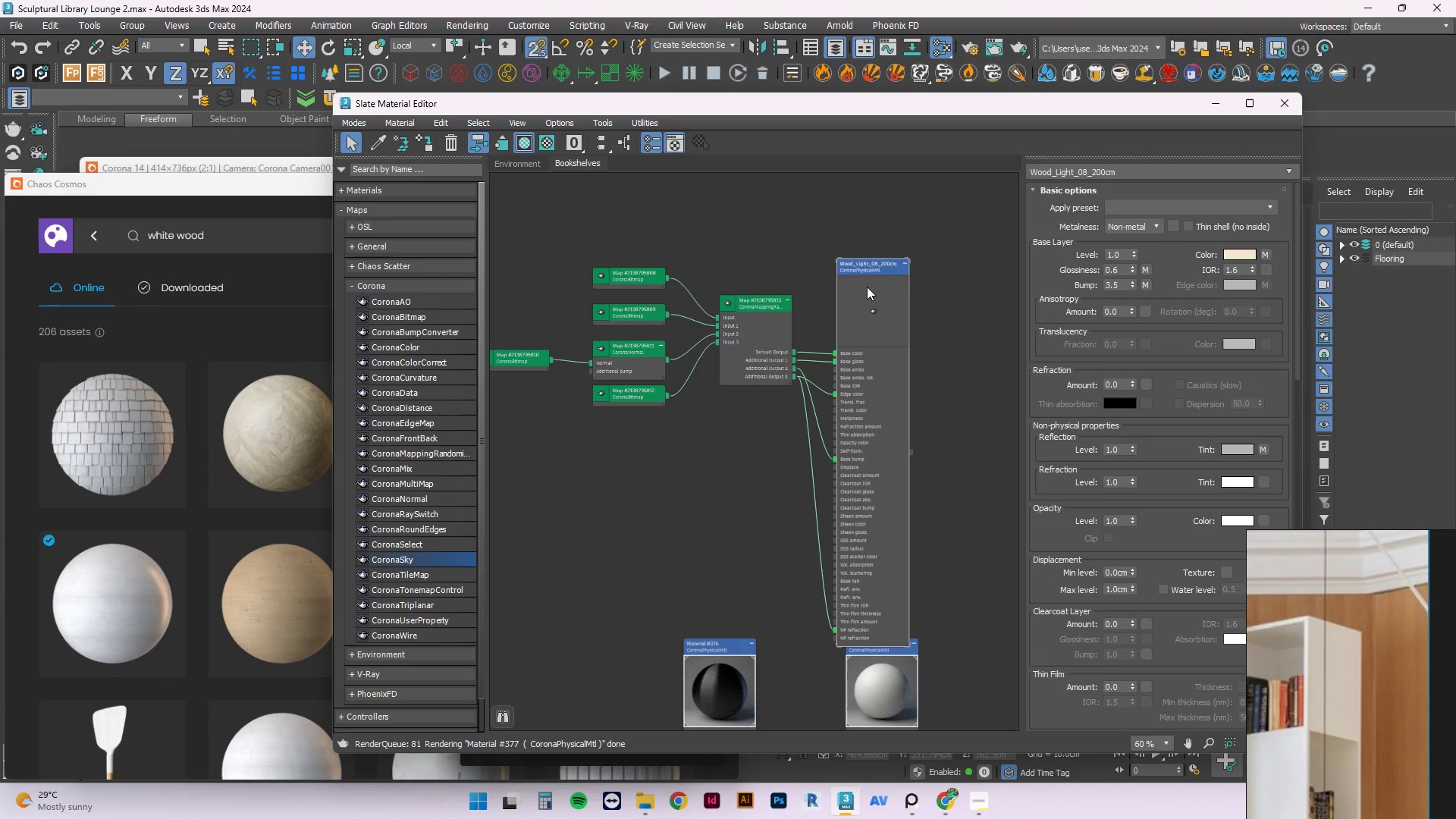 
right_click([867, 287])
 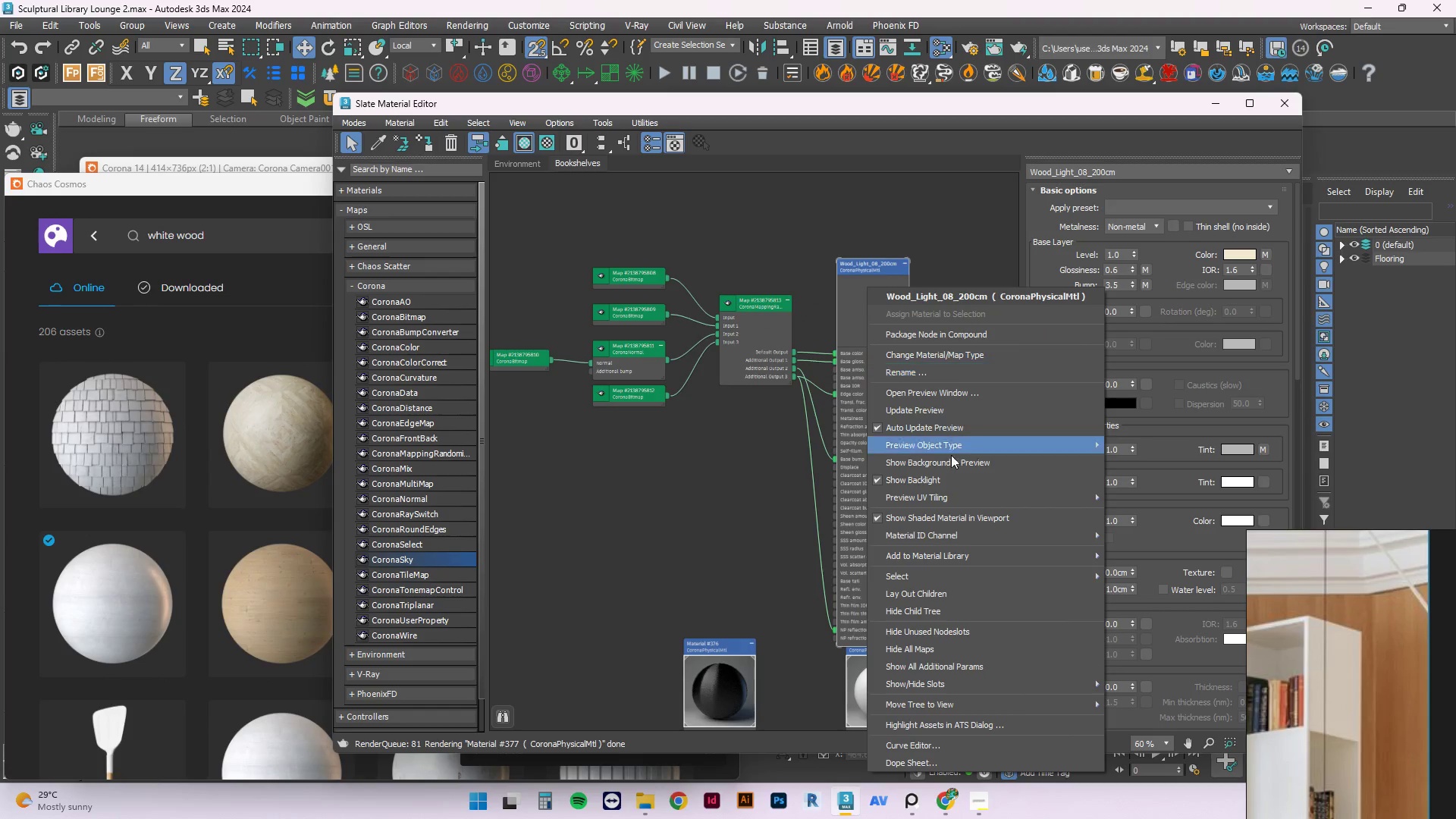 
left_click([927, 408])
 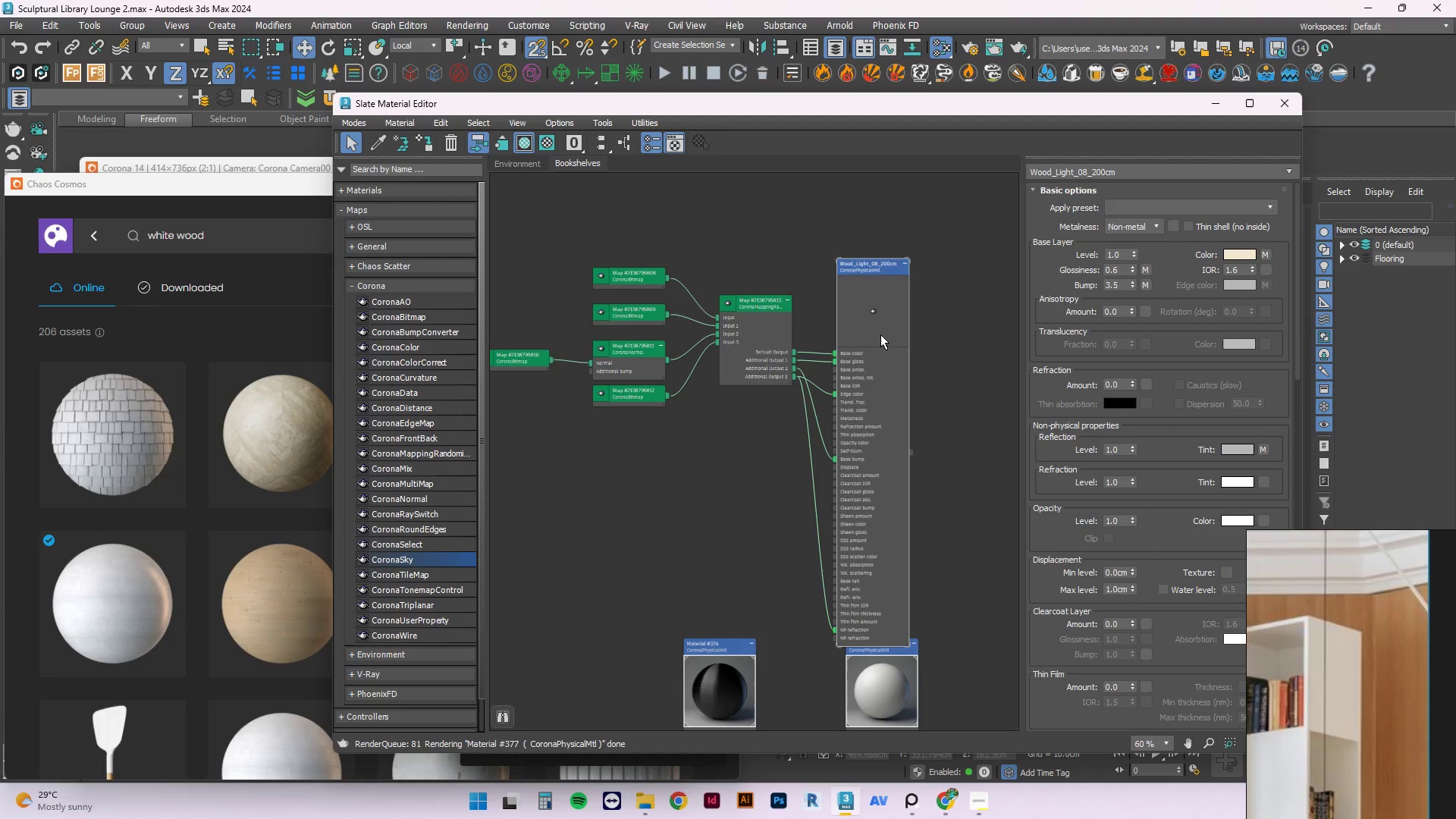 
left_click_drag(start_coordinate=[880, 334], to_coordinate=[909, 302])
 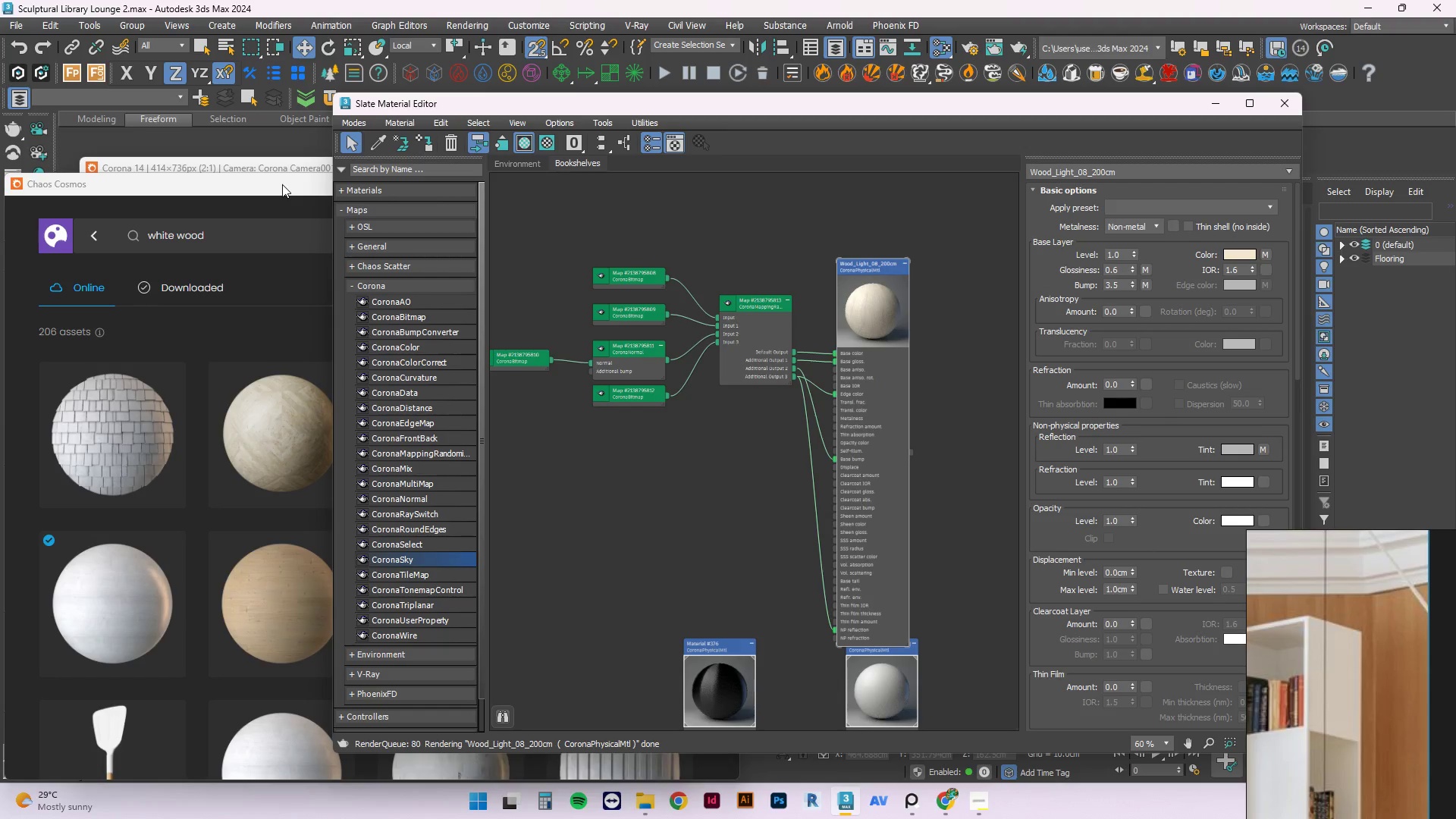 
left_click_drag(start_coordinate=[283, 184], to_coordinate=[410, 133])
 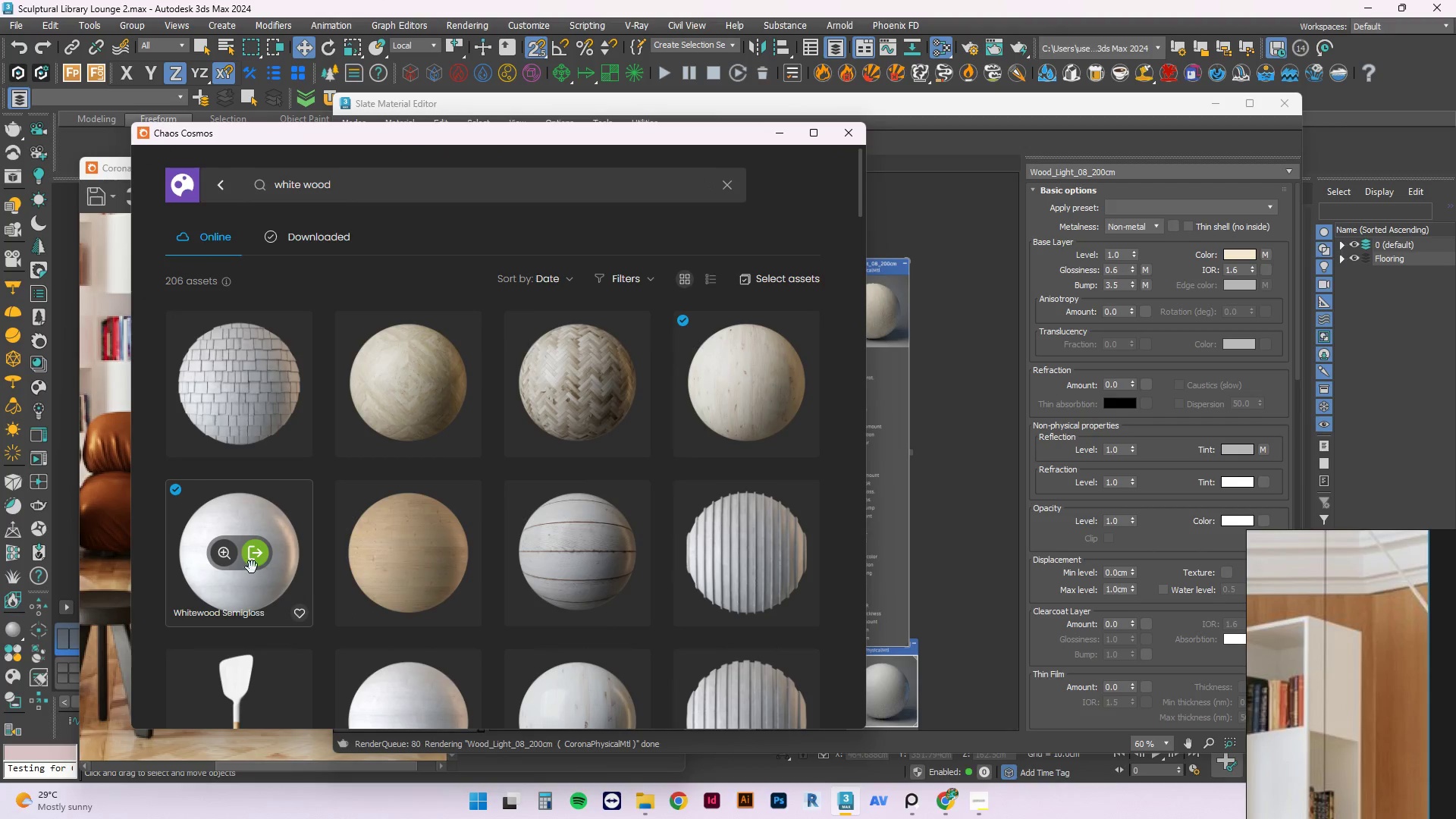 
left_click_drag(start_coordinate=[250, 579], to_coordinate=[949, 307])
 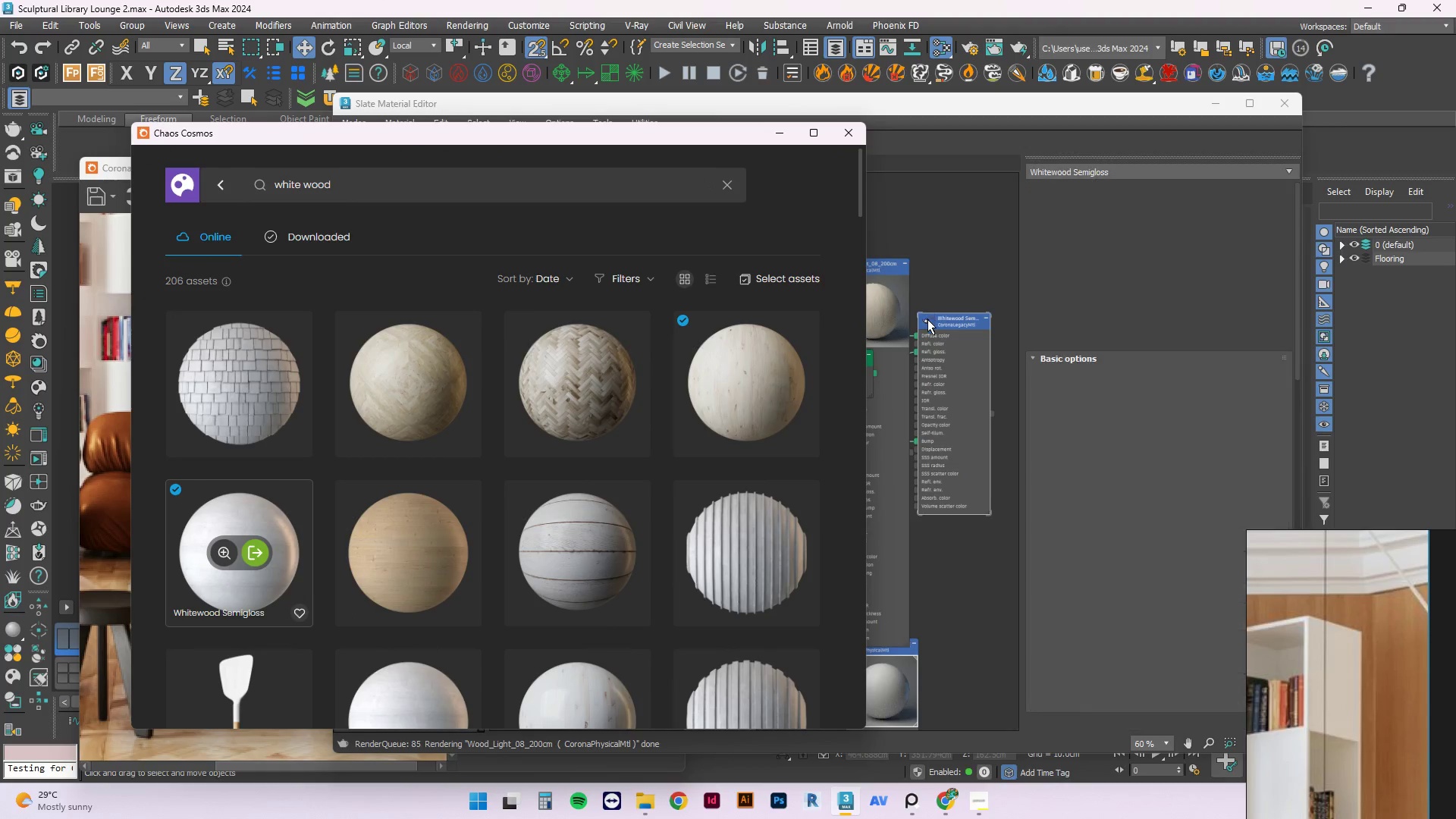 
double_click([927, 323])
 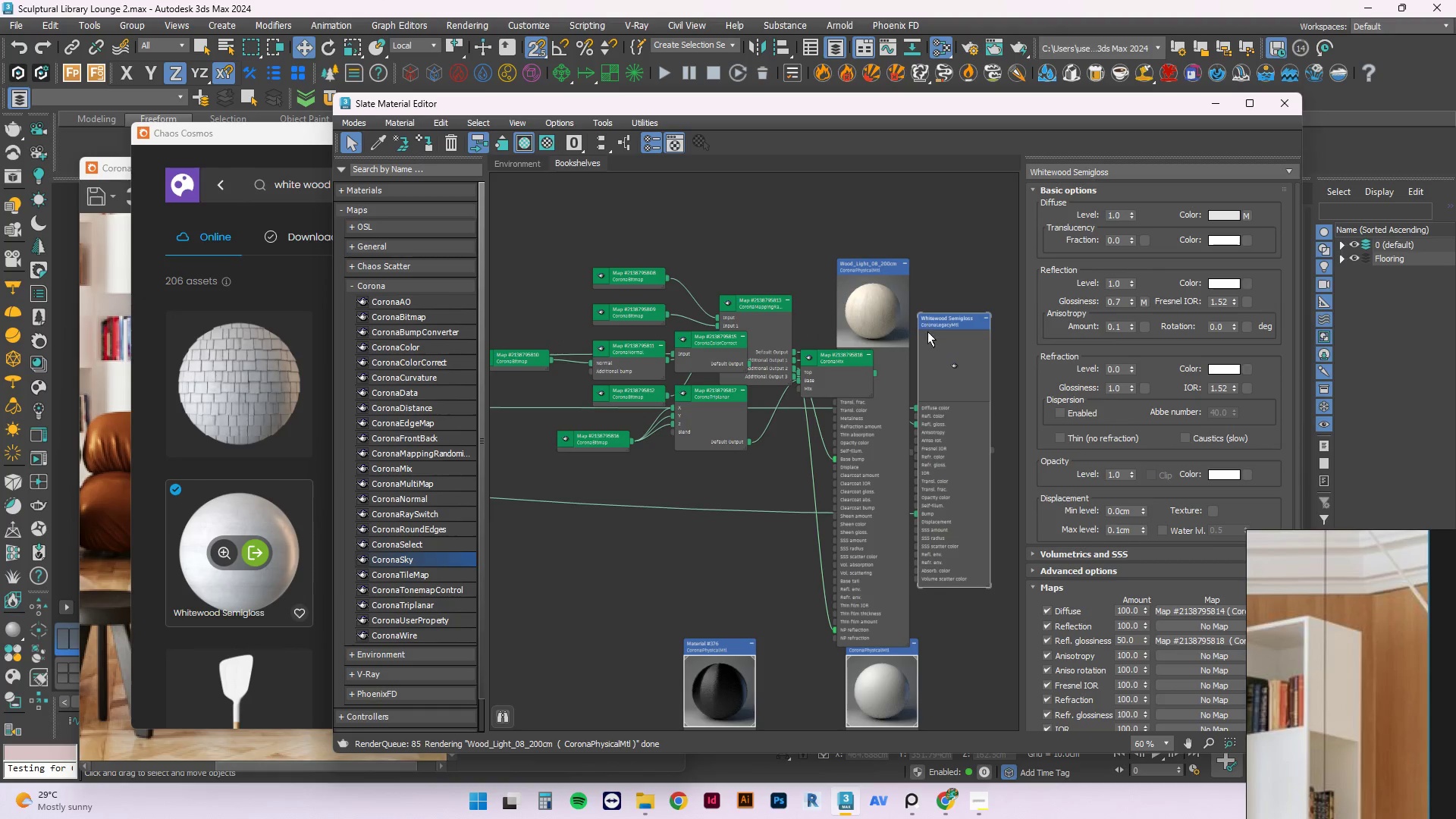 
right_click([930, 343])
 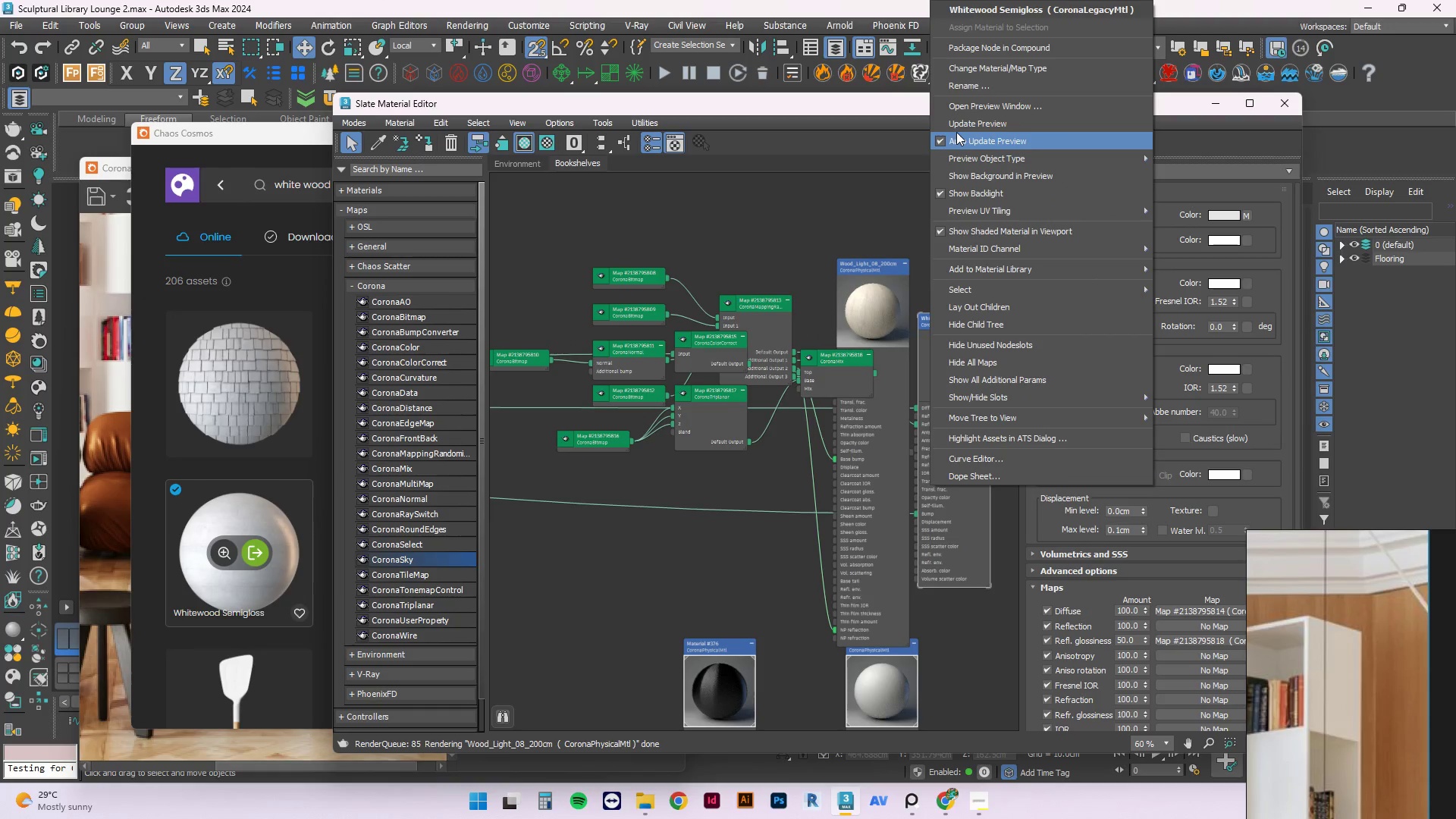 
left_click([960, 119])
 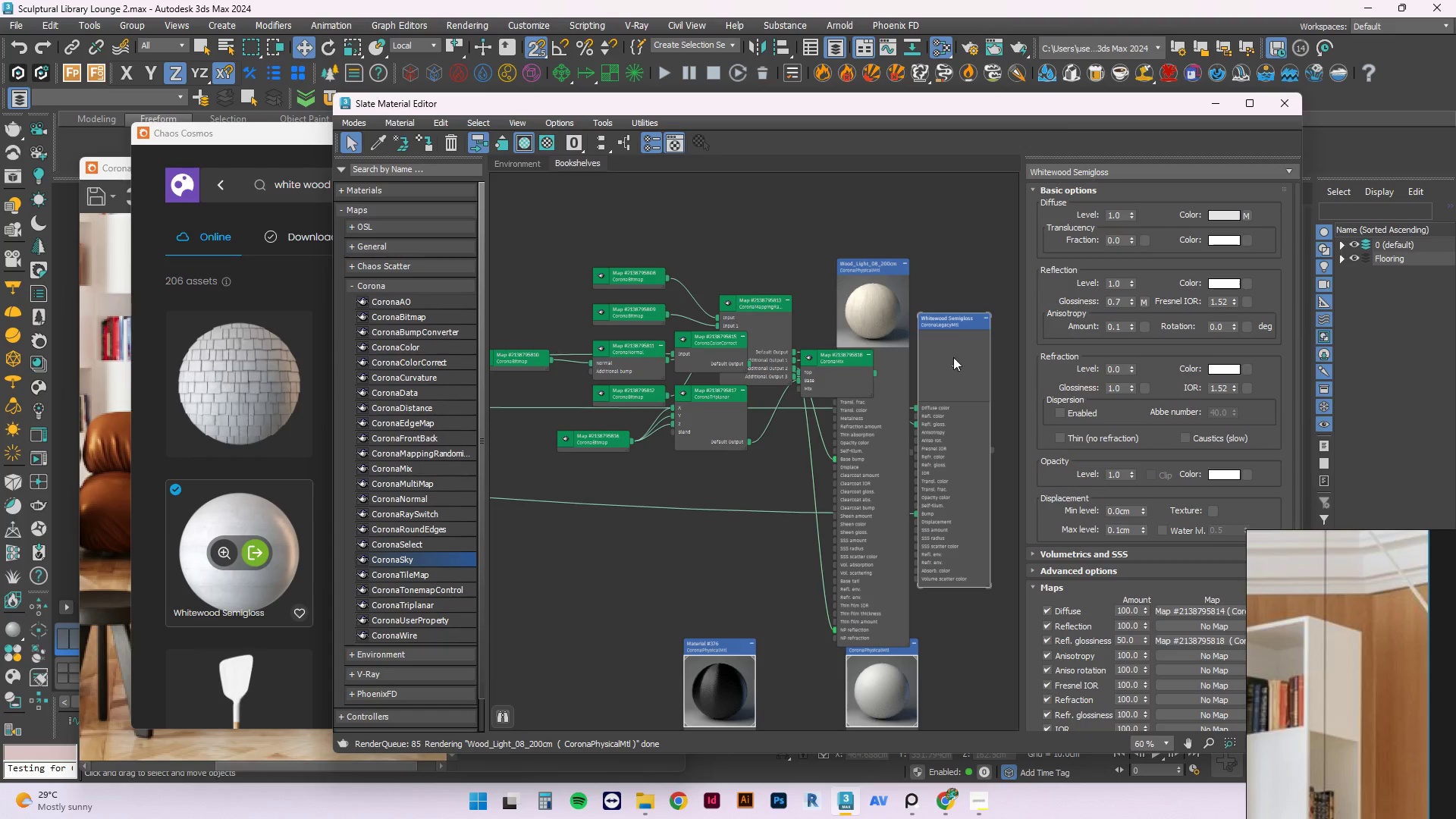 
scroll: coordinate [955, 318], scroll_direction: down, amount: 2.0
 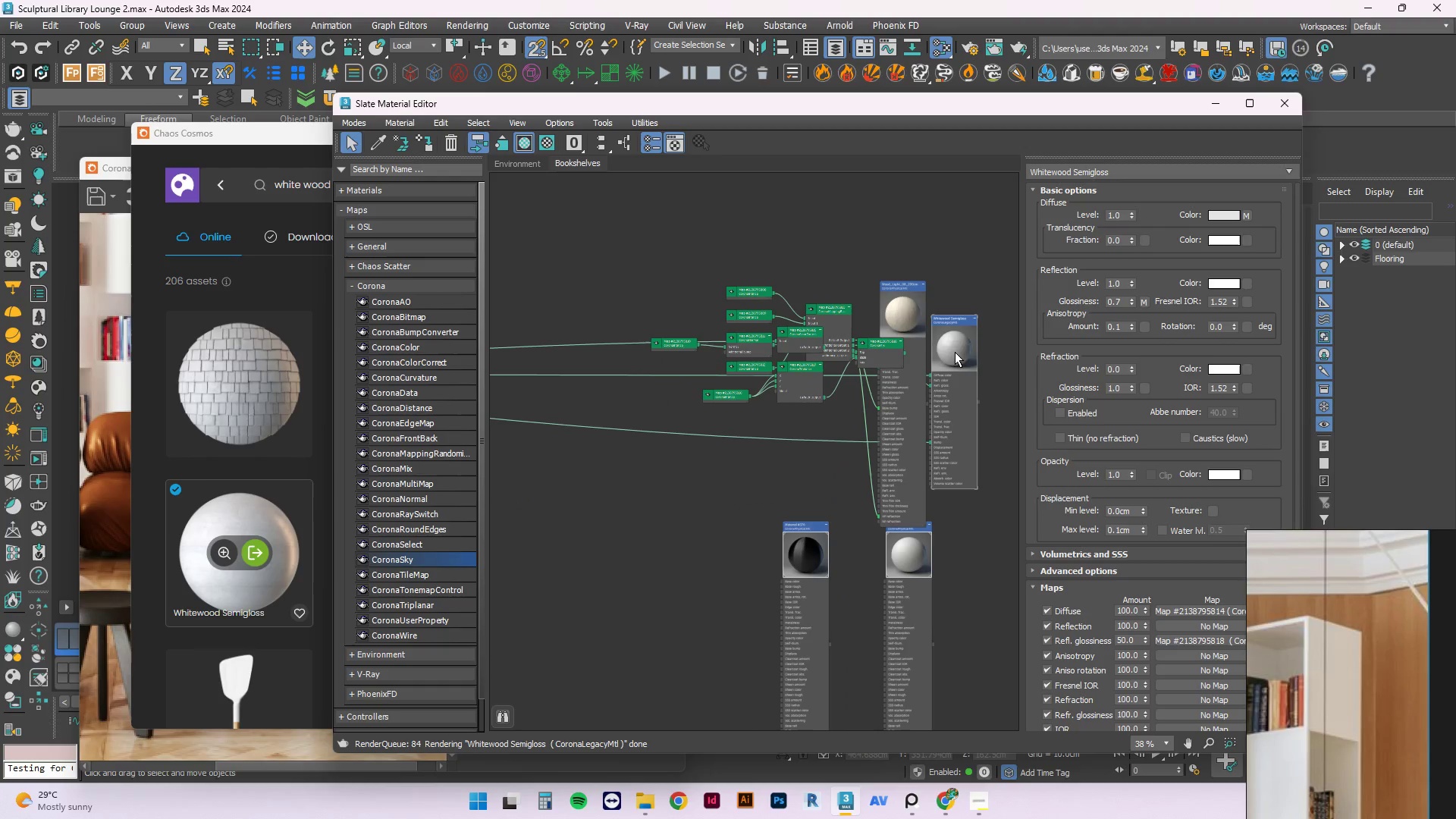 
left_click_drag(start_coordinate=[955, 352], to_coordinate=[643, 329])
 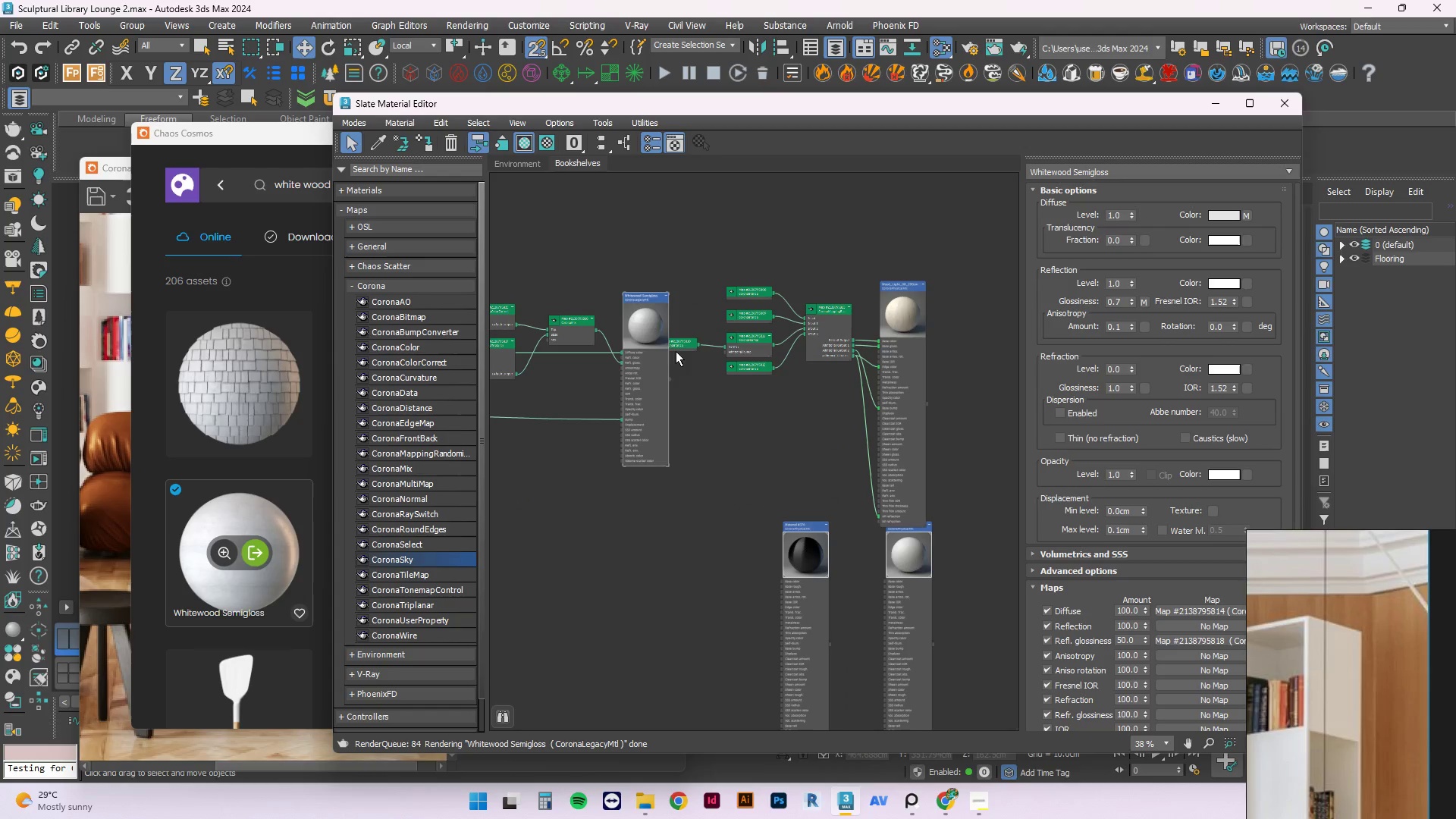 
left_click_drag(start_coordinate=[638, 323], to_coordinate=[540, 328])
 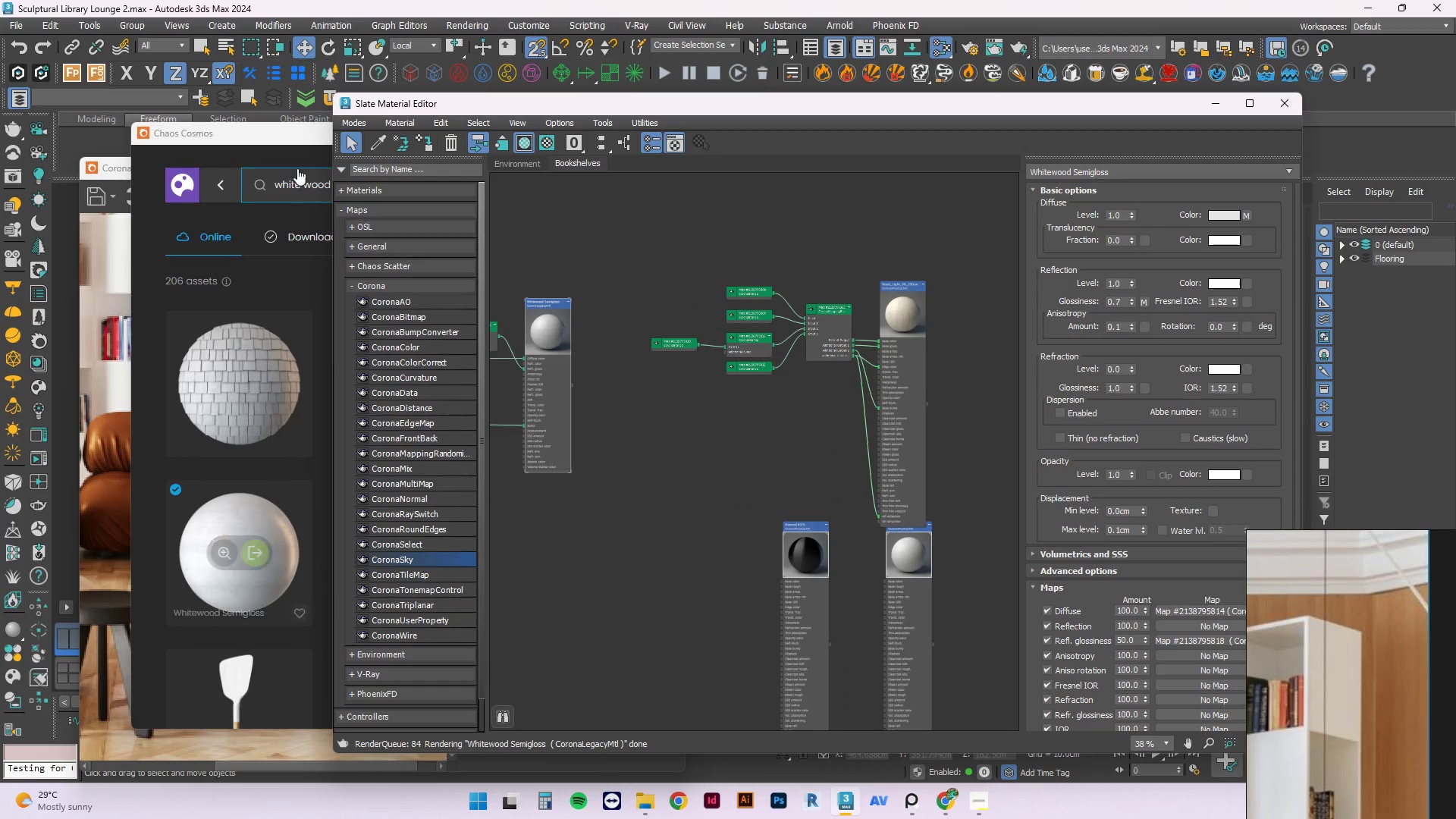 
left_click([294, 144])
 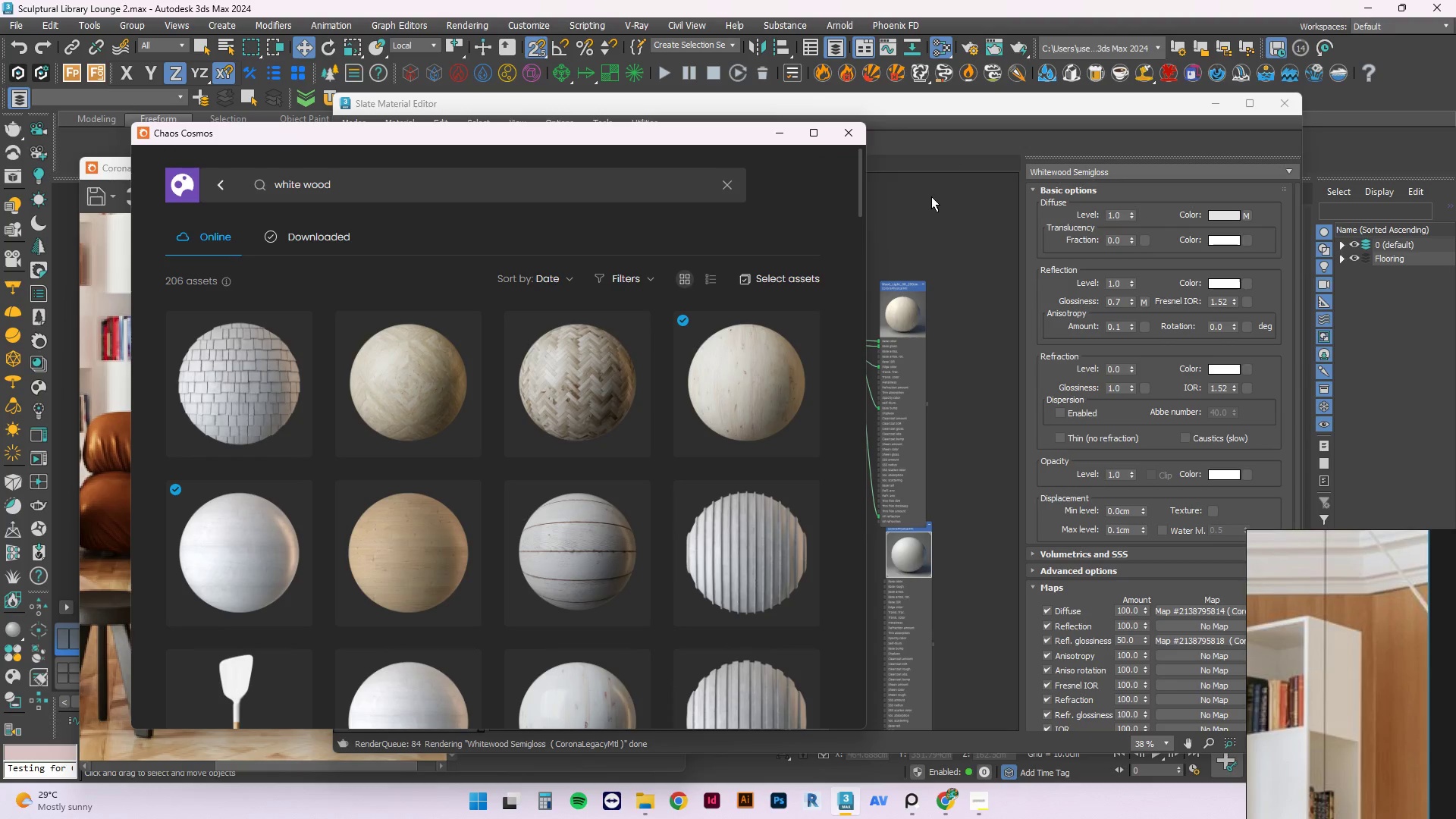 
wait(16.88)
 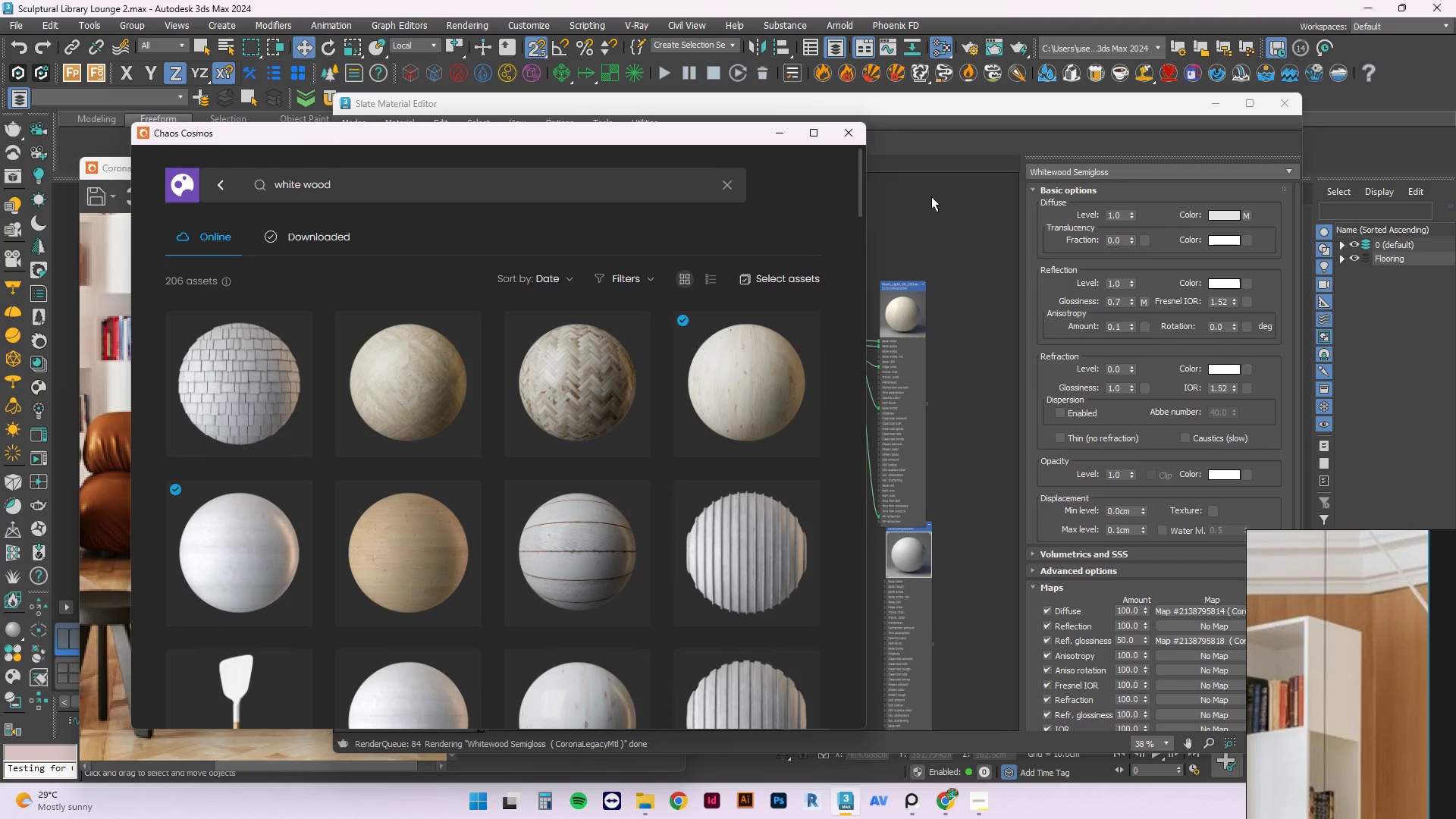 
scroll: coordinate [453, 601], scroll_direction: down, amount: 2.0
 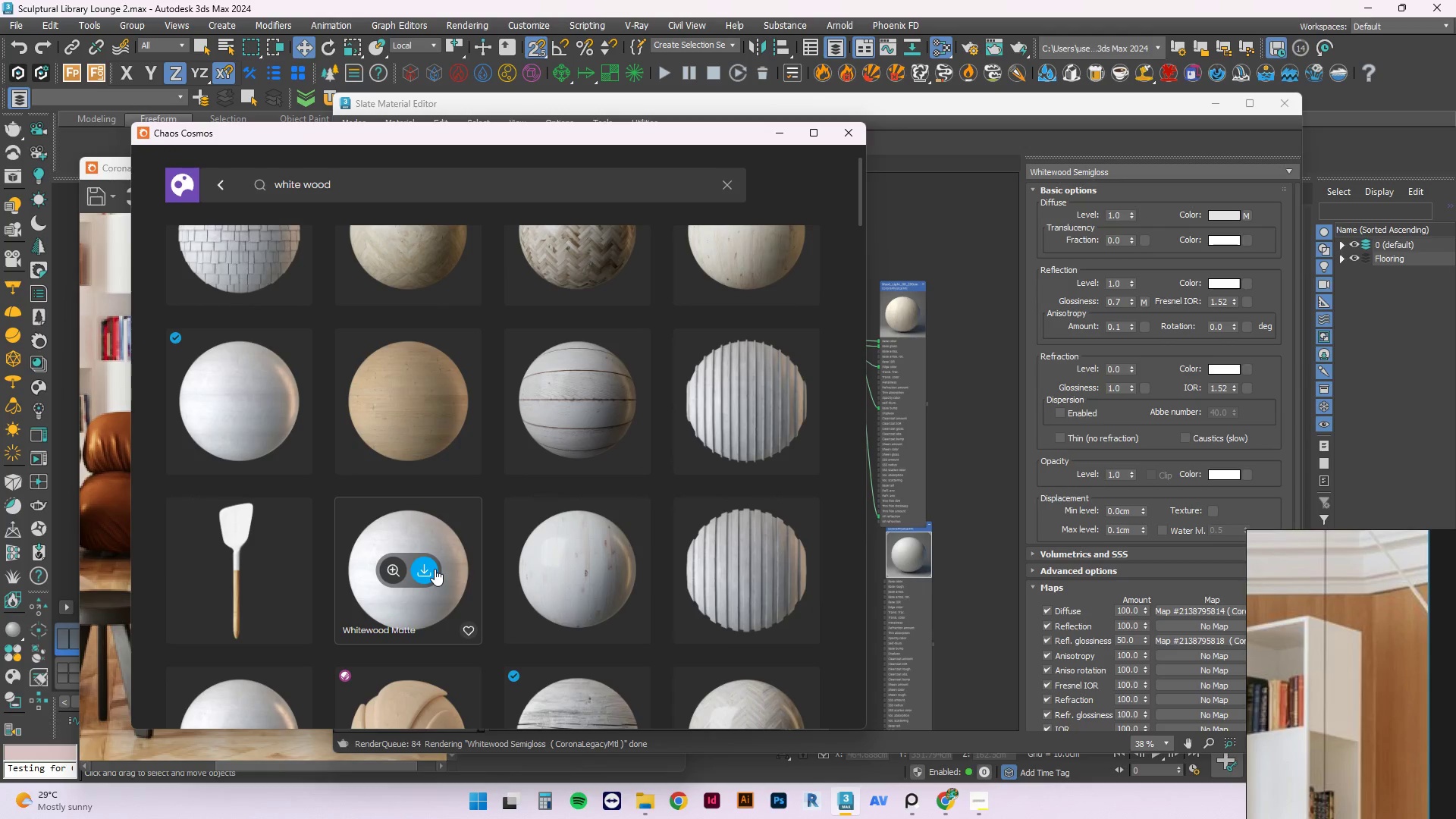 
left_click([435, 569])
 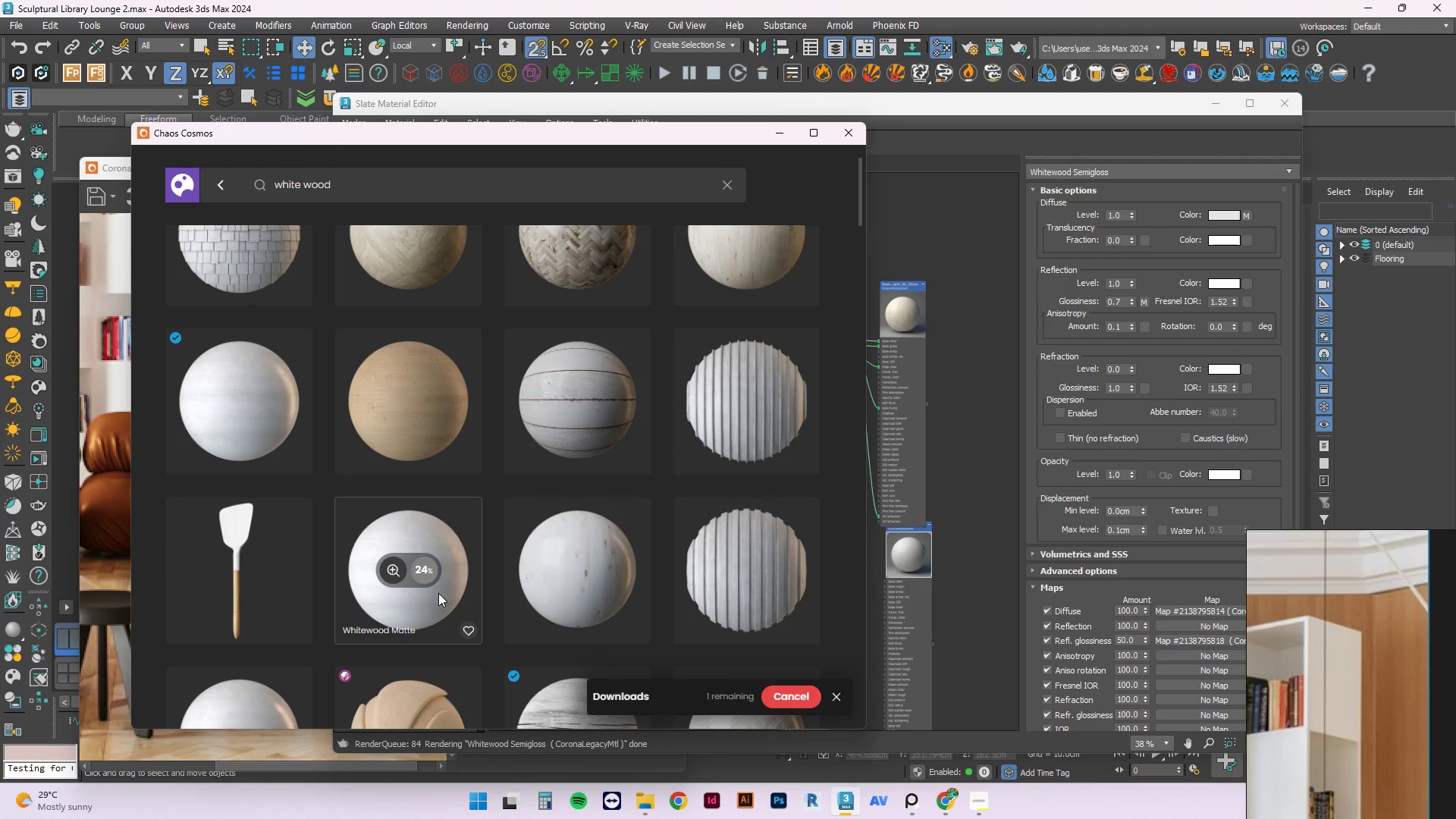 
mouse_move([310, 413])
 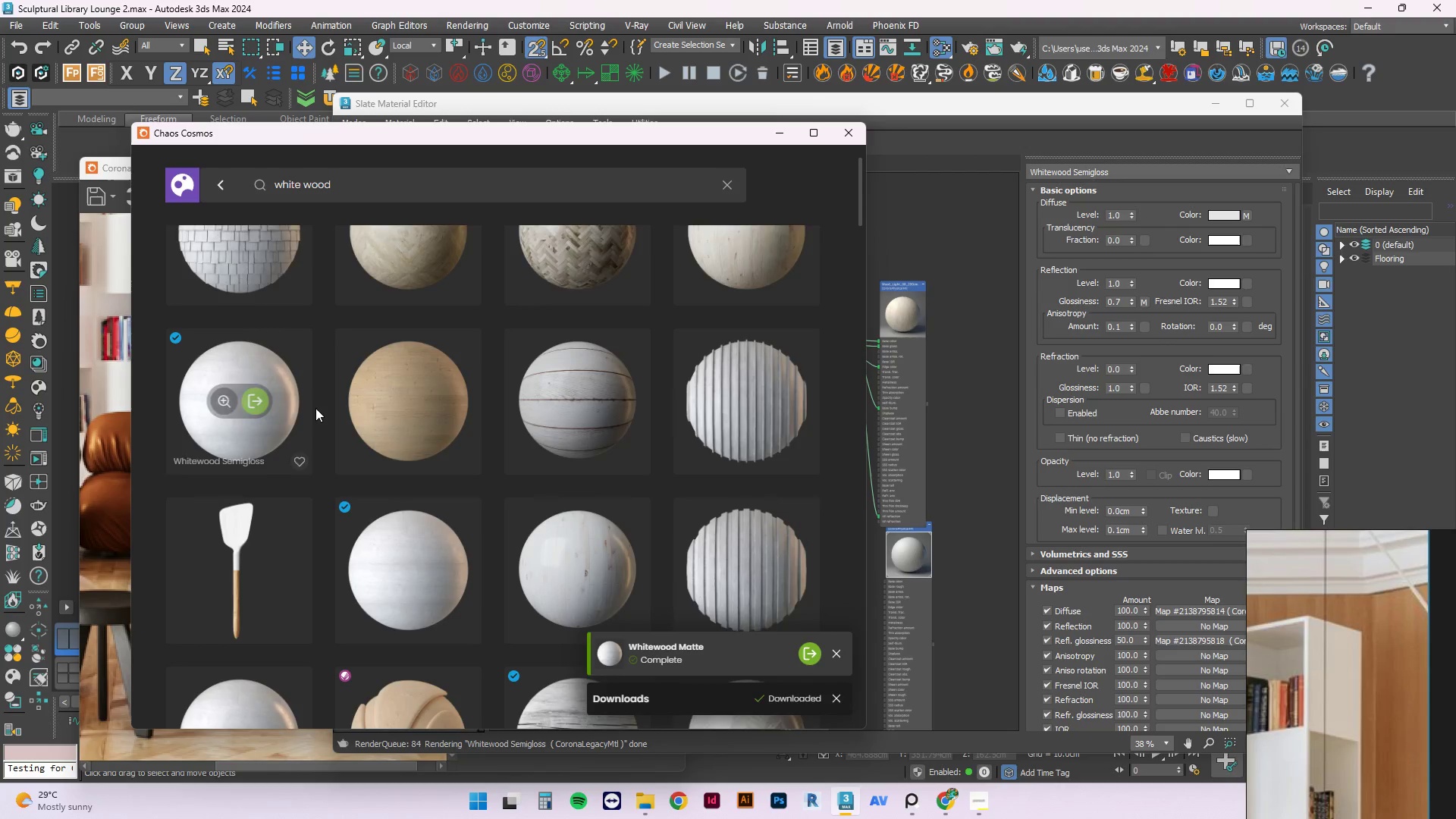 
scroll: coordinate [315, 408], scroll_direction: down, amount: 2.0
 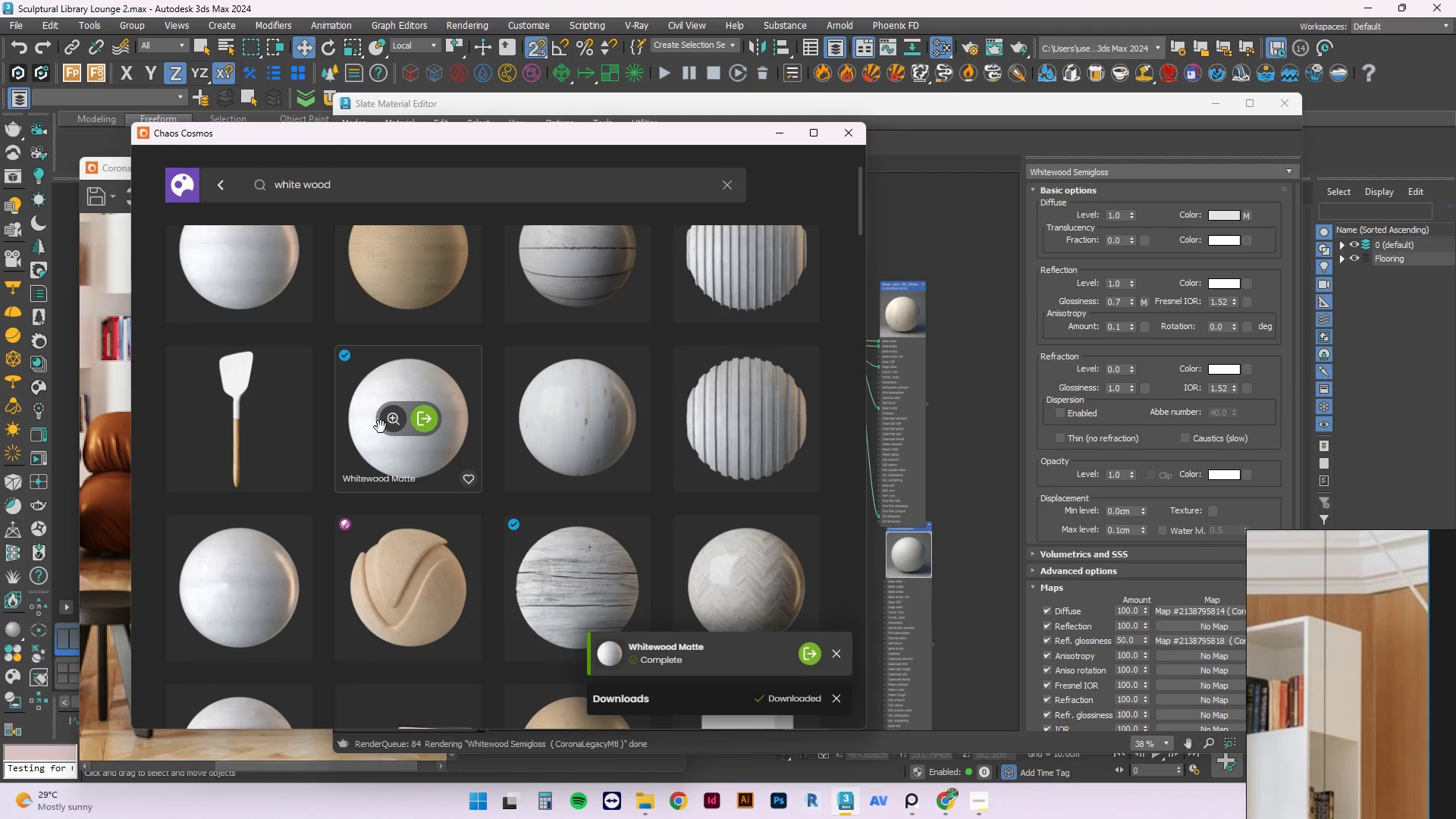 
left_click_drag(start_coordinate=[394, 454], to_coordinate=[956, 286])
 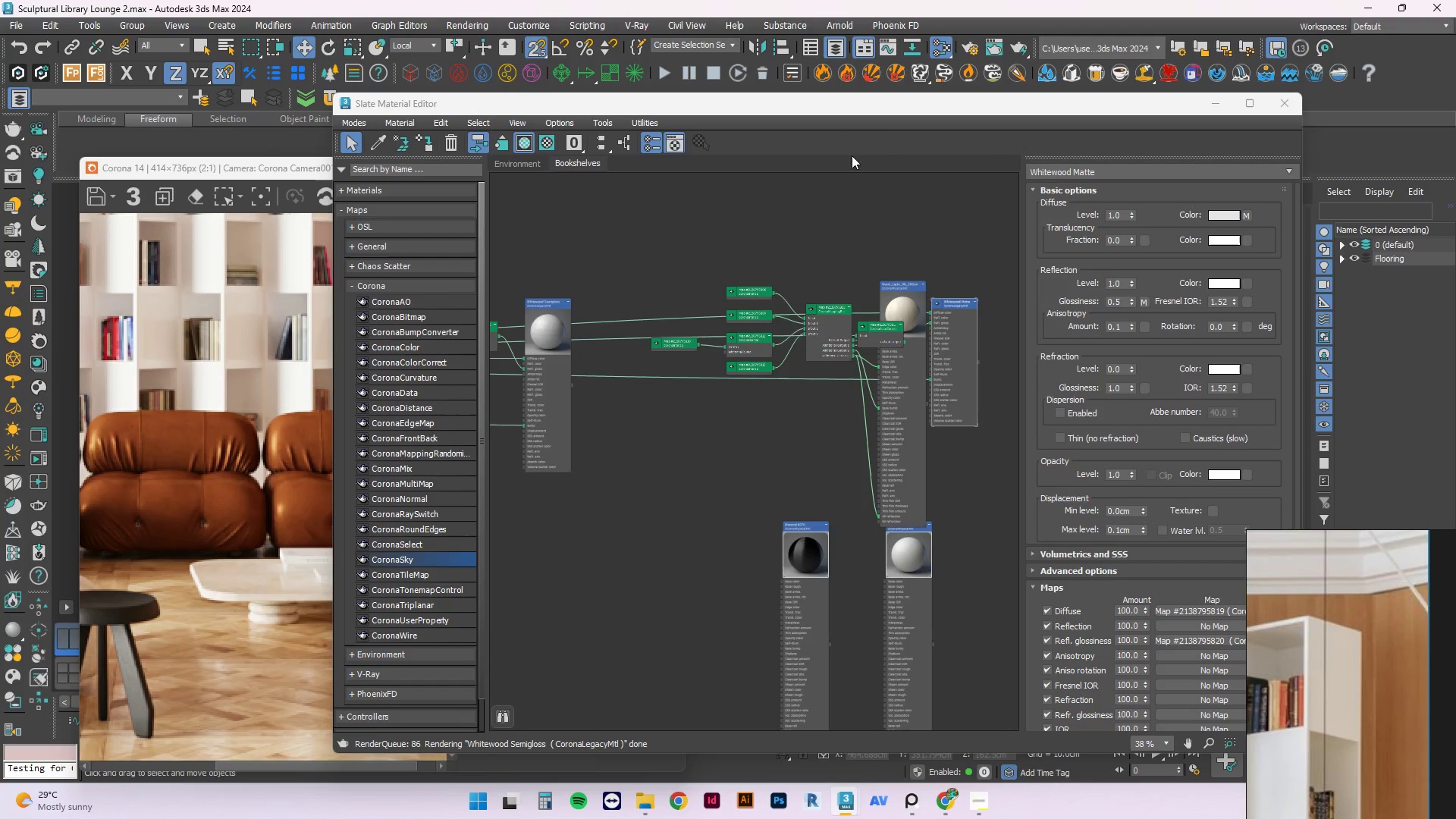 
left_click([936, 297])
 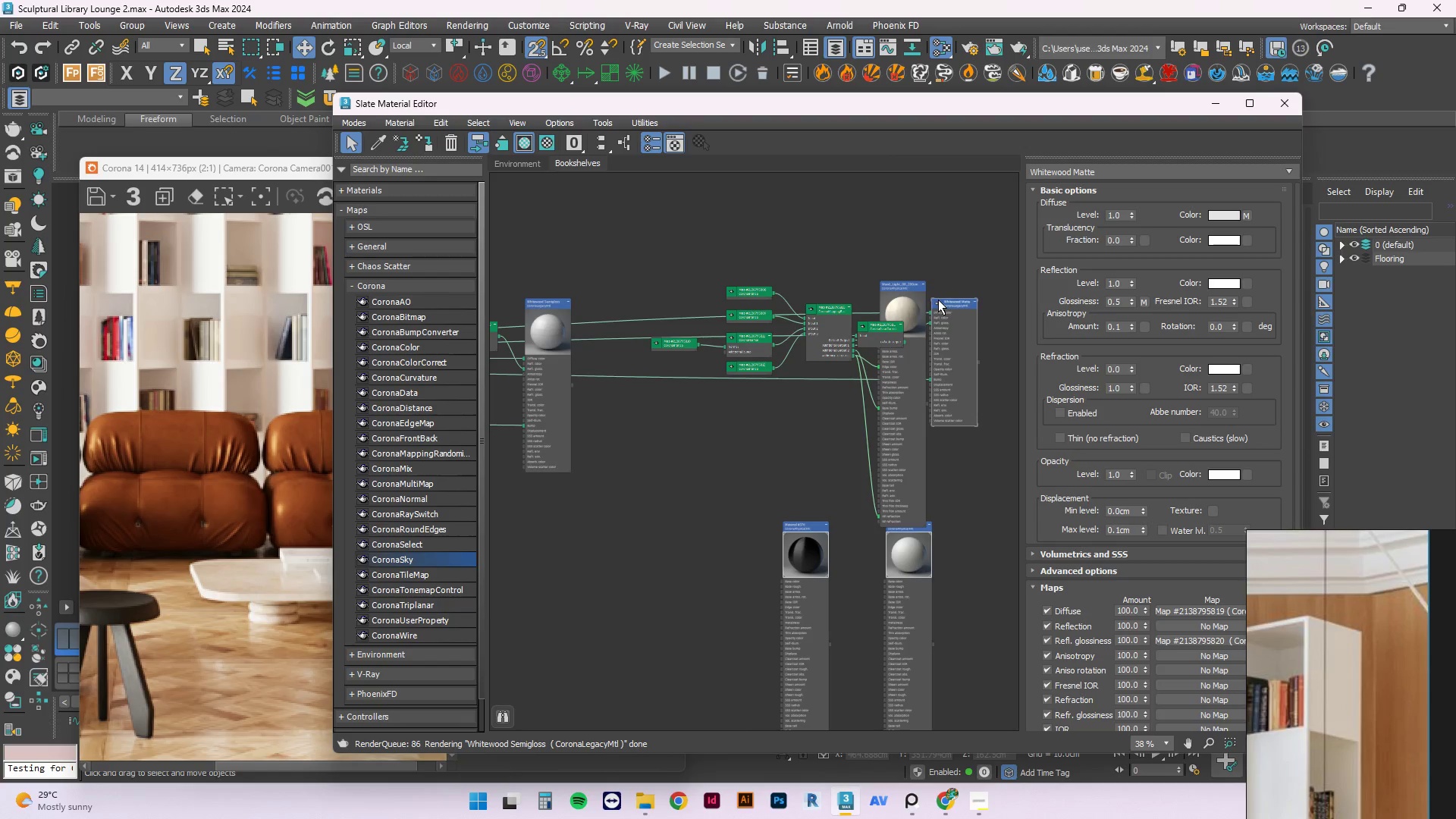 
triple_click([938, 300])
 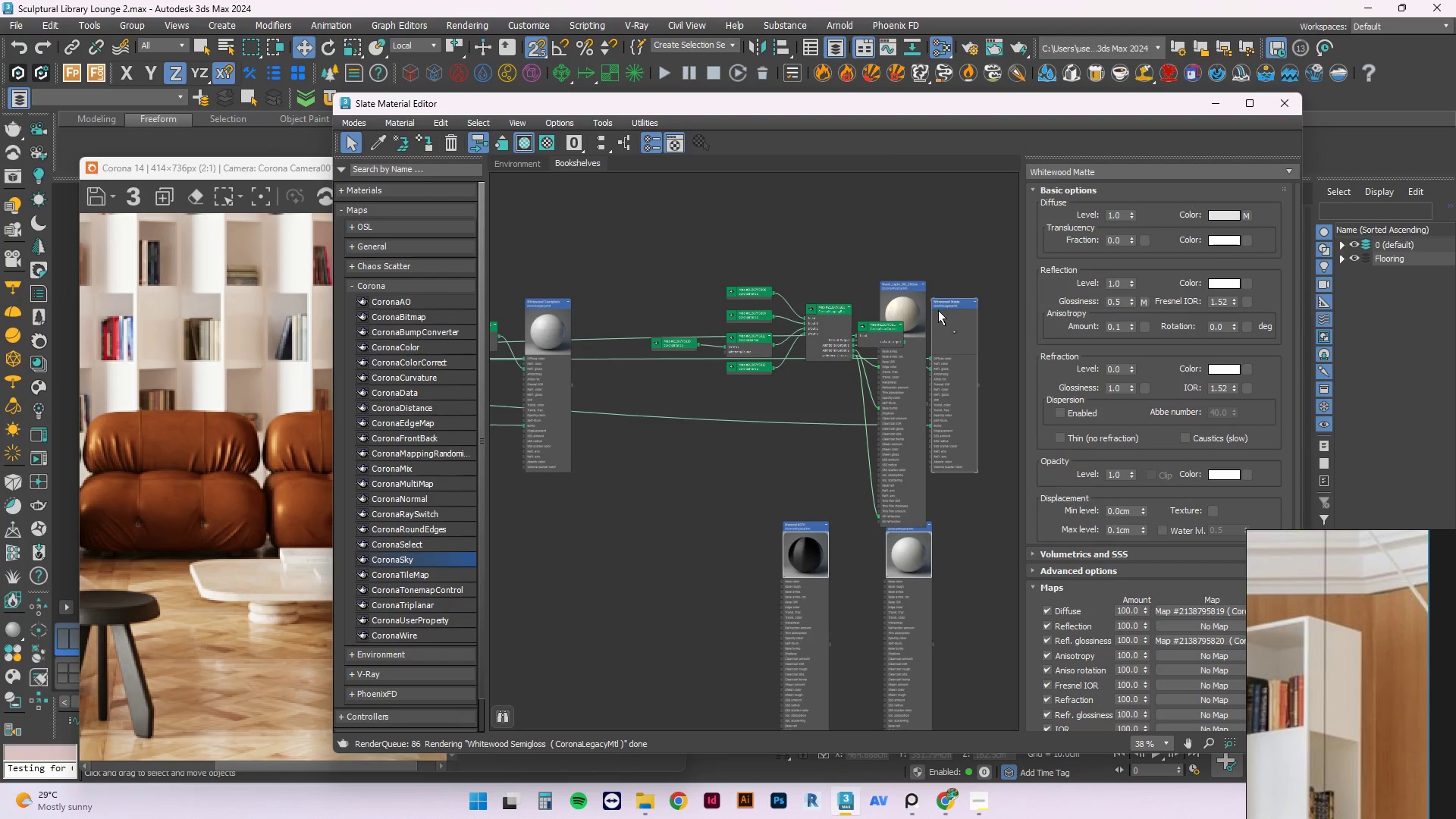 
left_click_drag(start_coordinate=[938, 310], to_coordinate=[544, 546])
 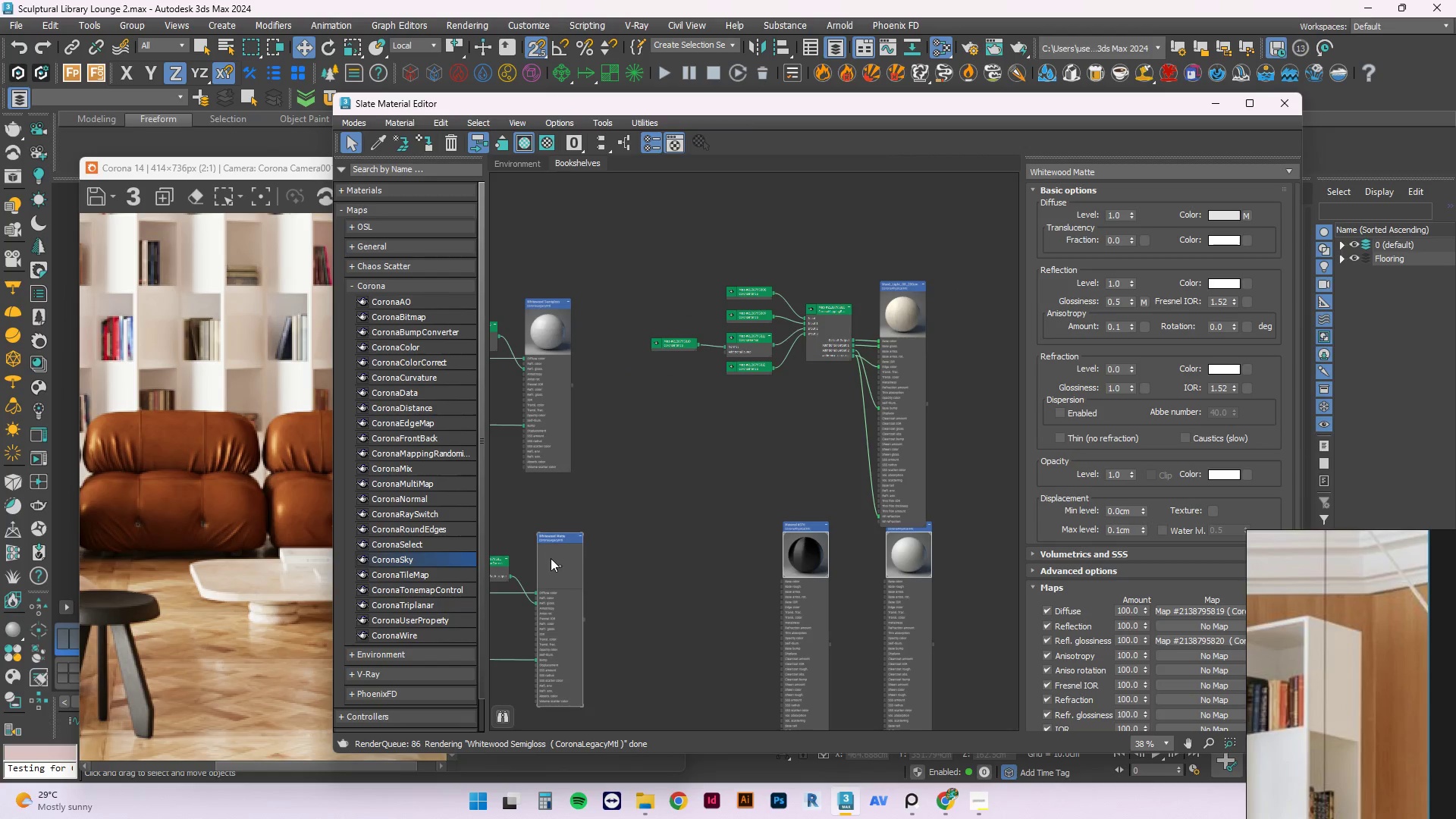 
right_click([551, 559])
 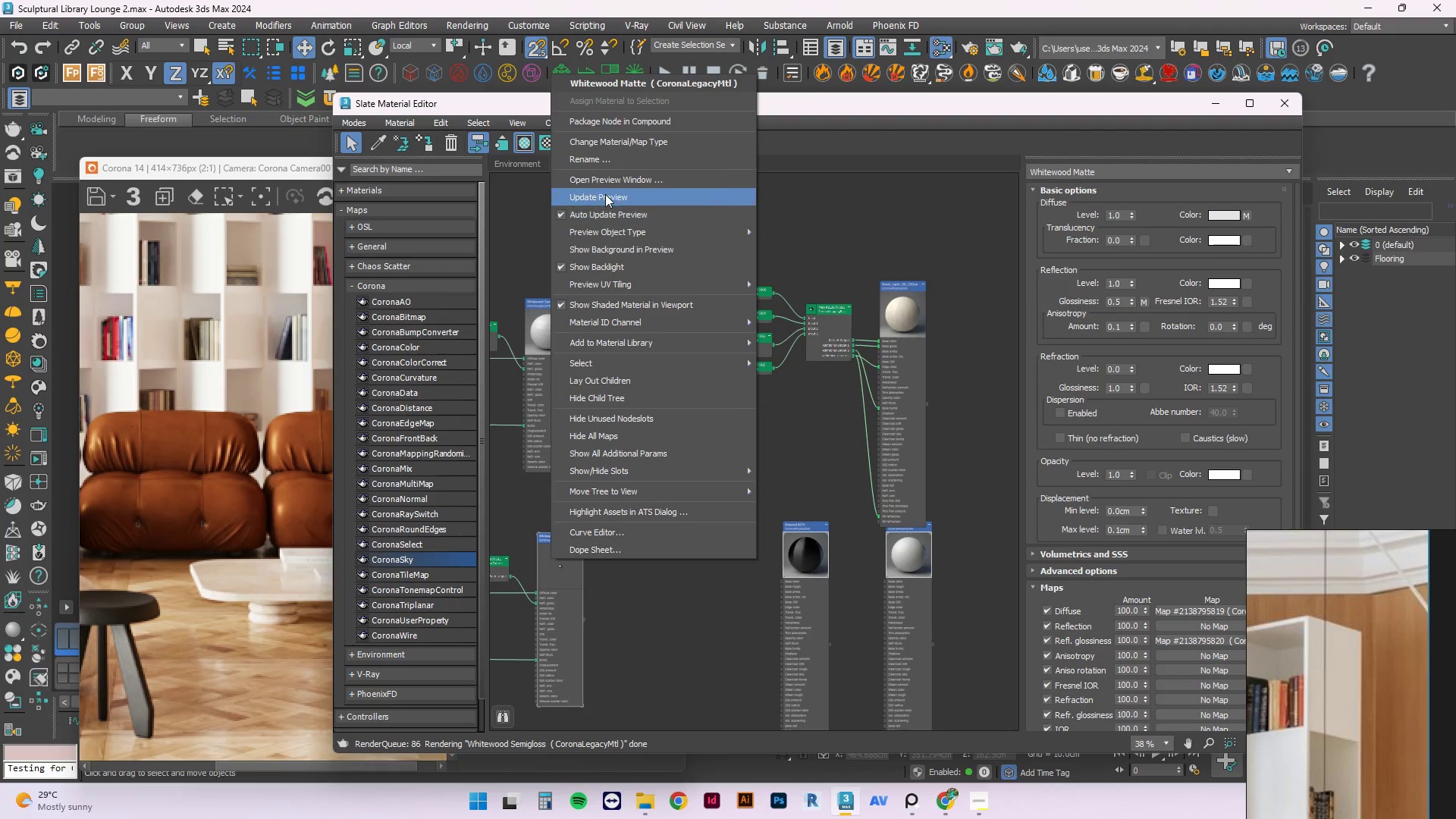 
left_click([605, 193])
 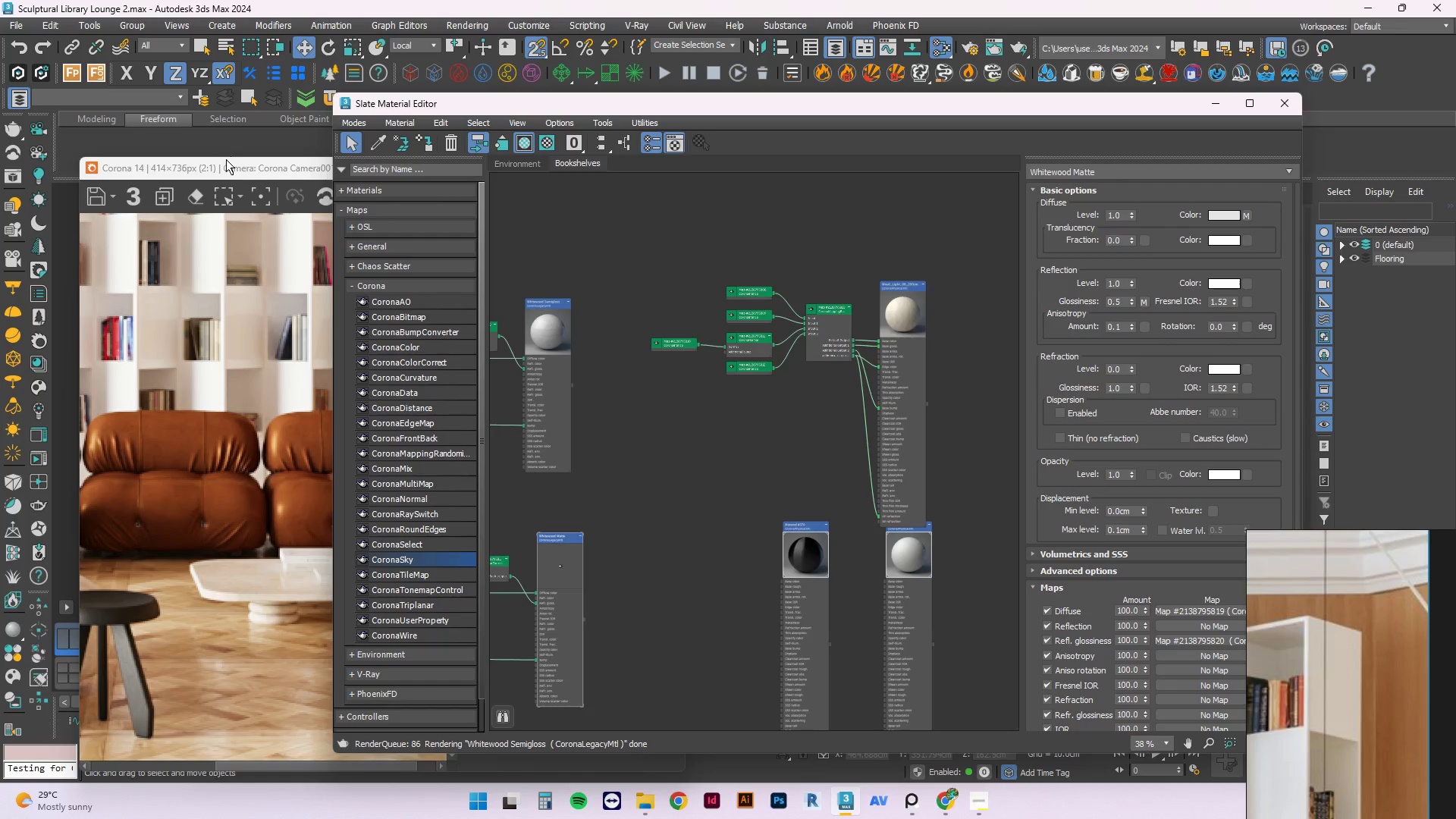 
left_click_drag(start_coordinate=[239, 167], to_coordinate=[873, 249])
 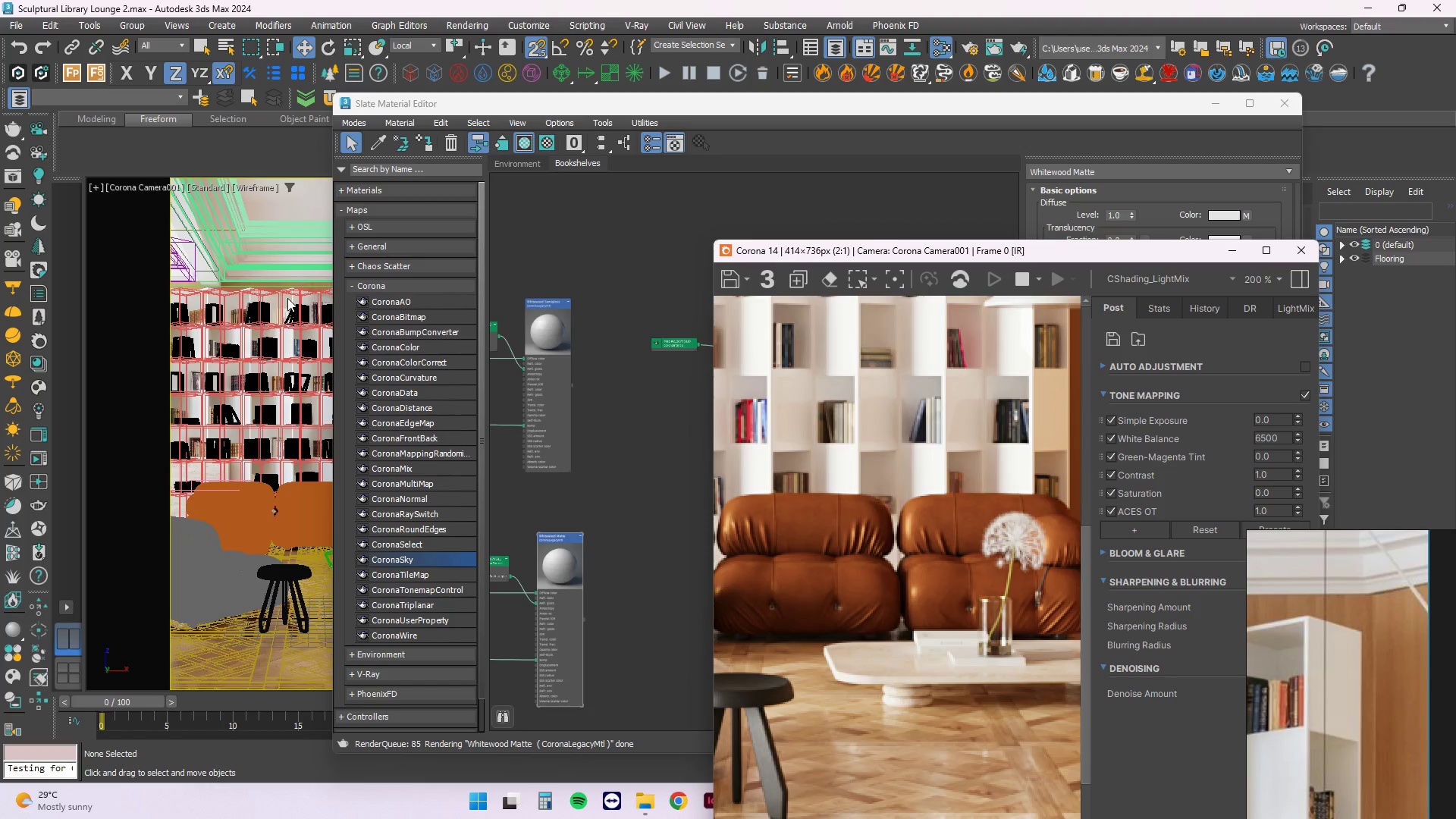 
left_click([284, 296])
 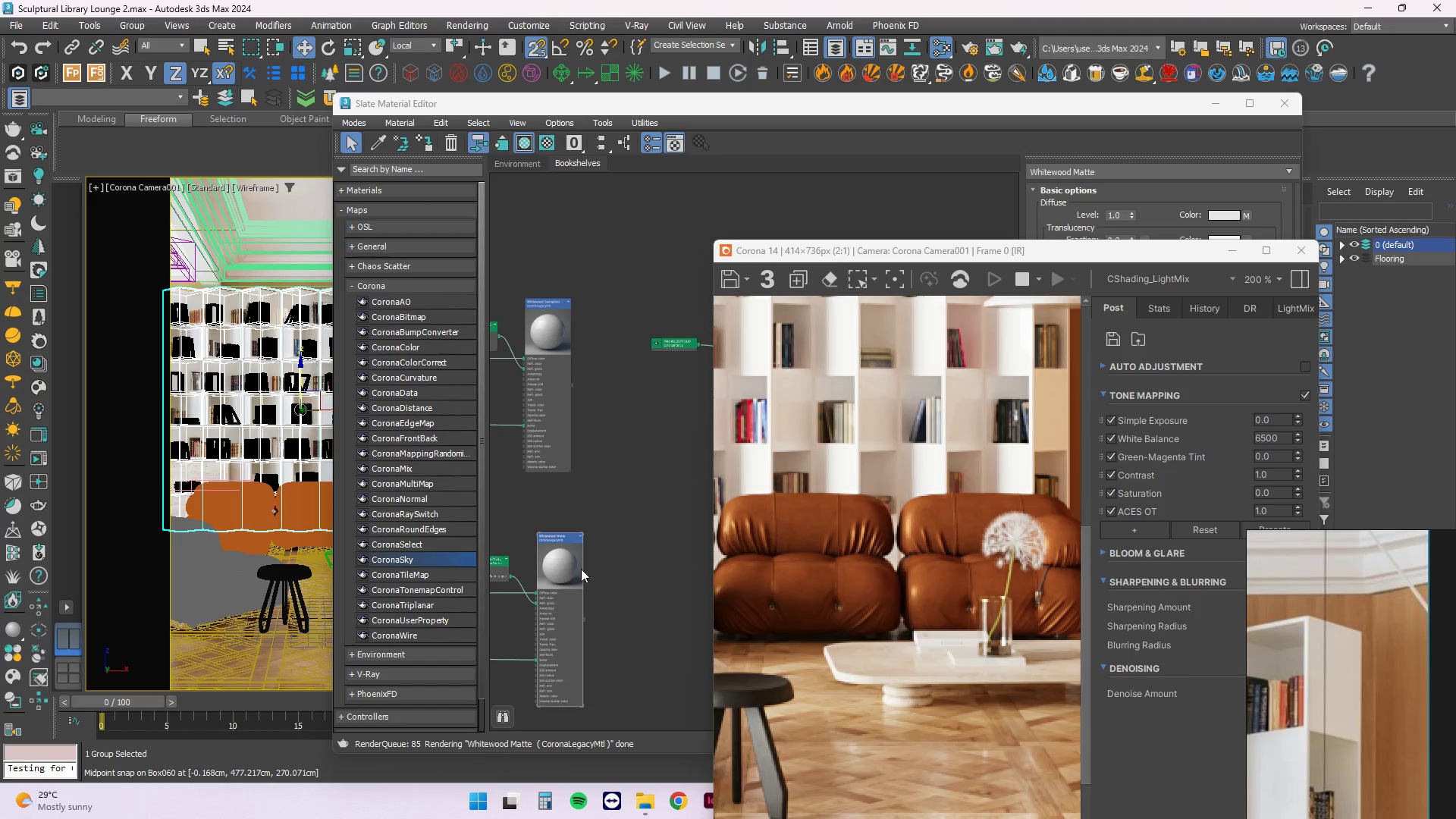 
left_click([572, 564])
 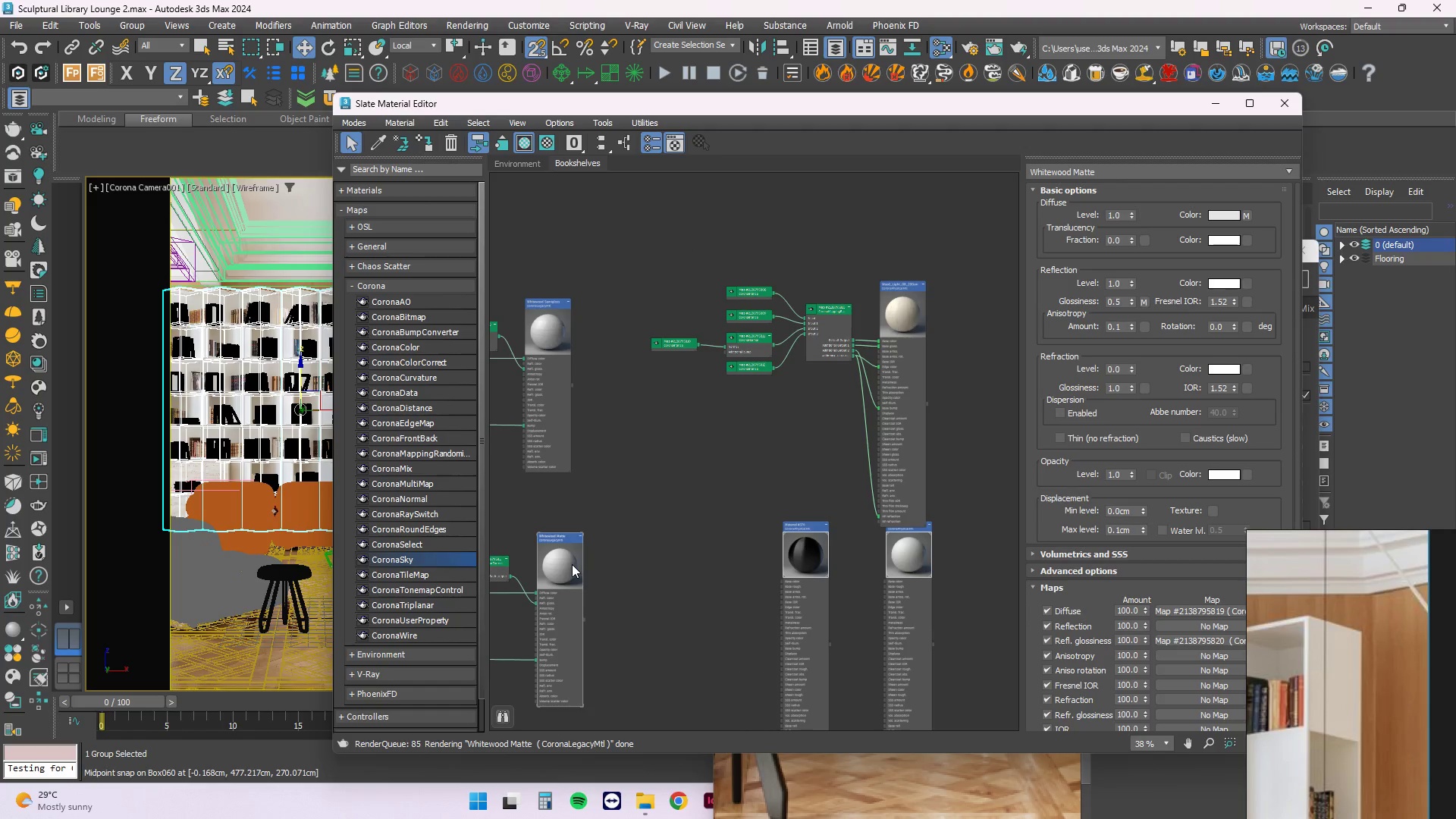 
right_click([572, 564])
 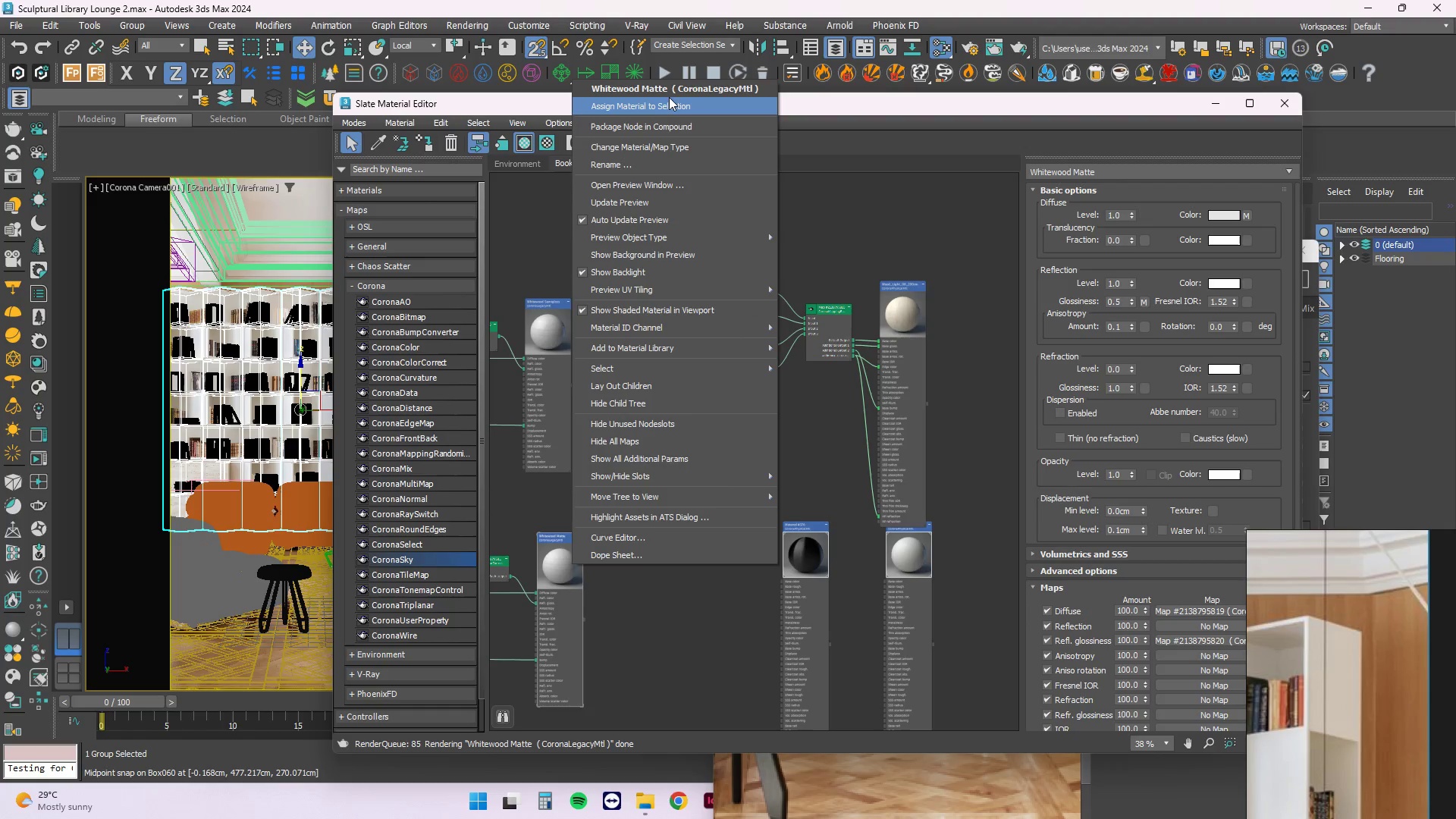 
left_click([665, 102])
 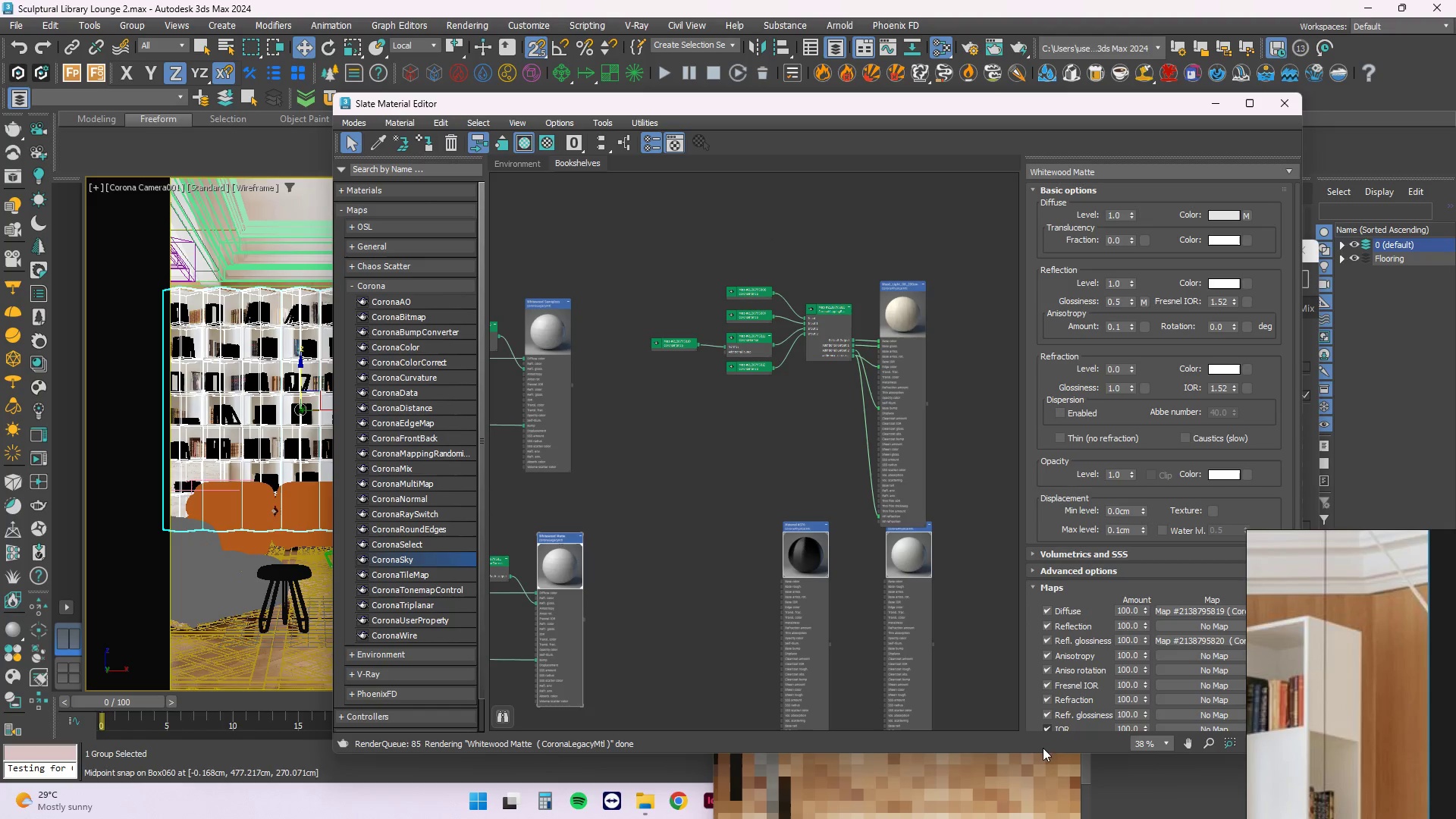 
left_click([1039, 766])
 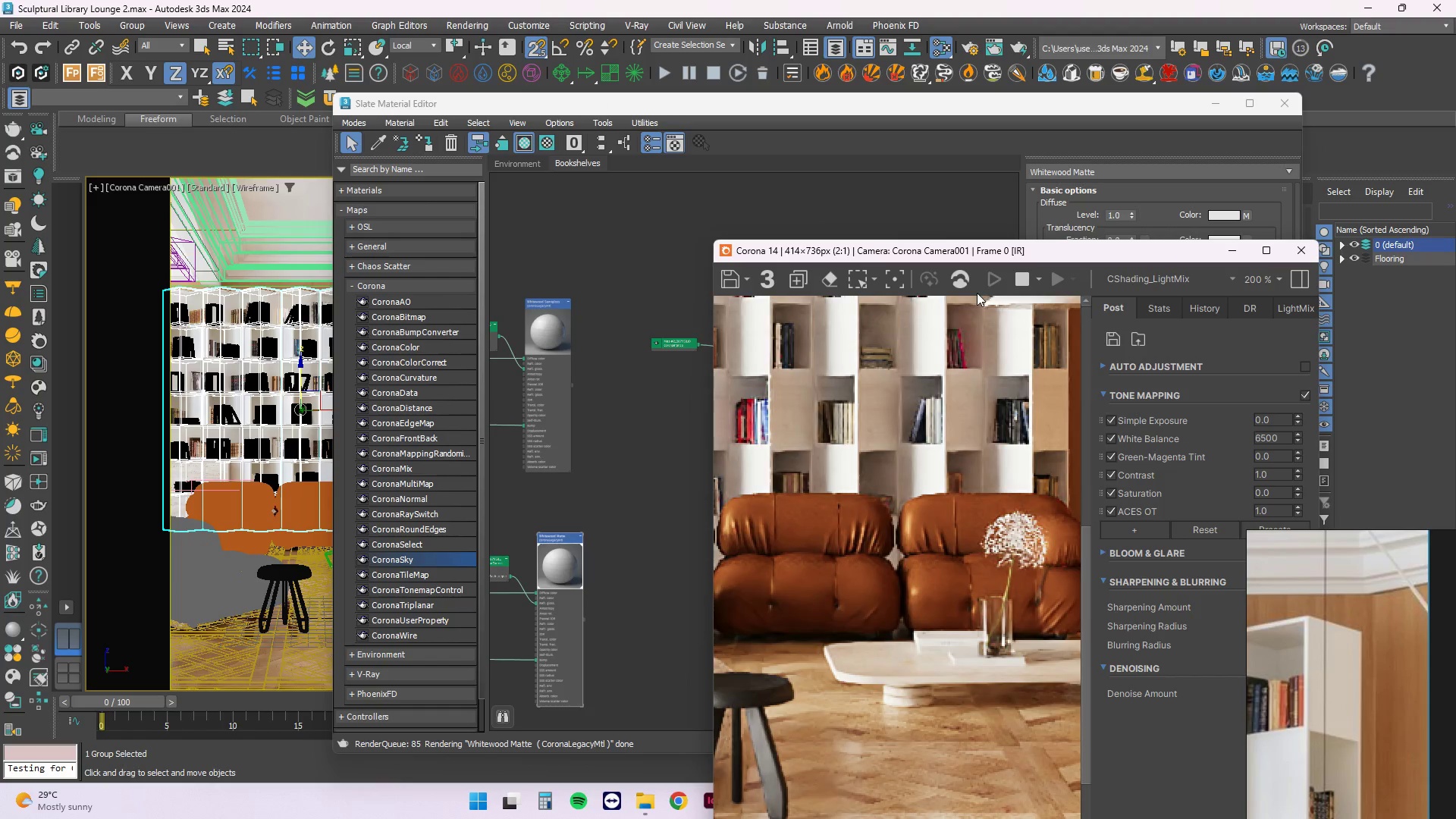 
left_click_drag(start_coordinate=[988, 257], to_coordinate=[959, 159])
 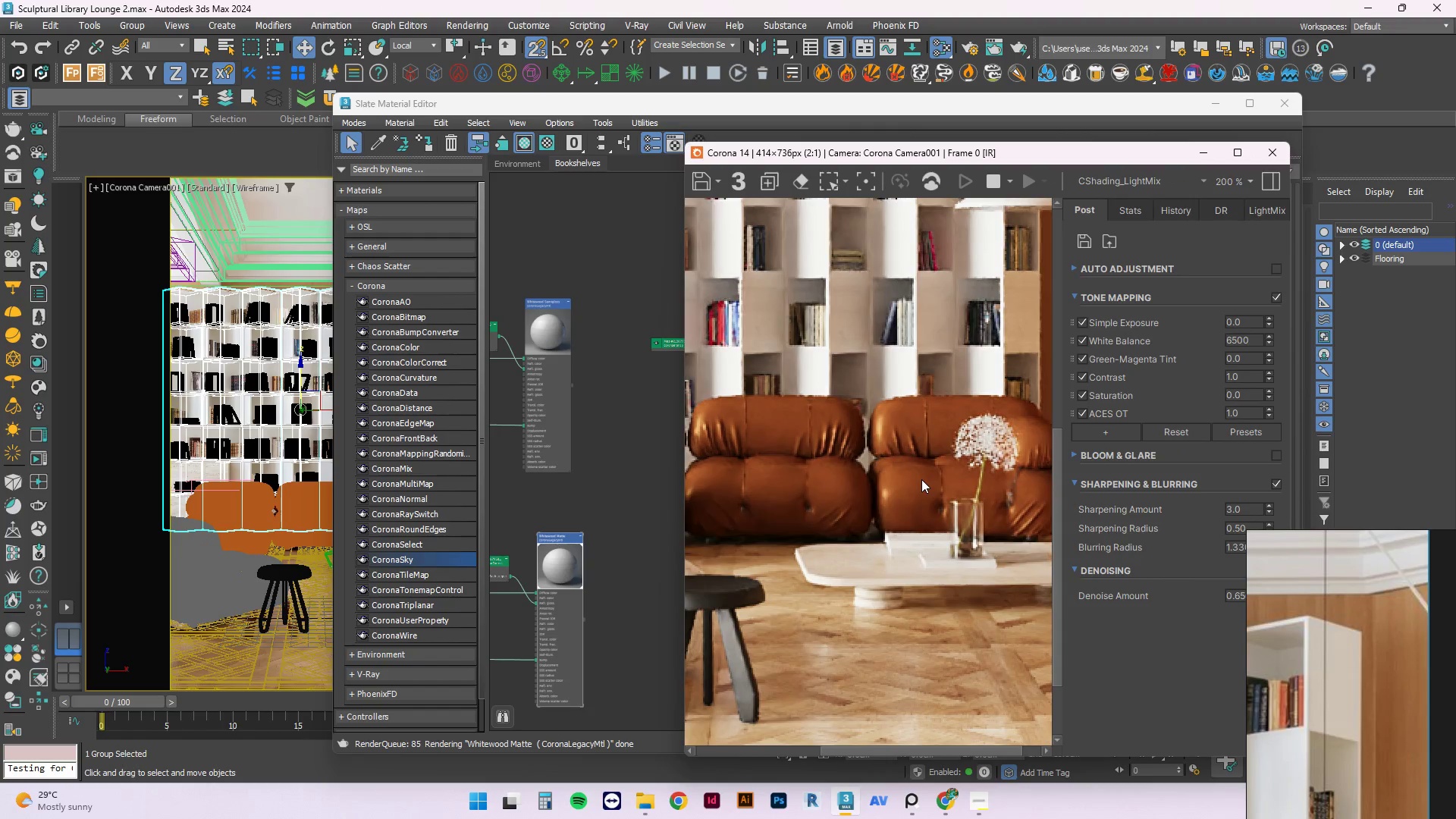 
scroll: coordinate [901, 492], scroll_direction: down, amount: 1.0
 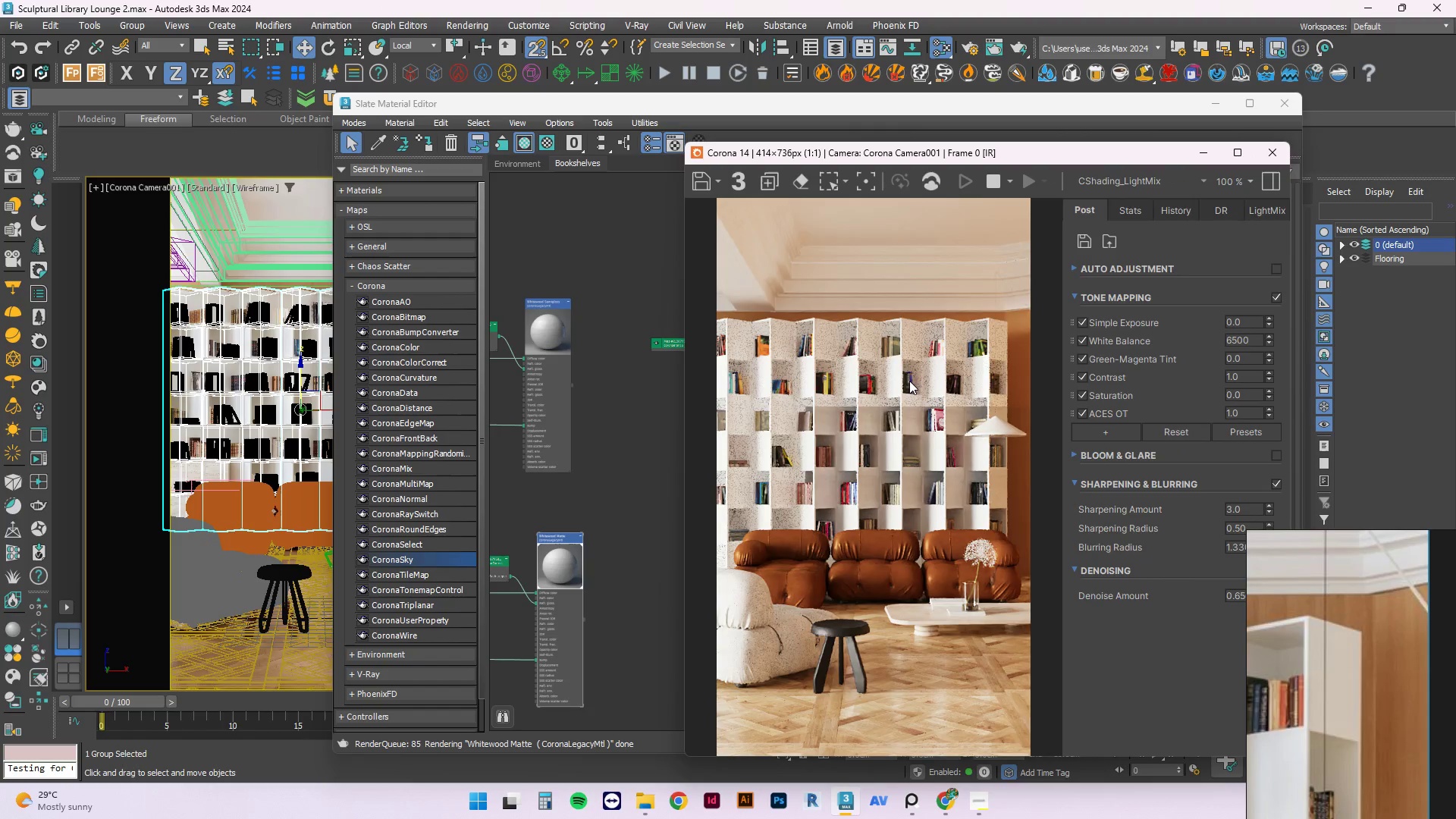 
scroll: coordinate [904, 392], scroll_direction: up, amount: 1.0
 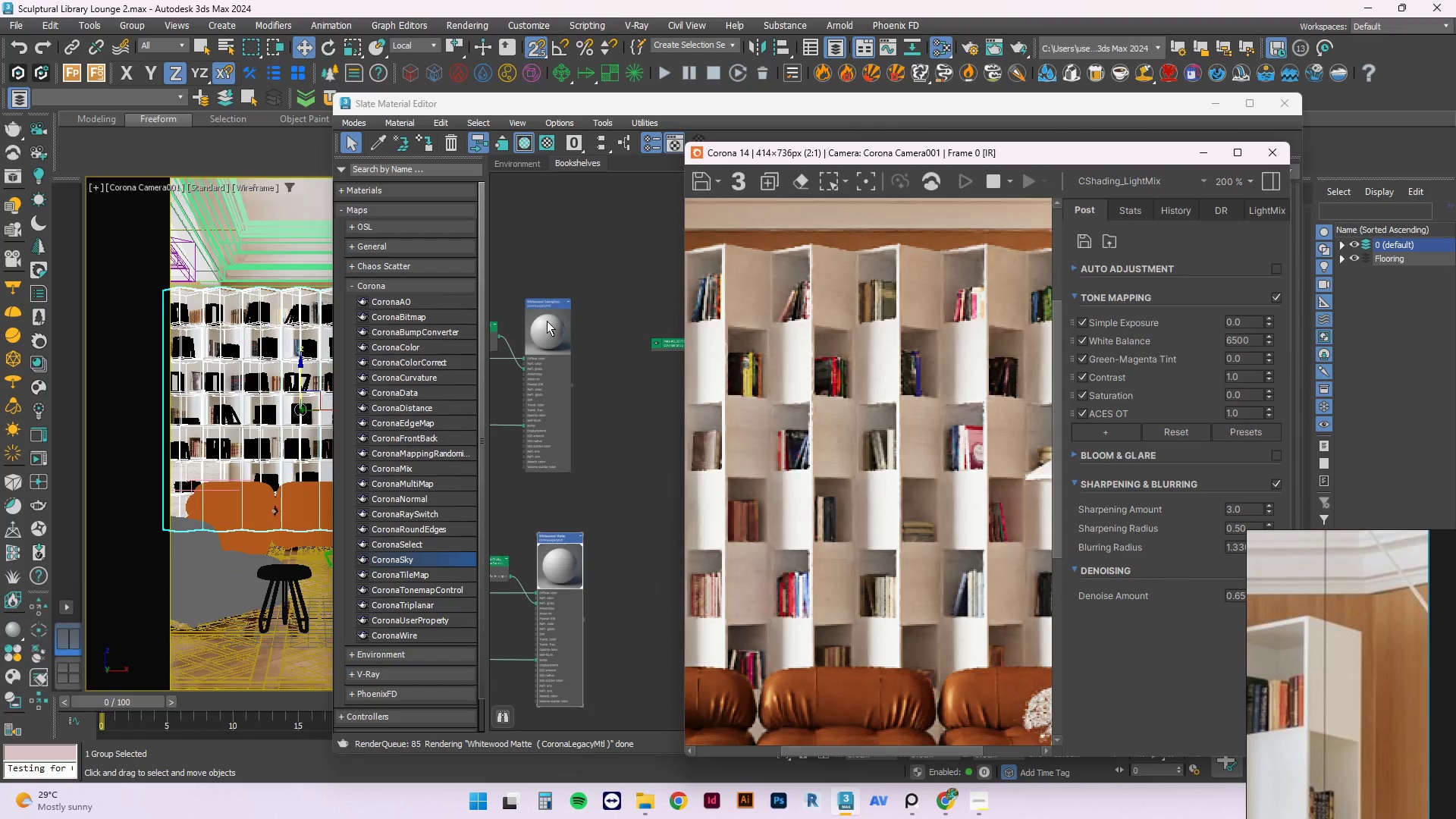 
right_click([547, 321])
 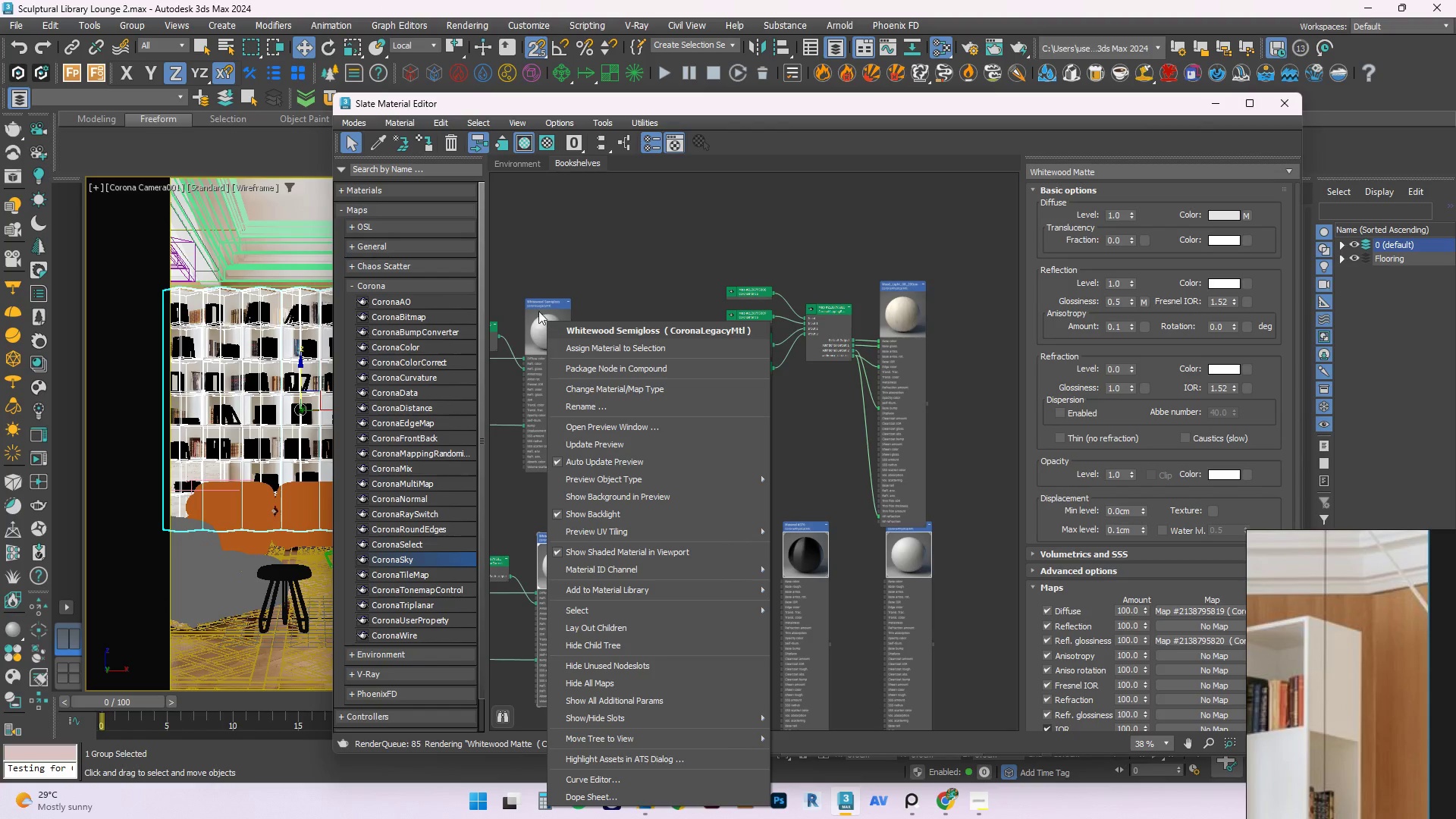 
left_click([538, 310])
 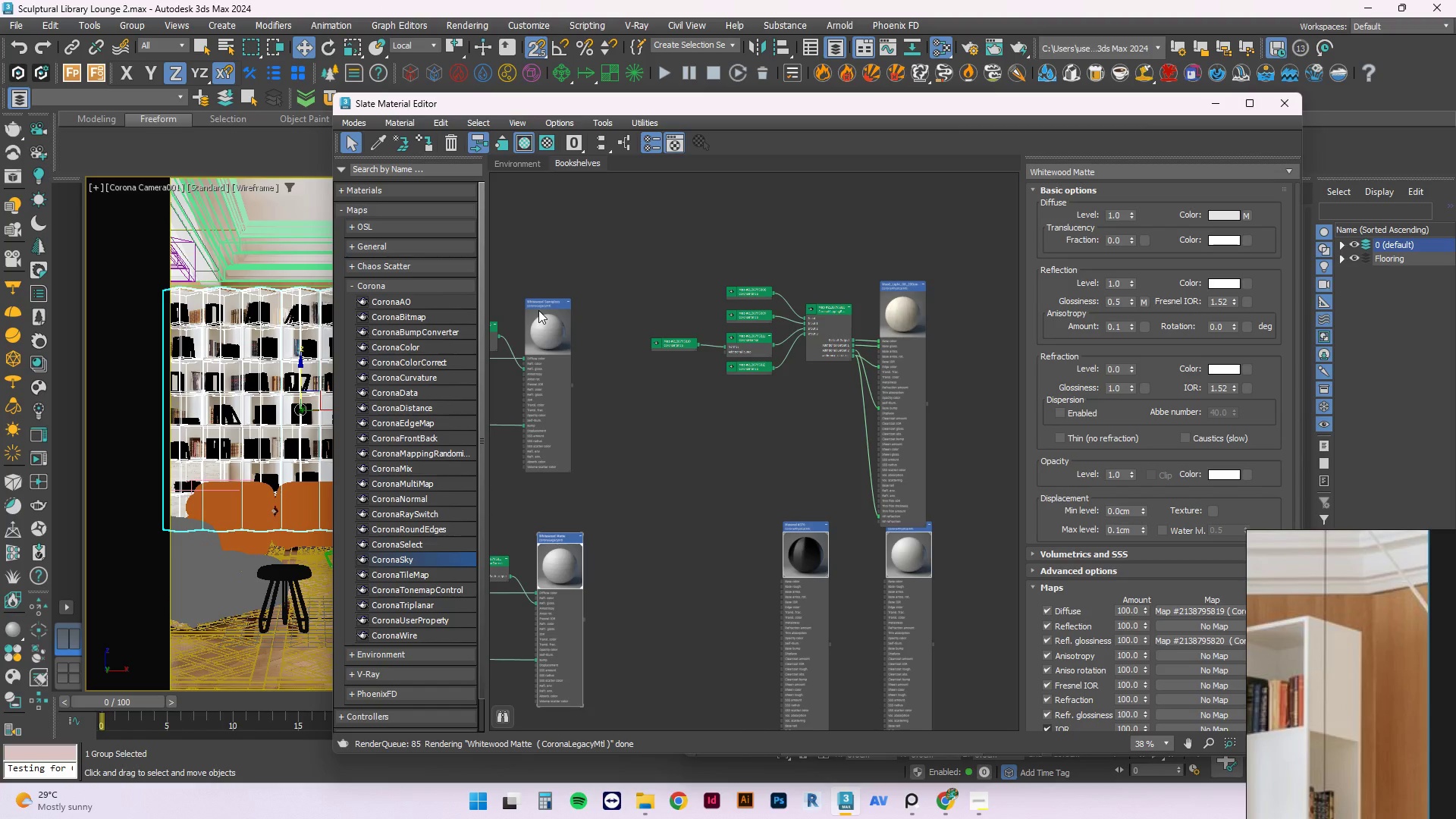 
right_click([538, 310])
 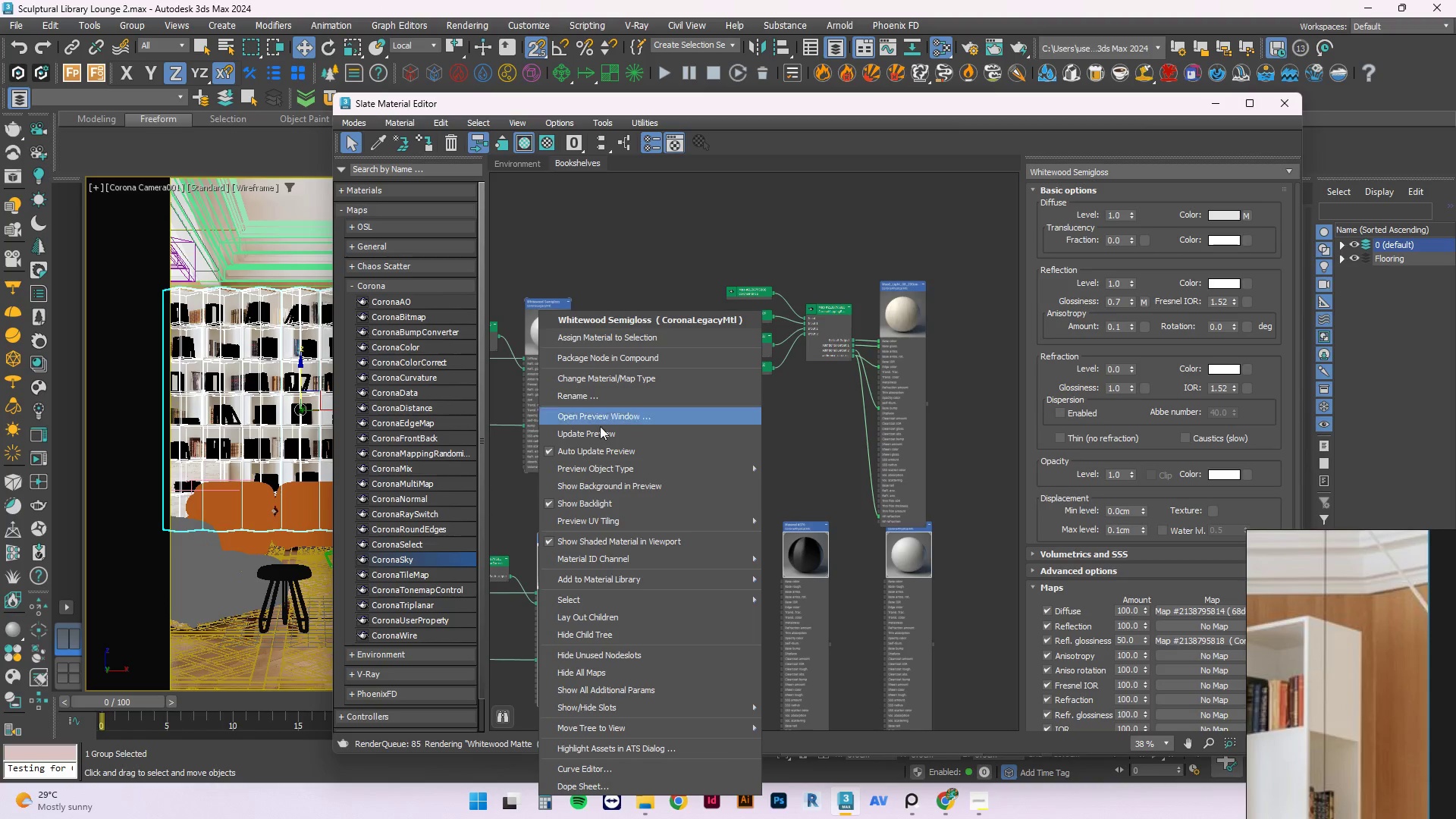 
left_click([599, 428])
 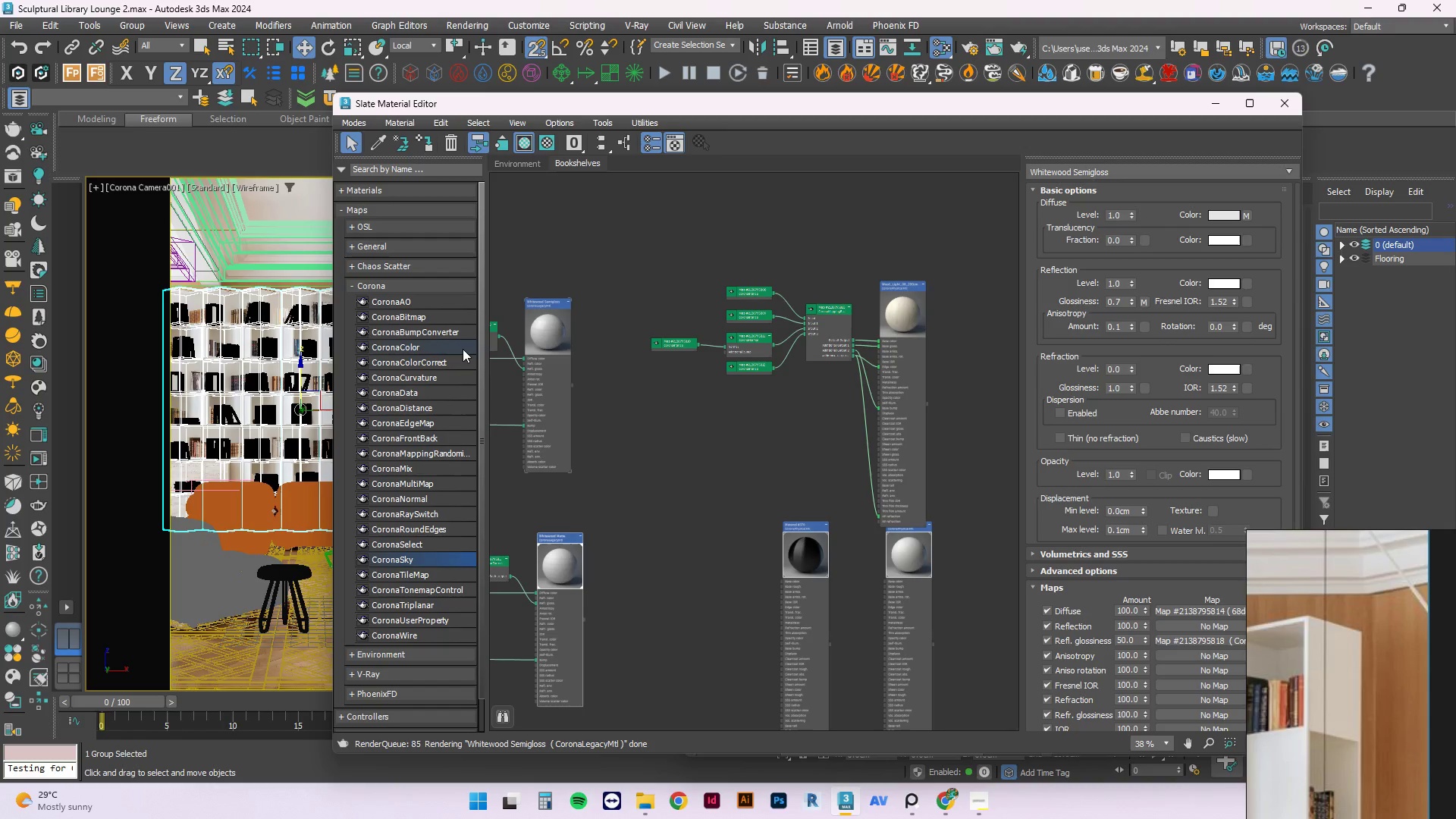 
right_click([544, 322])
 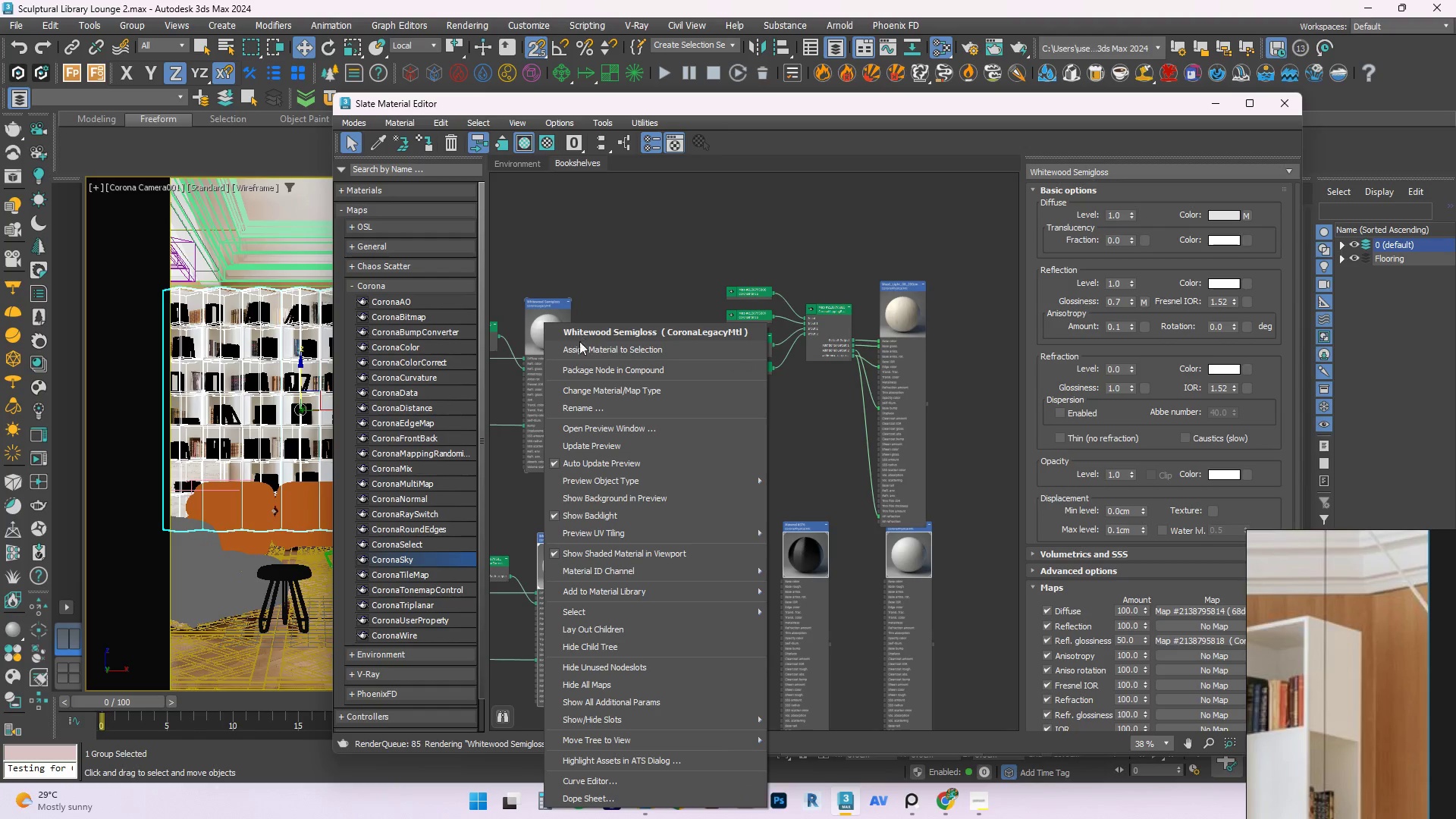 
left_click([592, 354])
 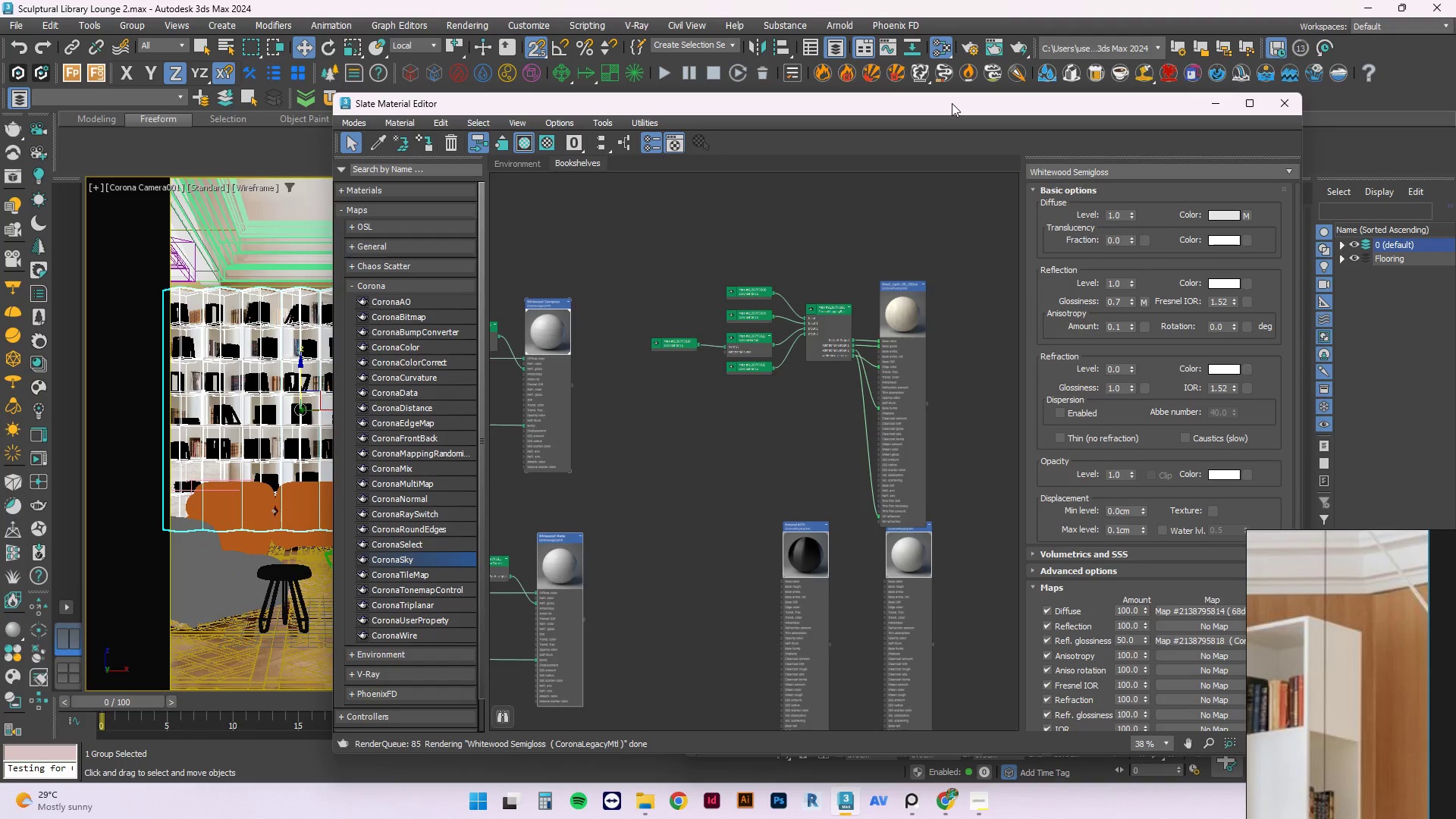 
left_click_drag(start_coordinate=[952, 103], to_coordinate=[592, 136])
 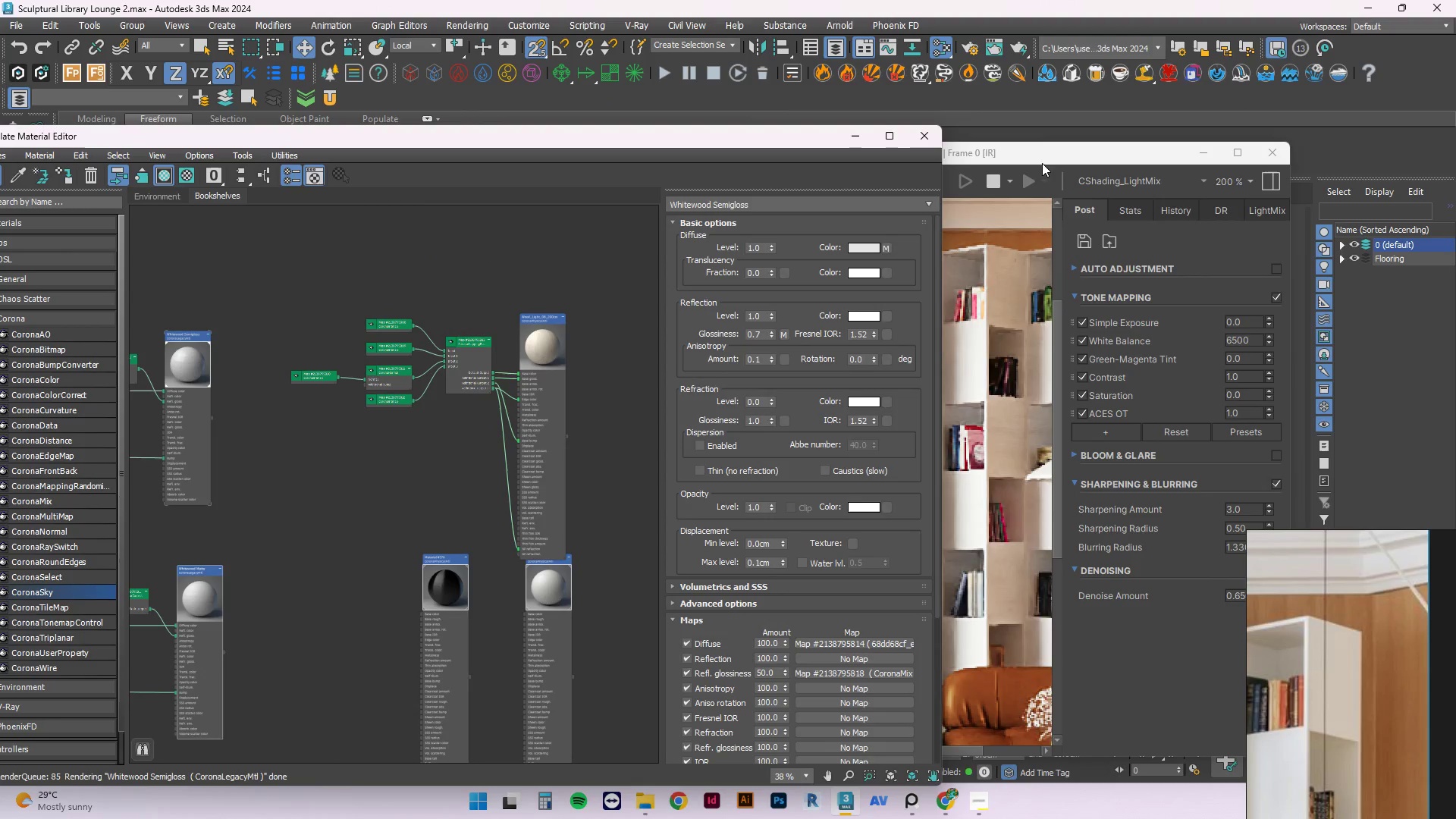 
left_click_drag(start_coordinate=[1046, 154], to_coordinate=[1150, 154])
 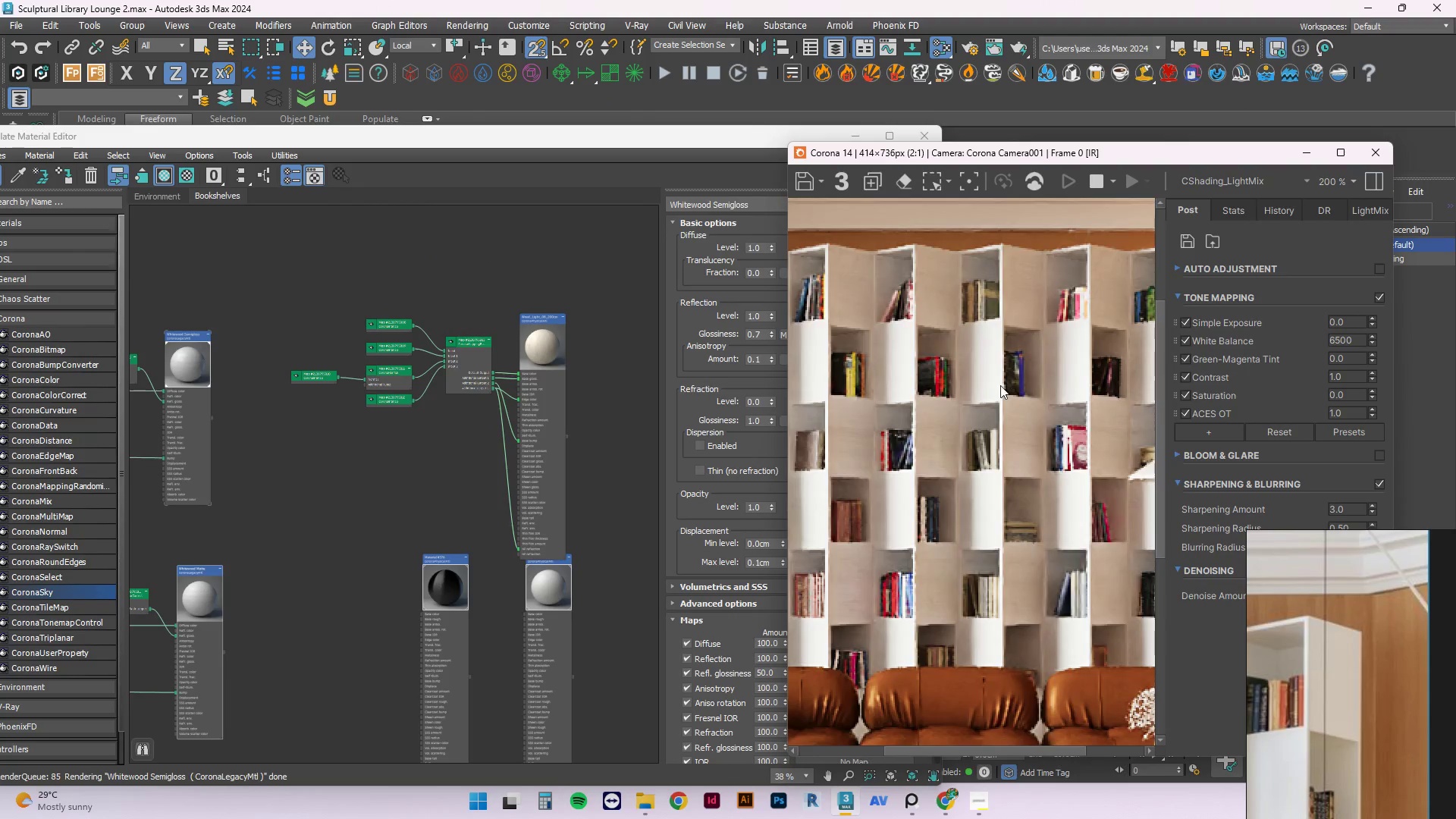 
scroll: coordinate [999, 401], scroll_direction: down, amount: 1.0
 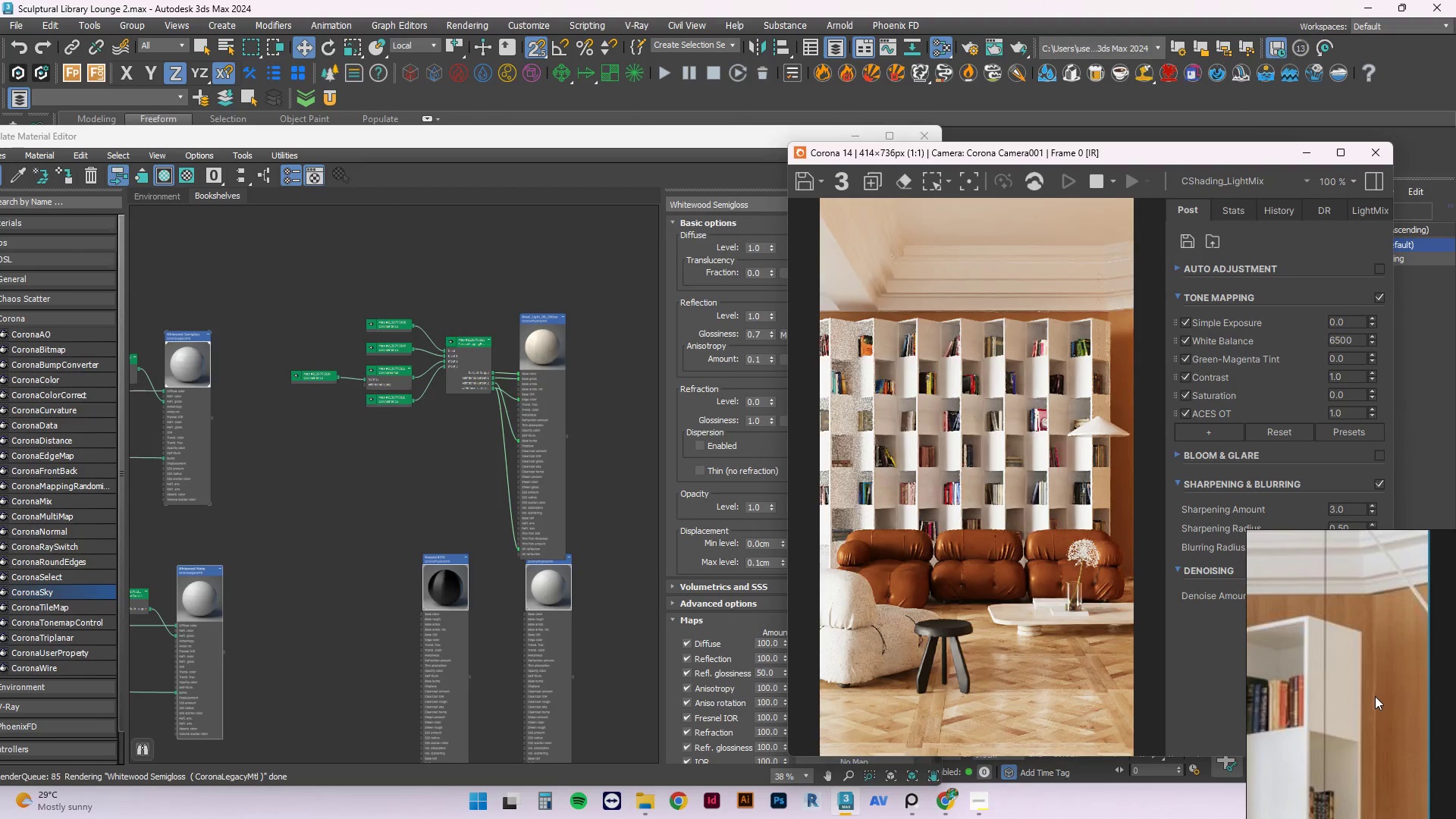 
scroll: coordinate [1109, 410], scroll_direction: up, amount: 3.0
 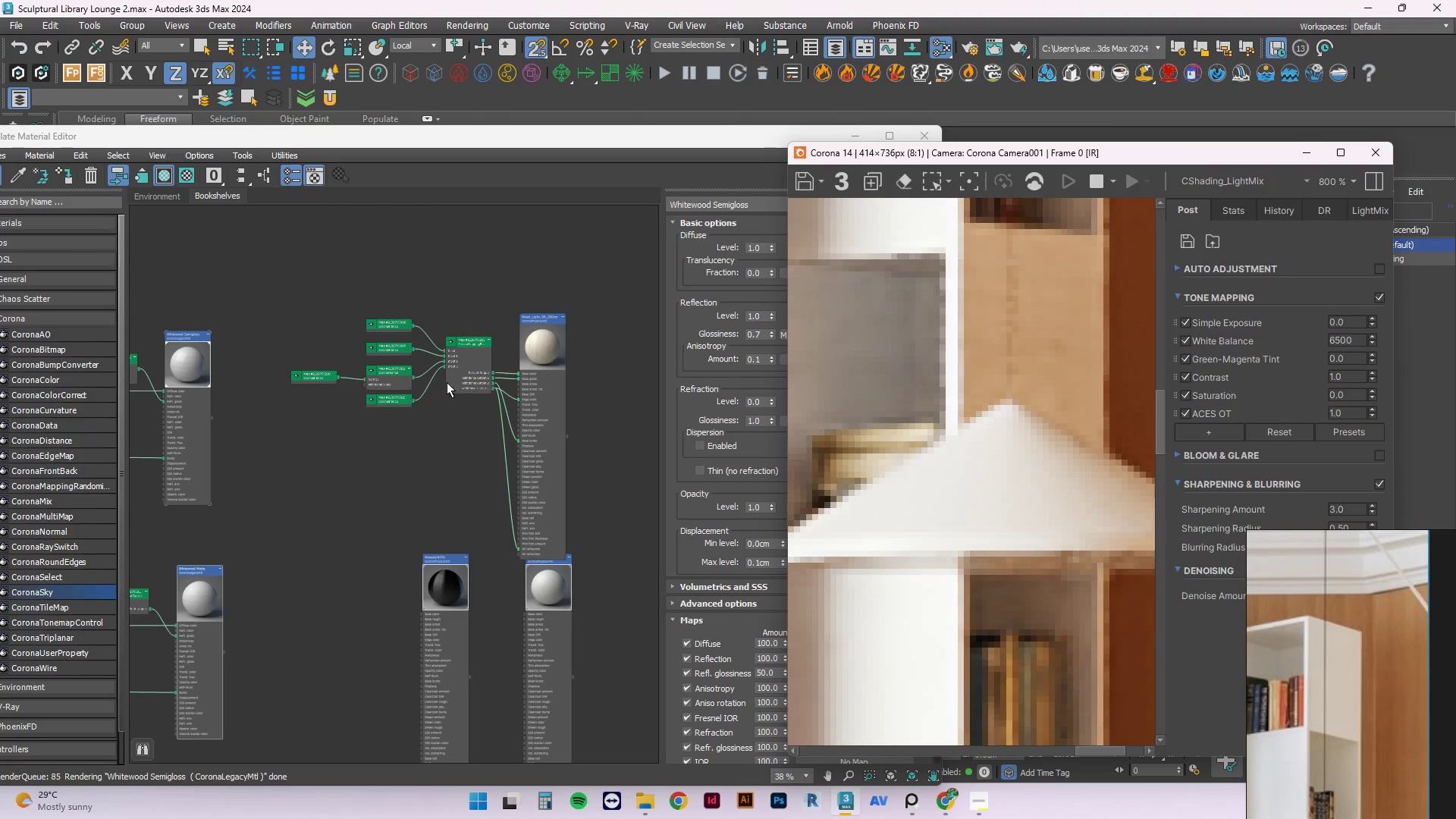 
scroll: coordinate [246, 369], scroll_direction: none, amount: 0.0
 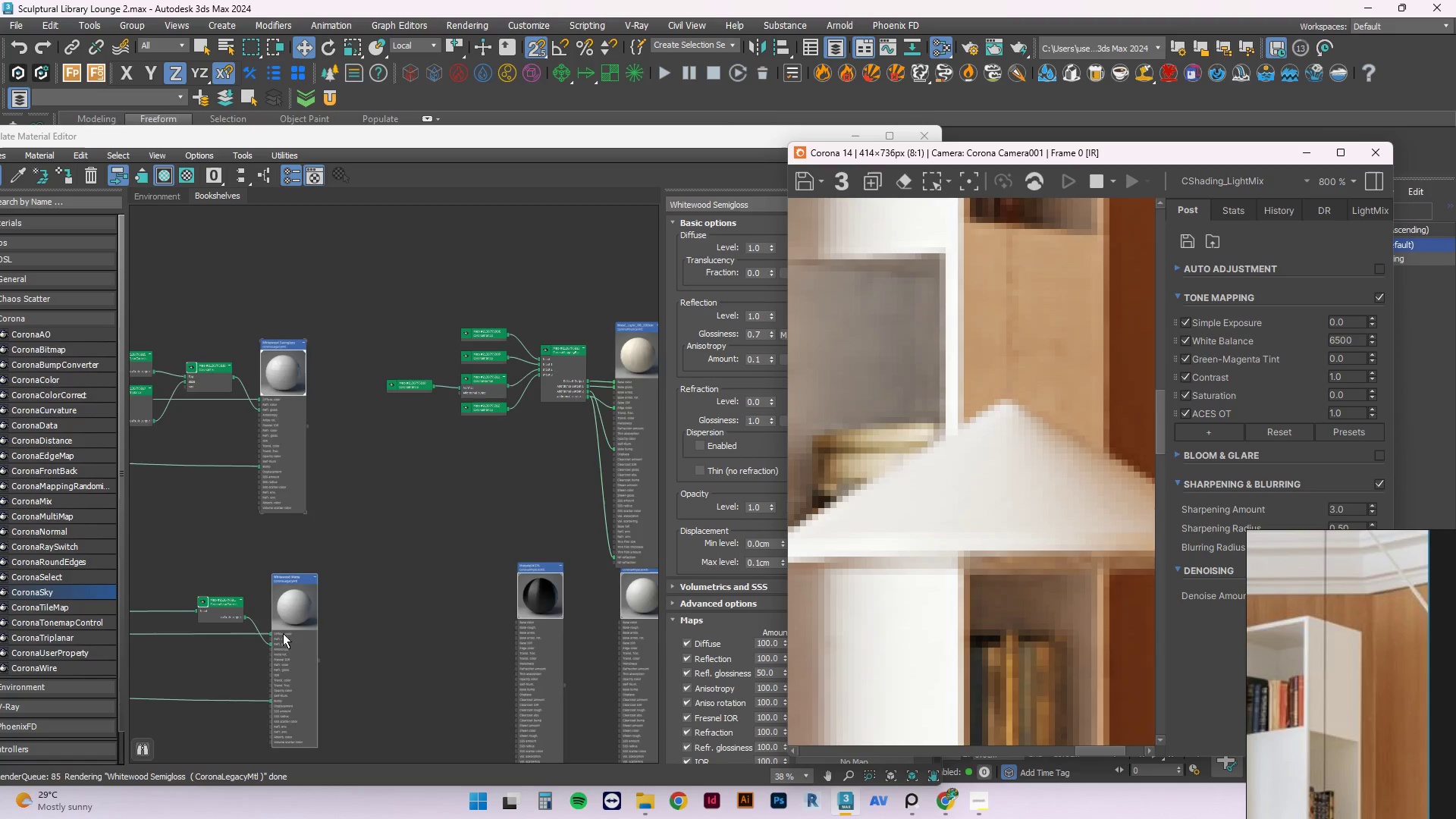 
left_click([303, 598])
 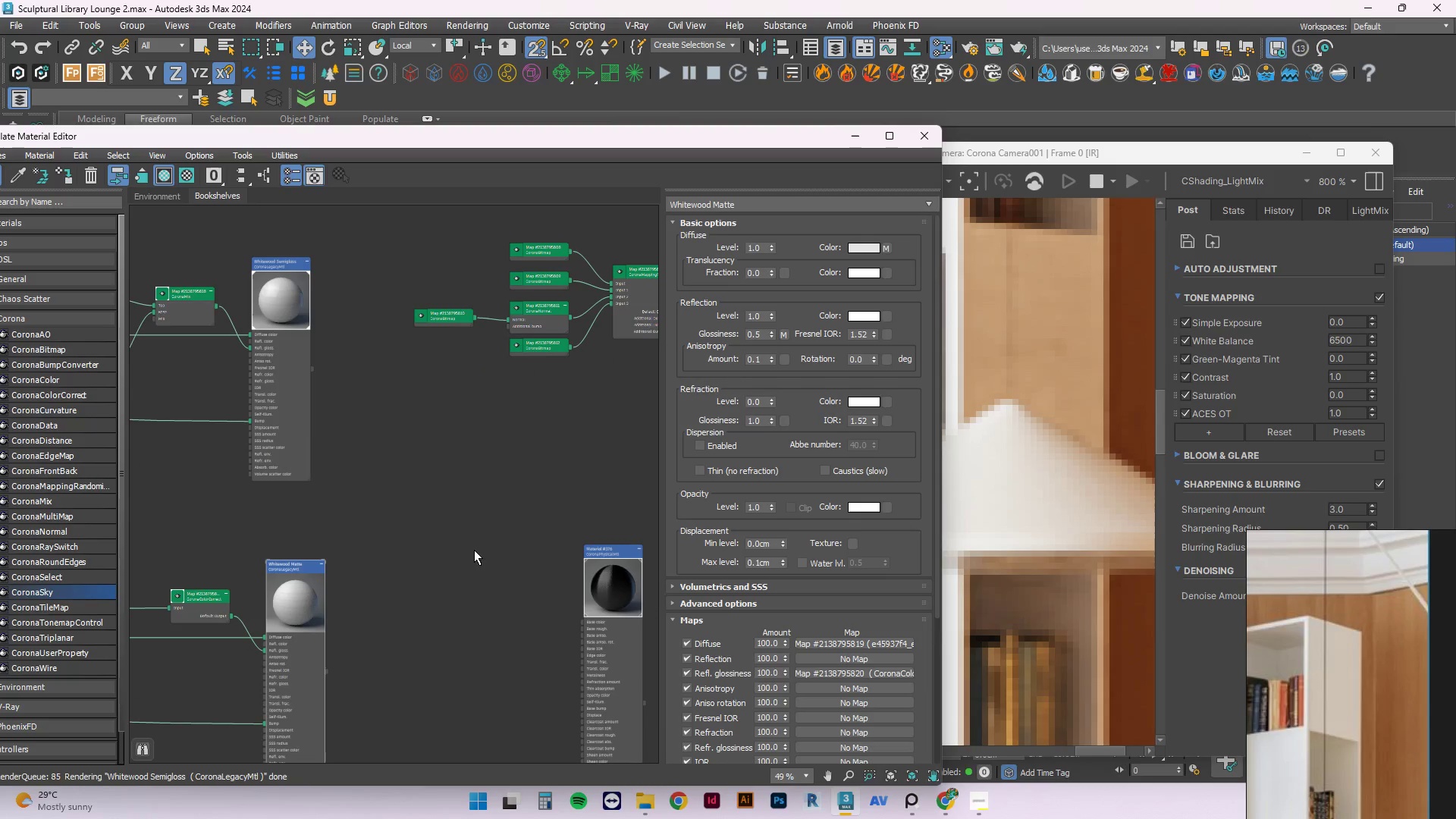 
scroll: coordinate [290, 623], scroll_direction: up, amount: 1.0
 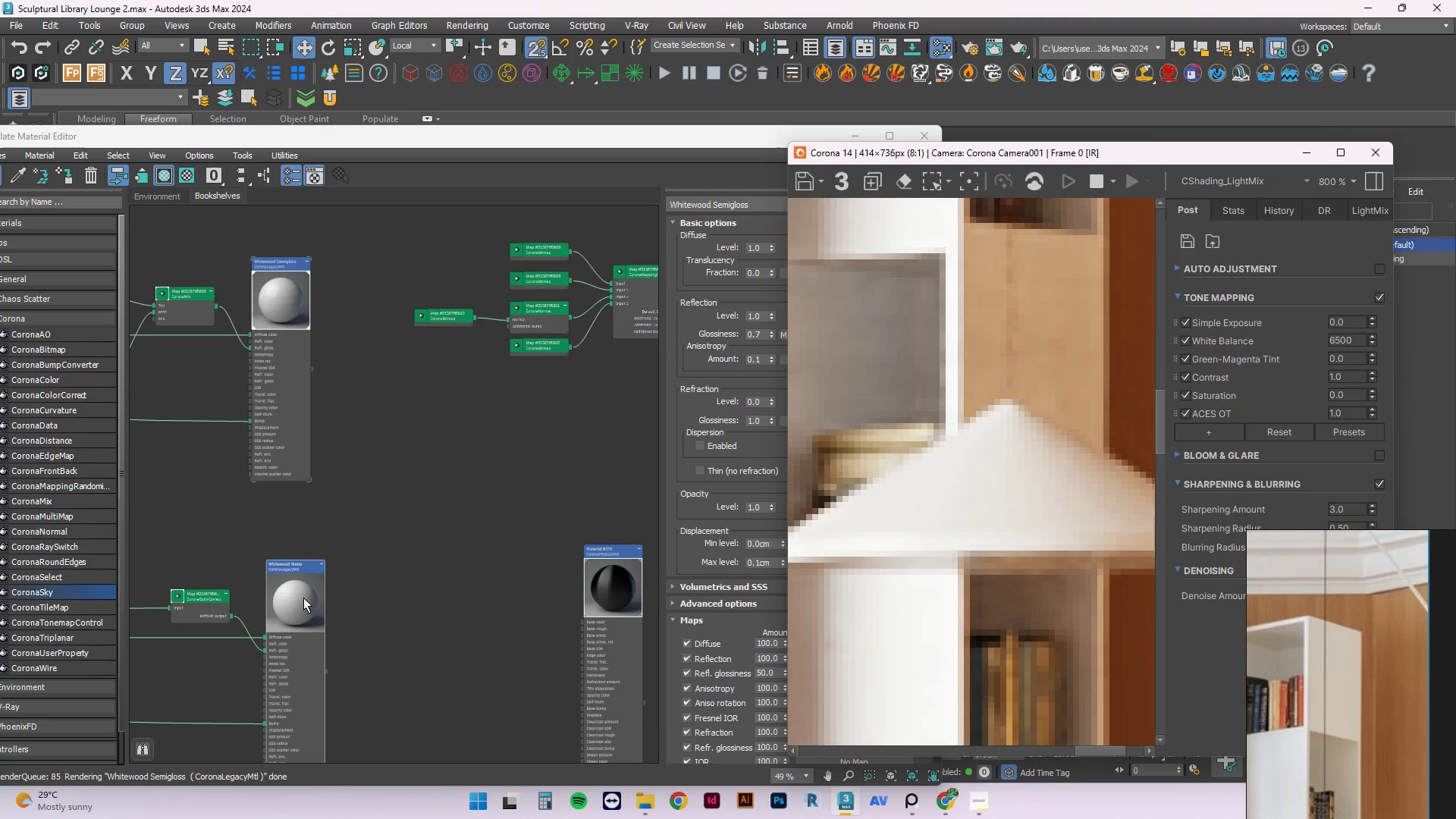 
scroll: coordinate [472, 548], scroll_direction: down, amount: 2.0
 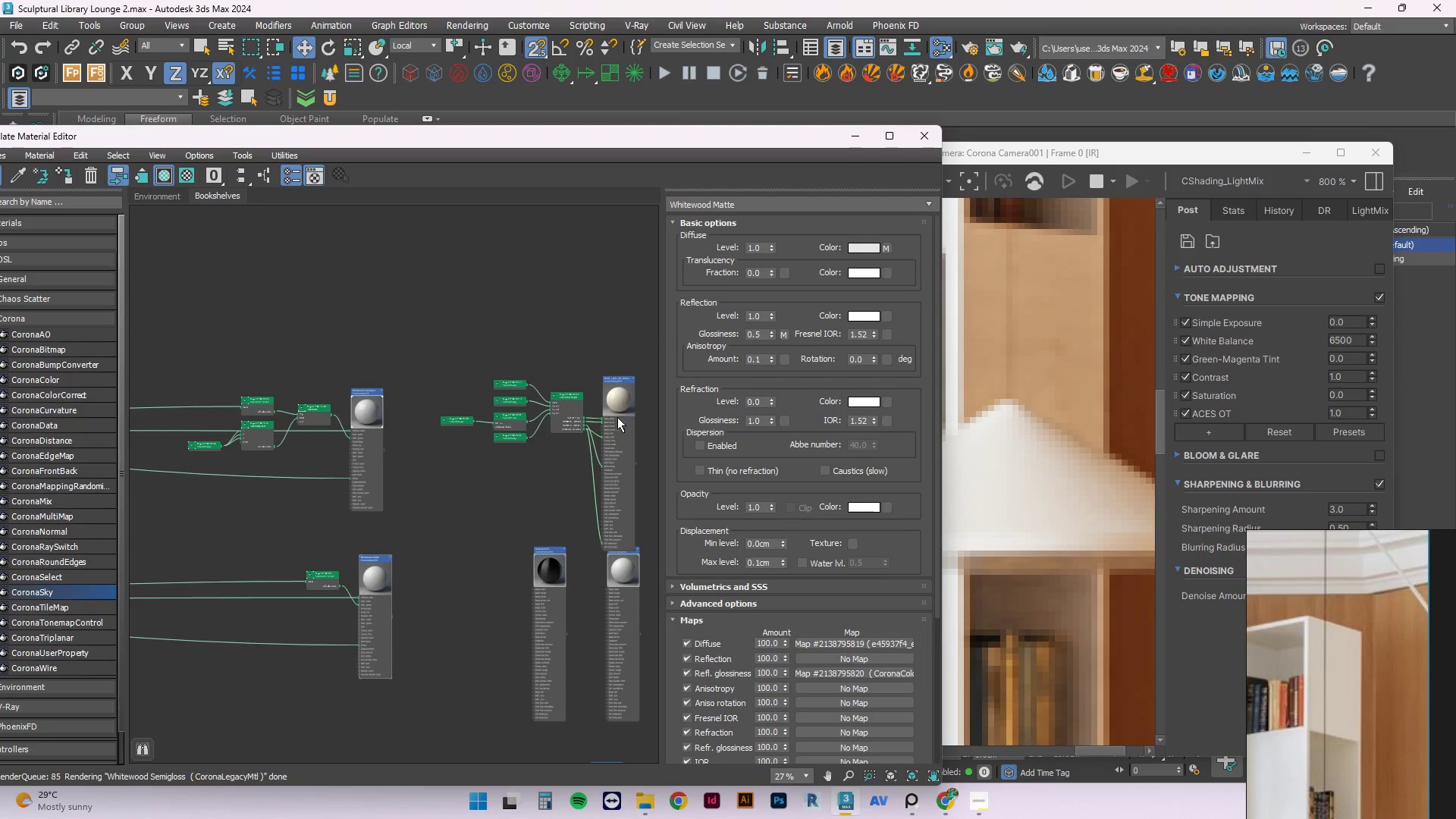 
scroll: coordinate [623, 575], scroll_direction: up, amount: 4.0
 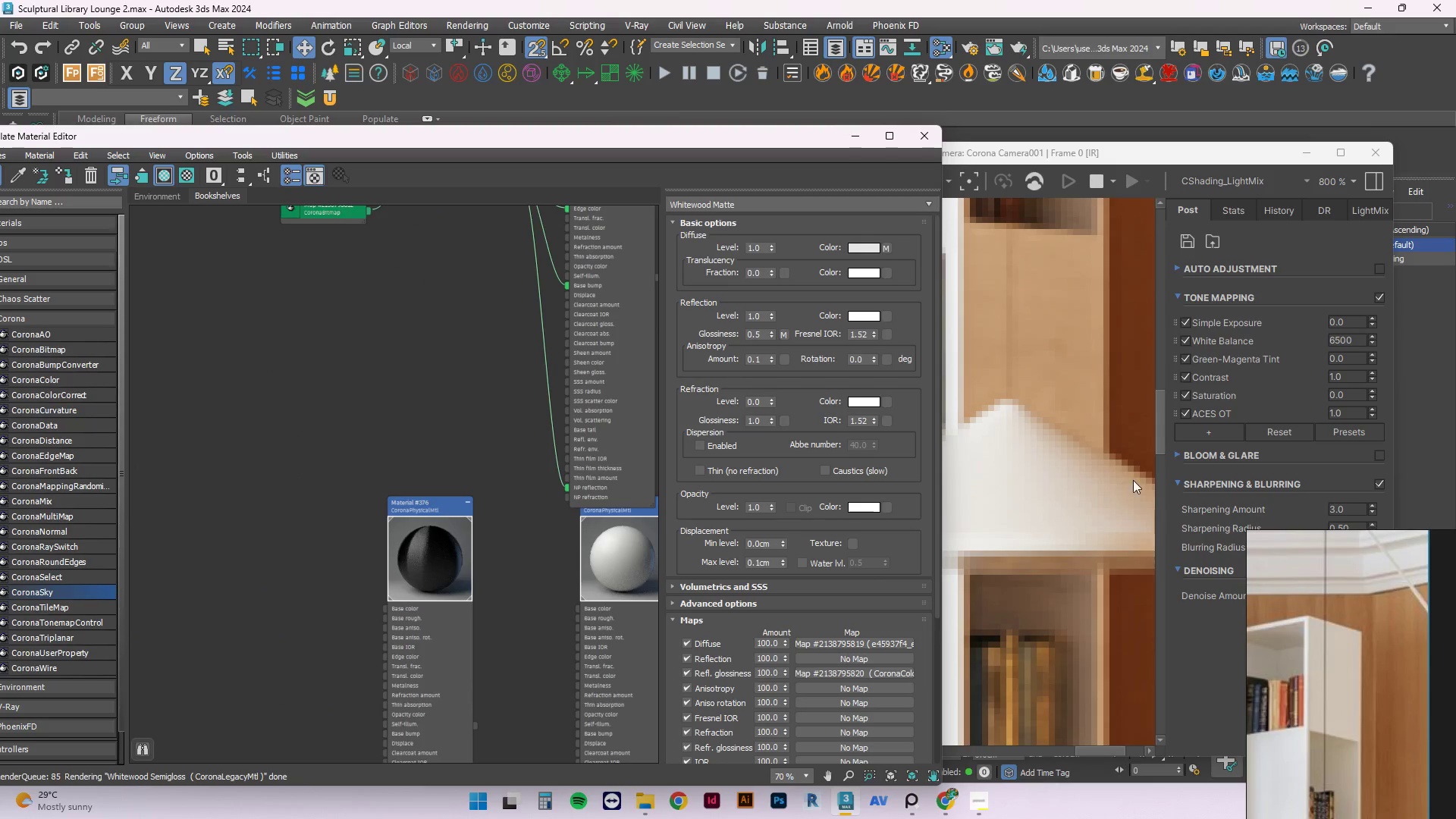 
scroll: coordinate [1099, 463], scroll_direction: down, amount: 3.0
 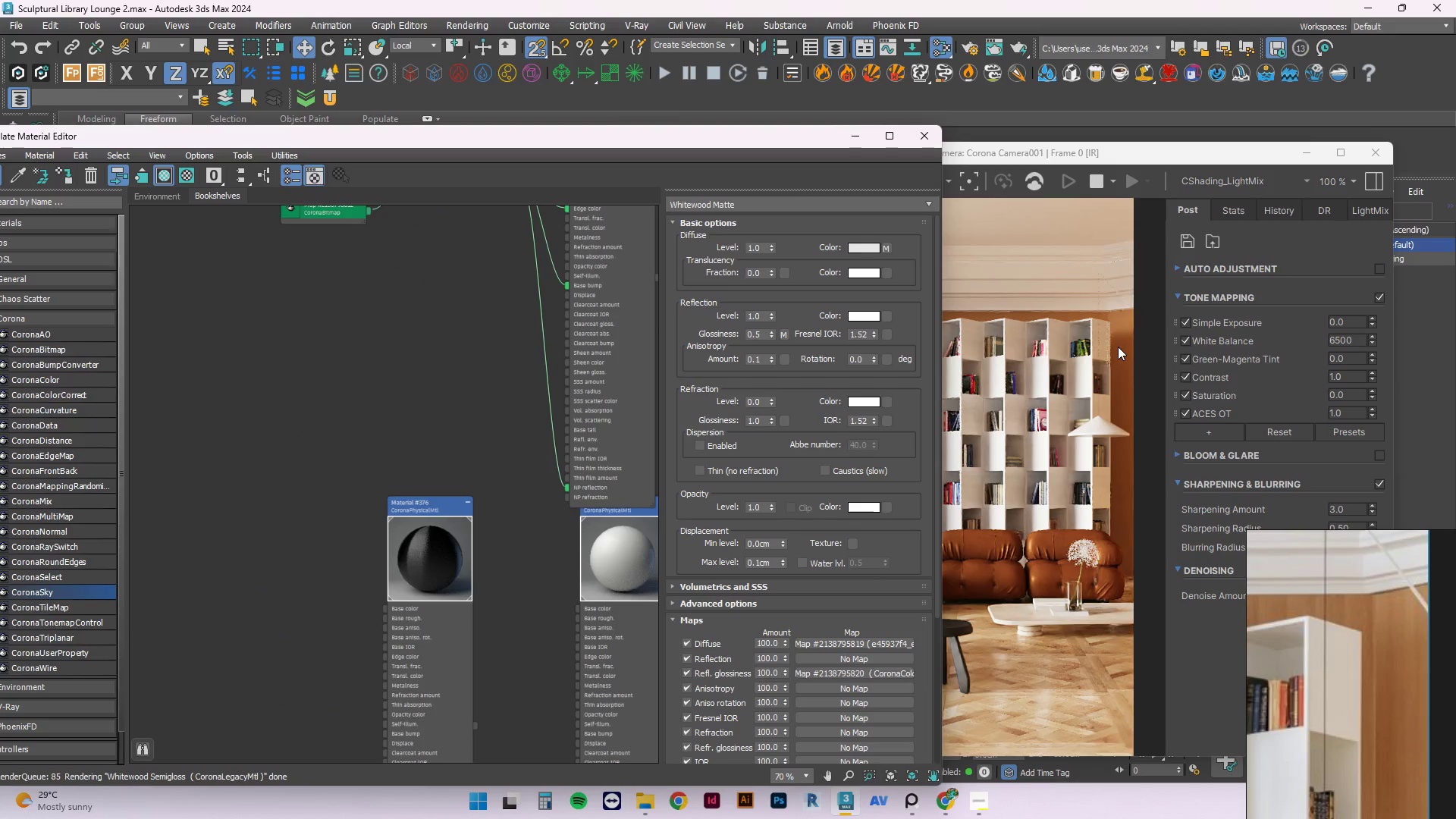 
scroll: coordinate [1112, 349], scroll_direction: up, amount: 1.0
 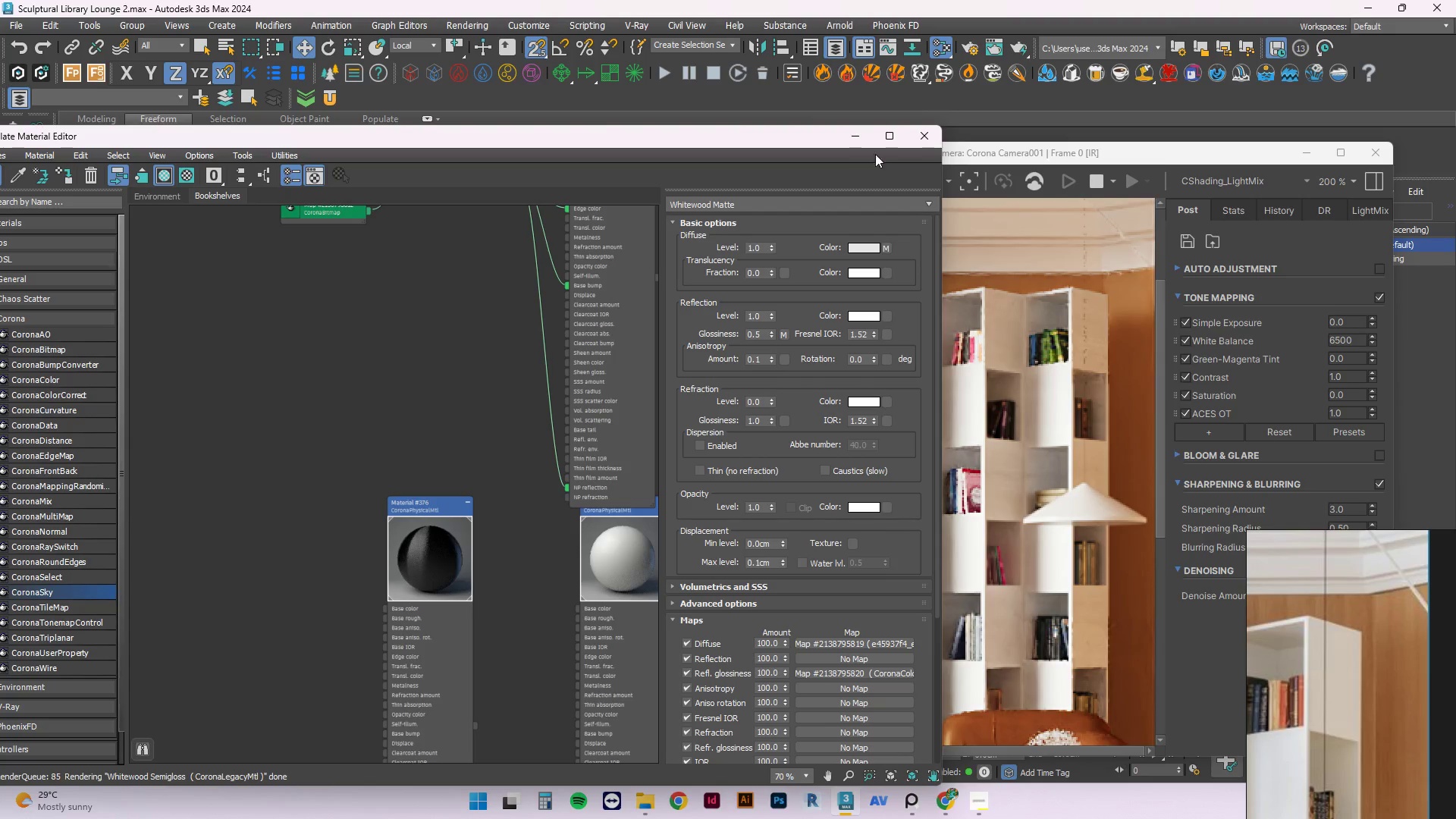 
left_click([858, 137])
 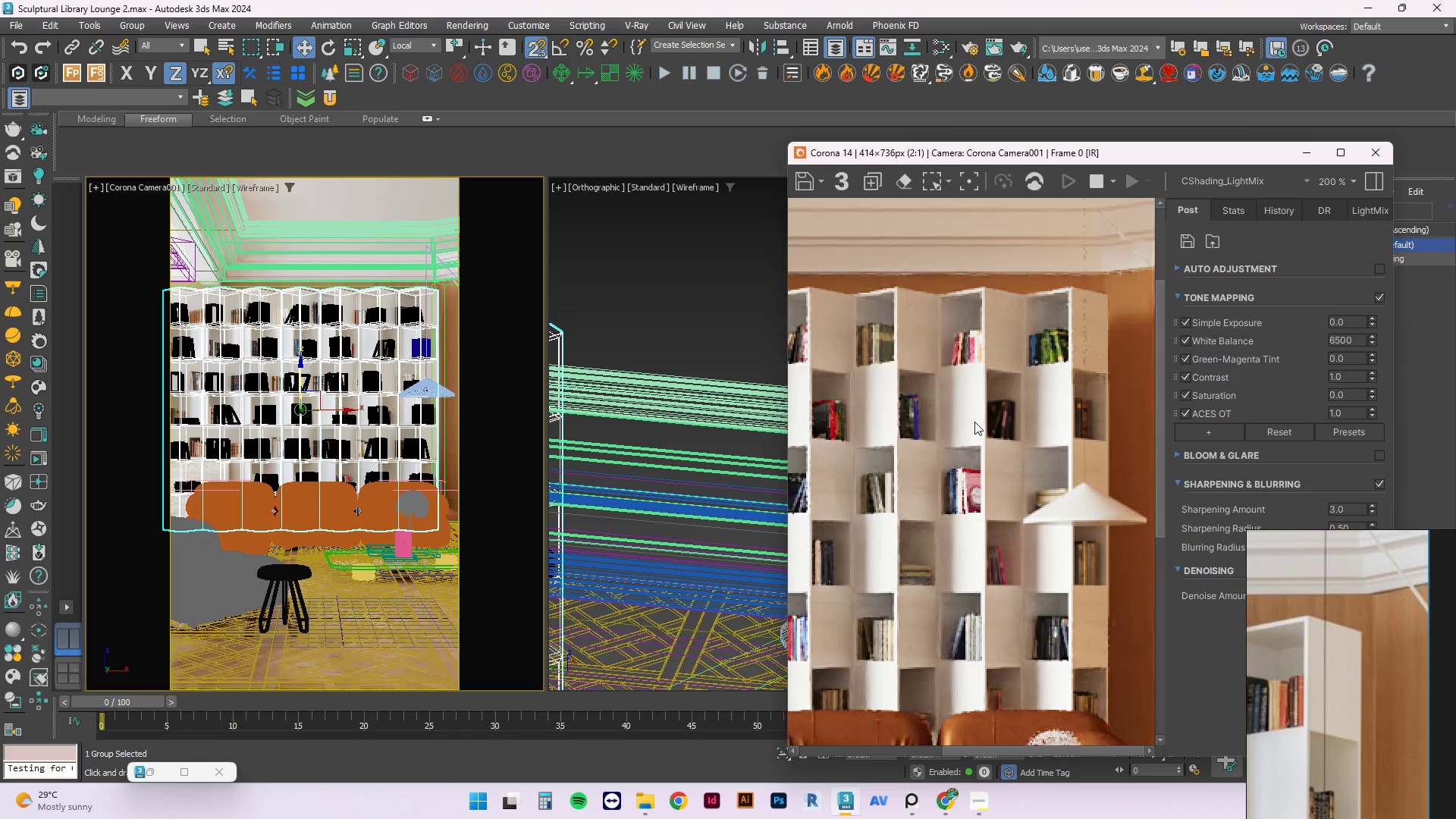 
scroll: coordinate [973, 424], scroll_direction: up, amount: 1.0
 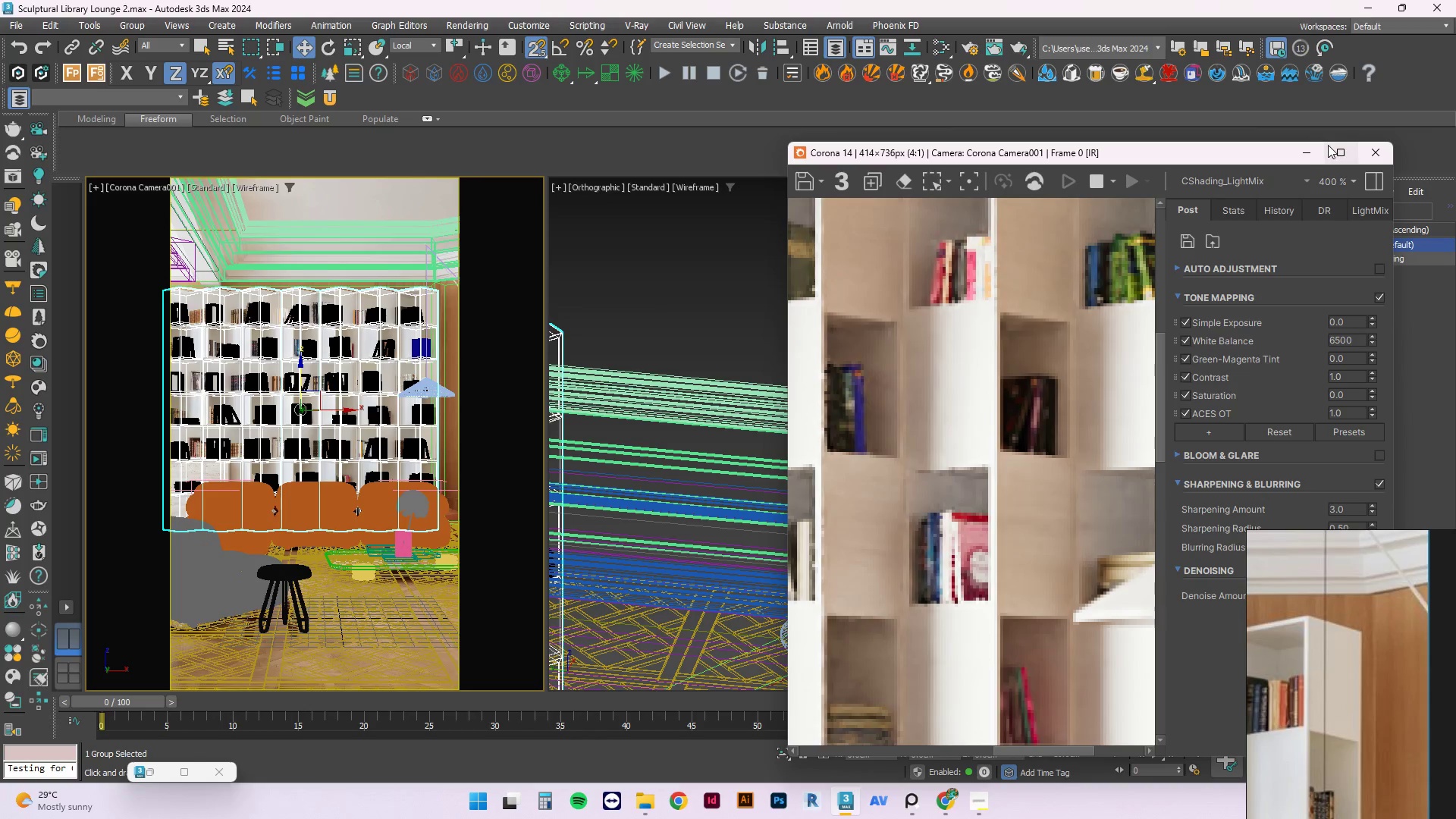 
left_click([1314, 157])
 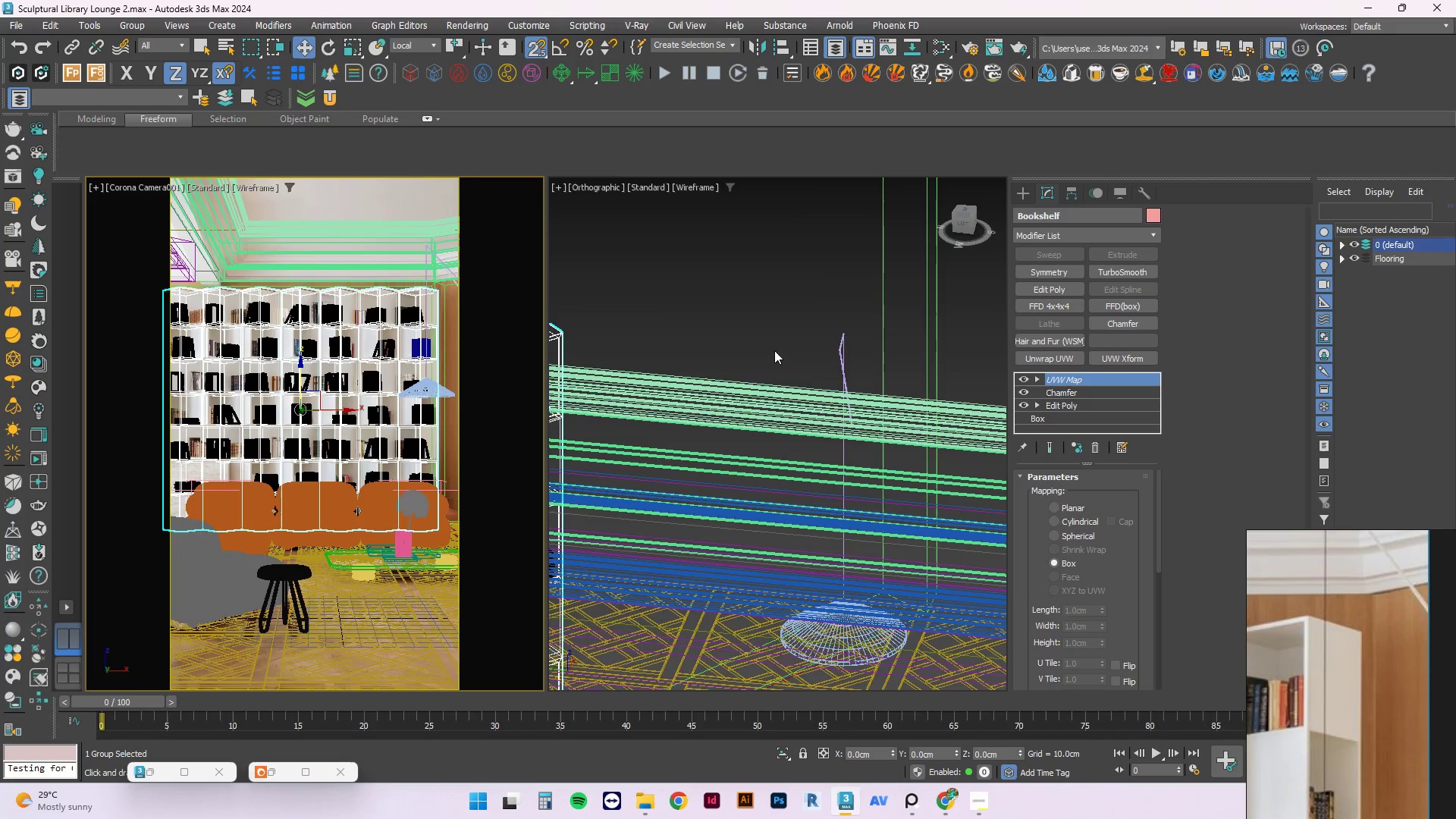 
scroll: coordinate [842, 357], scroll_direction: down, amount: 2.0
 